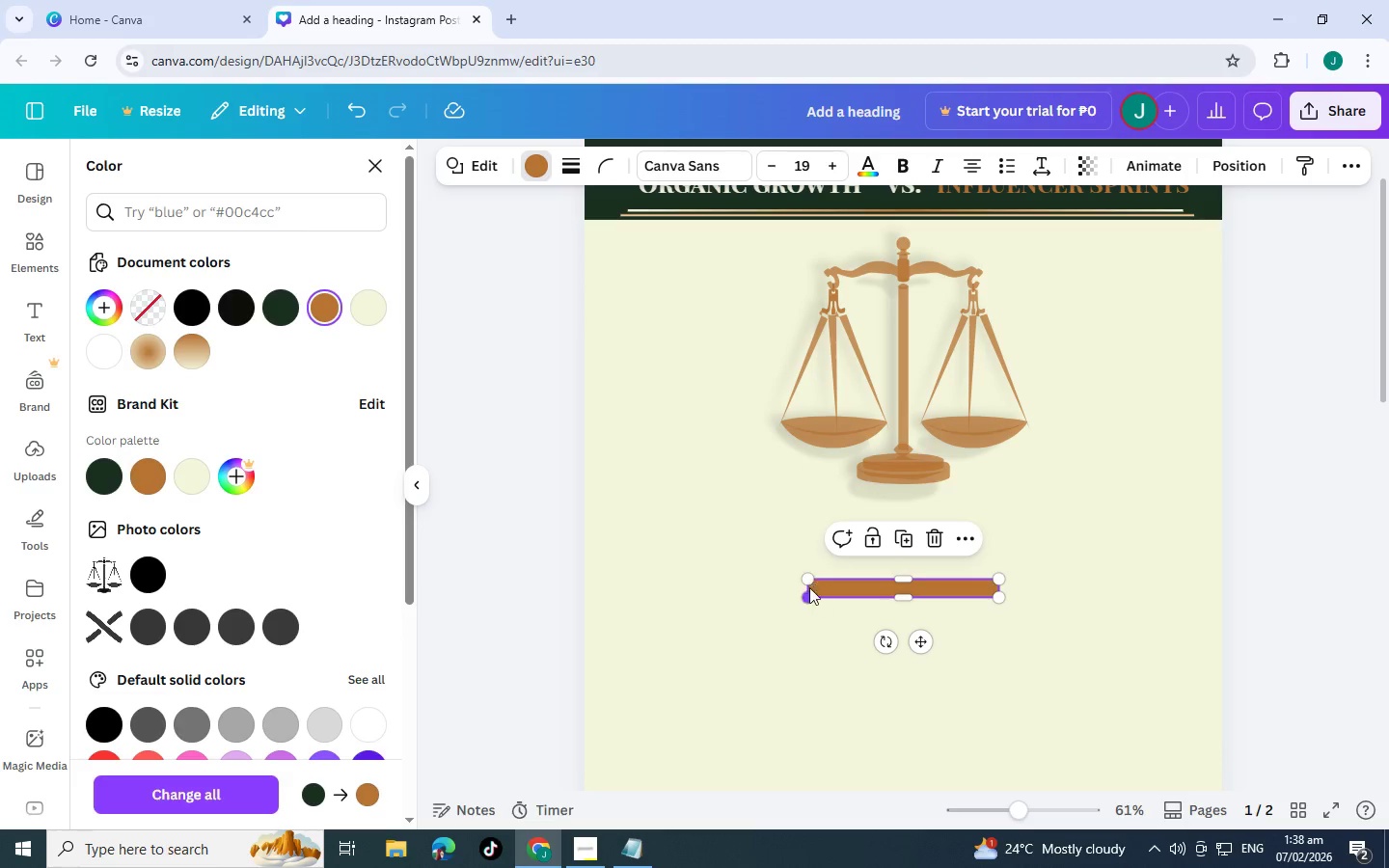 
left_click_drag(start_coordinate=[808, 583], to_coordinate=[603, 609])
 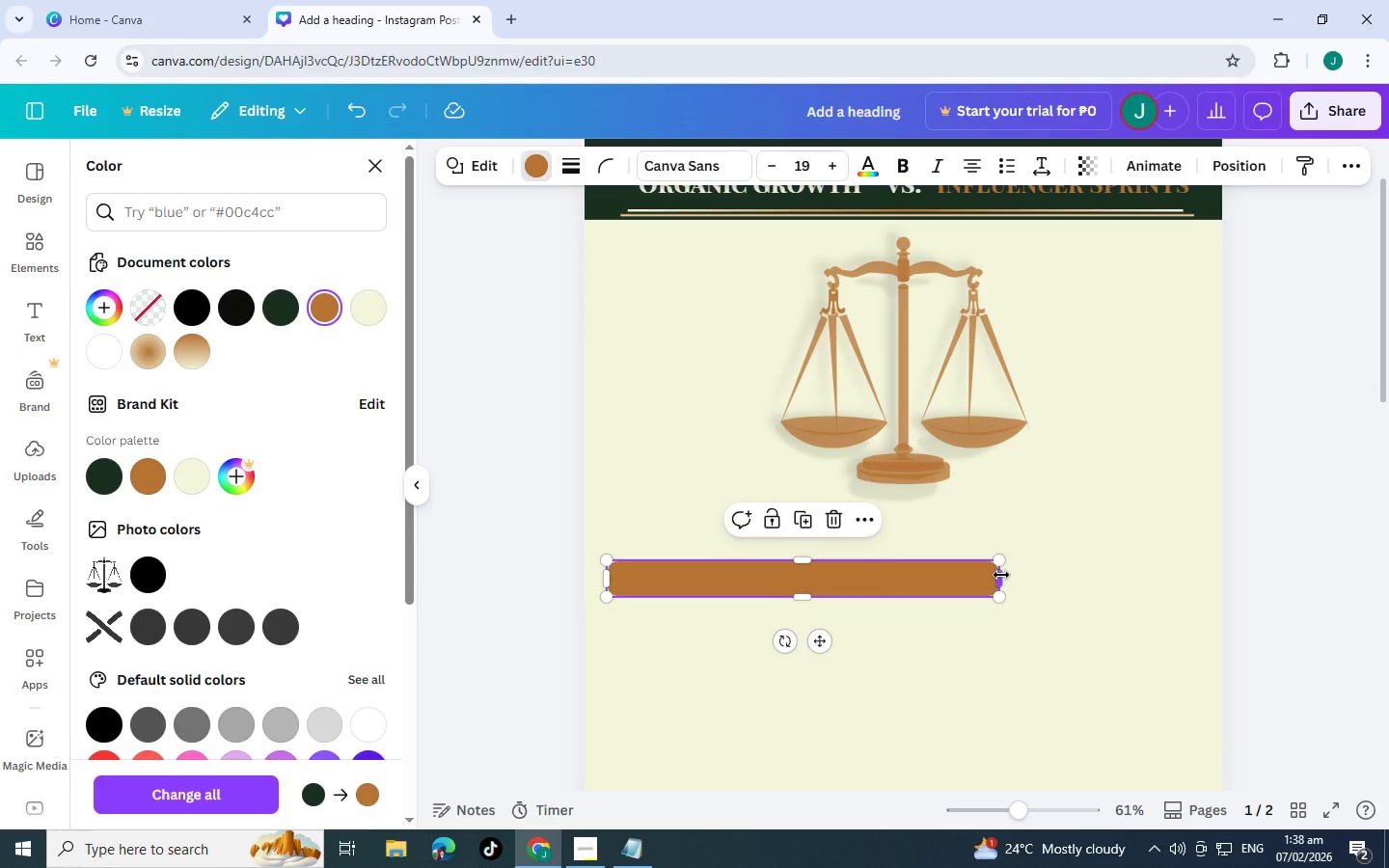 
left_click_drag(start_coordinate=[1001, 575], to_coordinate=[1198, 581])
 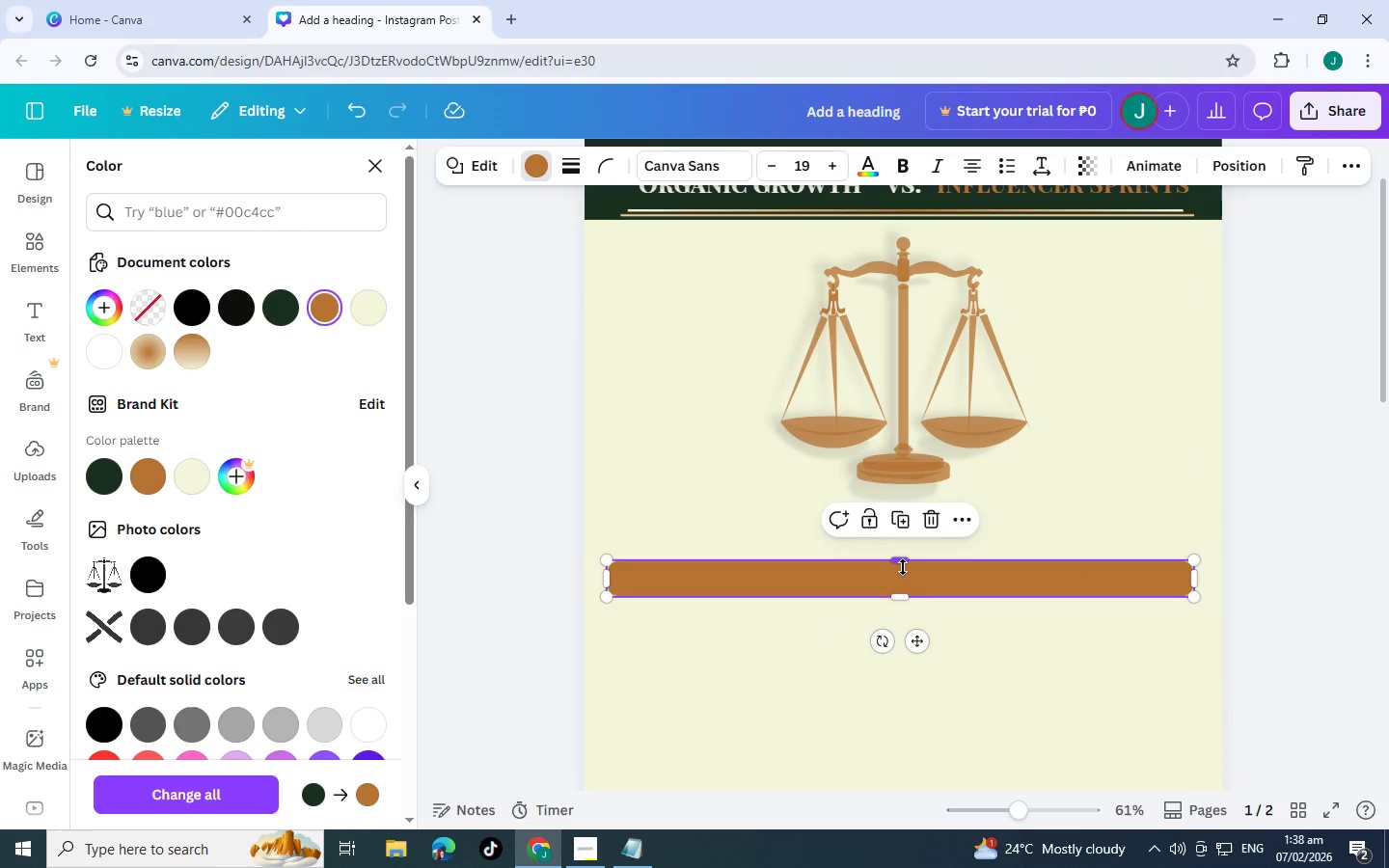 
left_click_drag(start_coordinate=[897, 562], to_coordinate=[903, 589])
 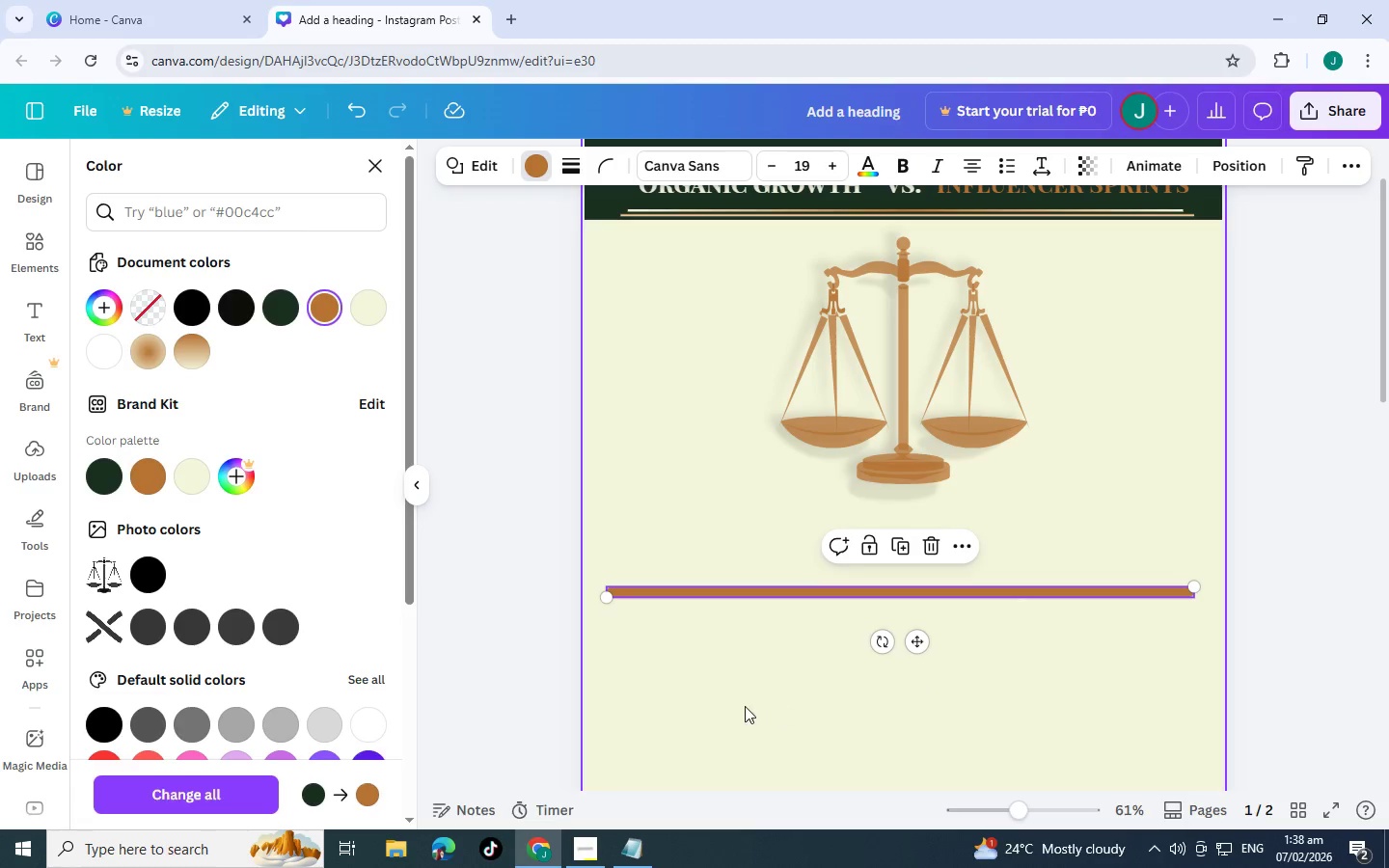 
left_click([745, 706])
 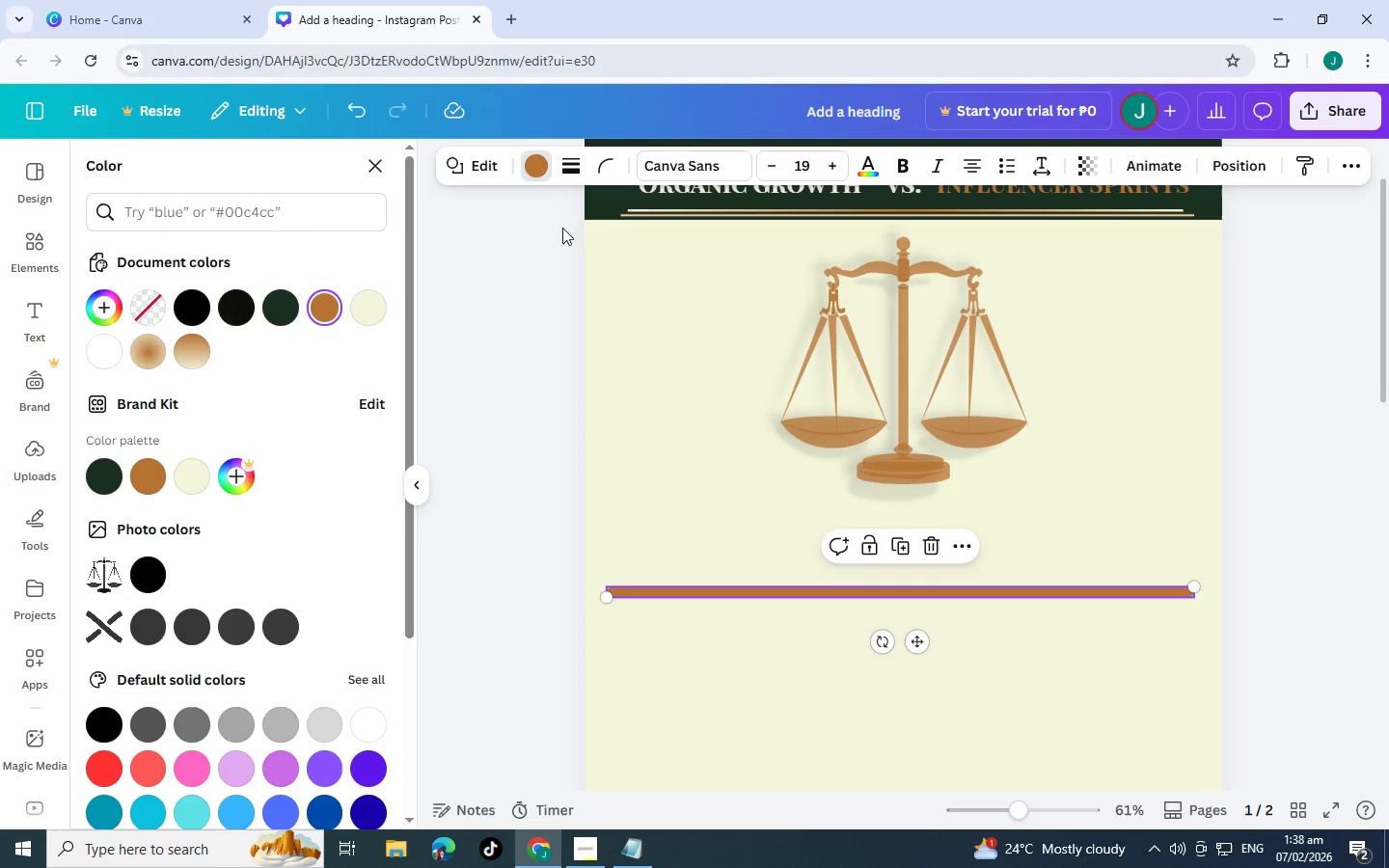 
left_click([477, 167])
 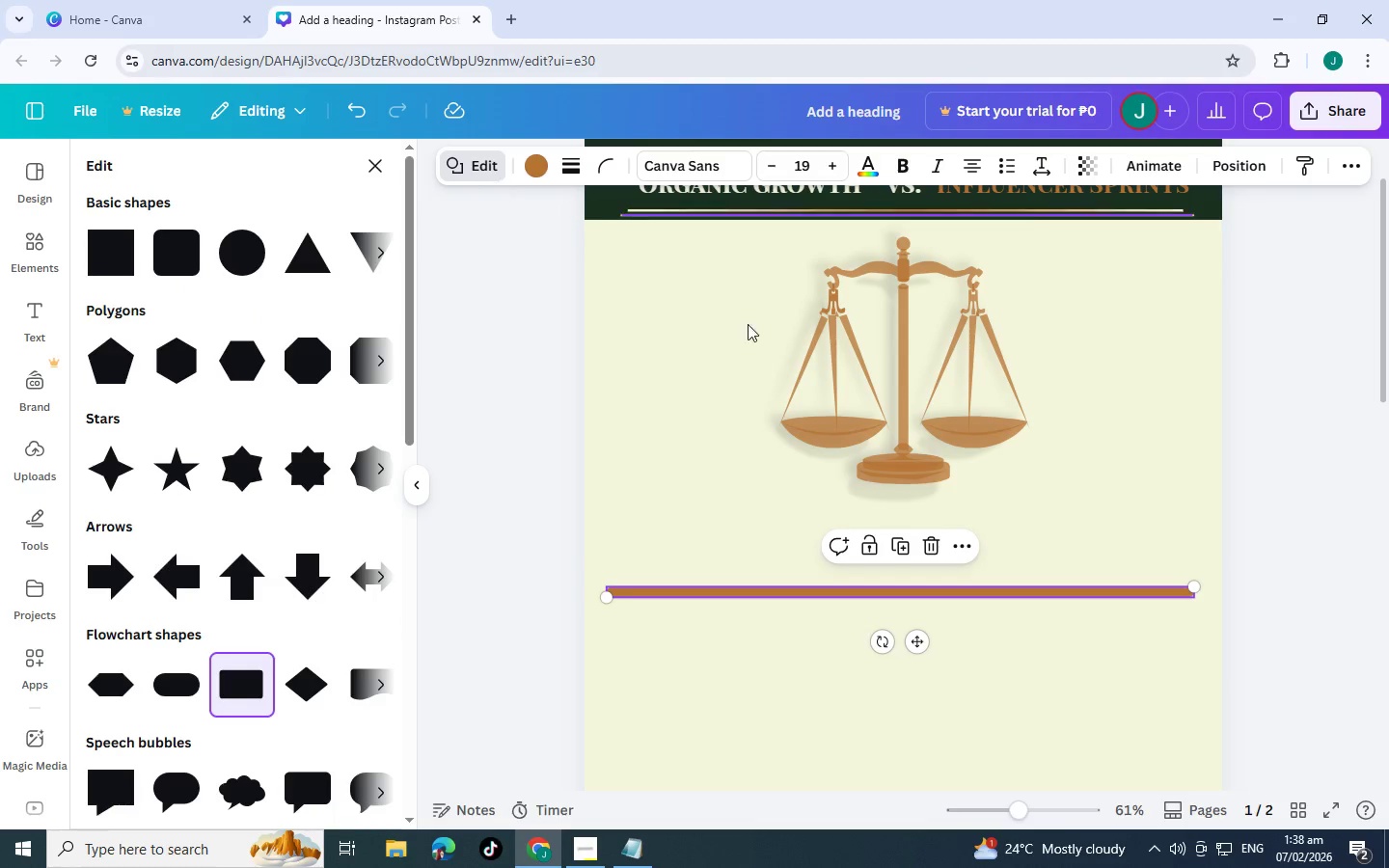 
left_click([592, 437])
 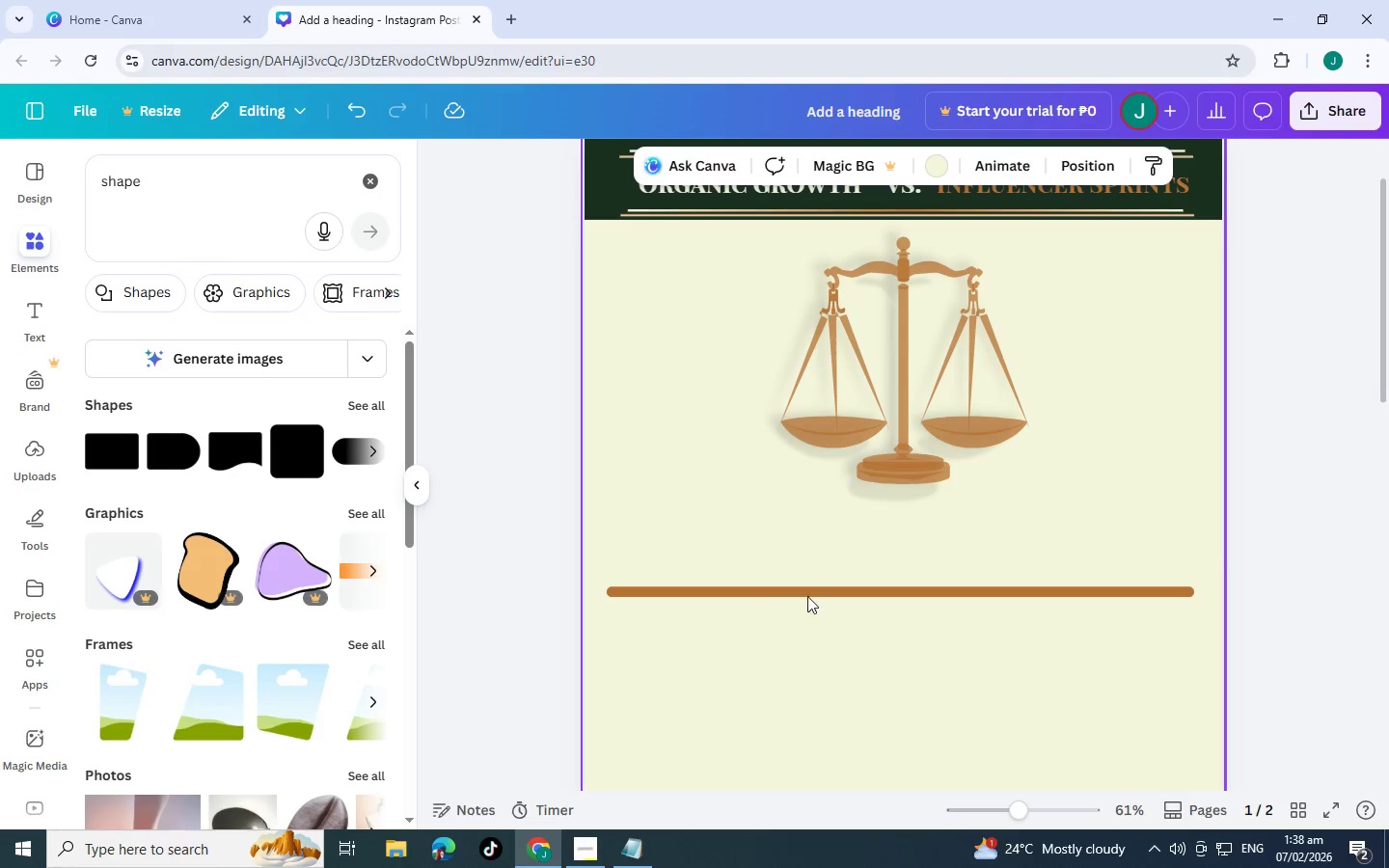 
left_click([808, 591])
 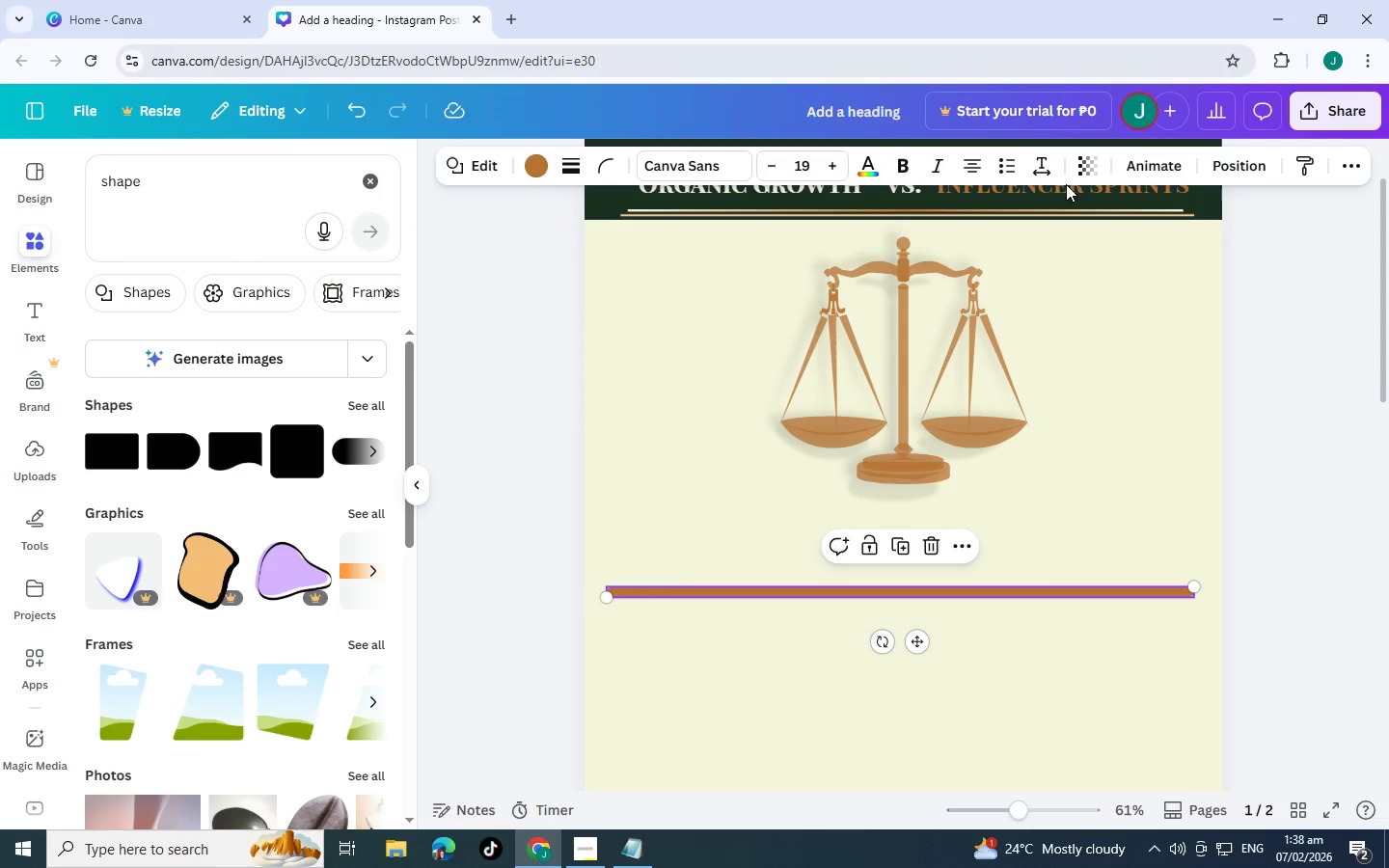 
left_click([1089, 164])
 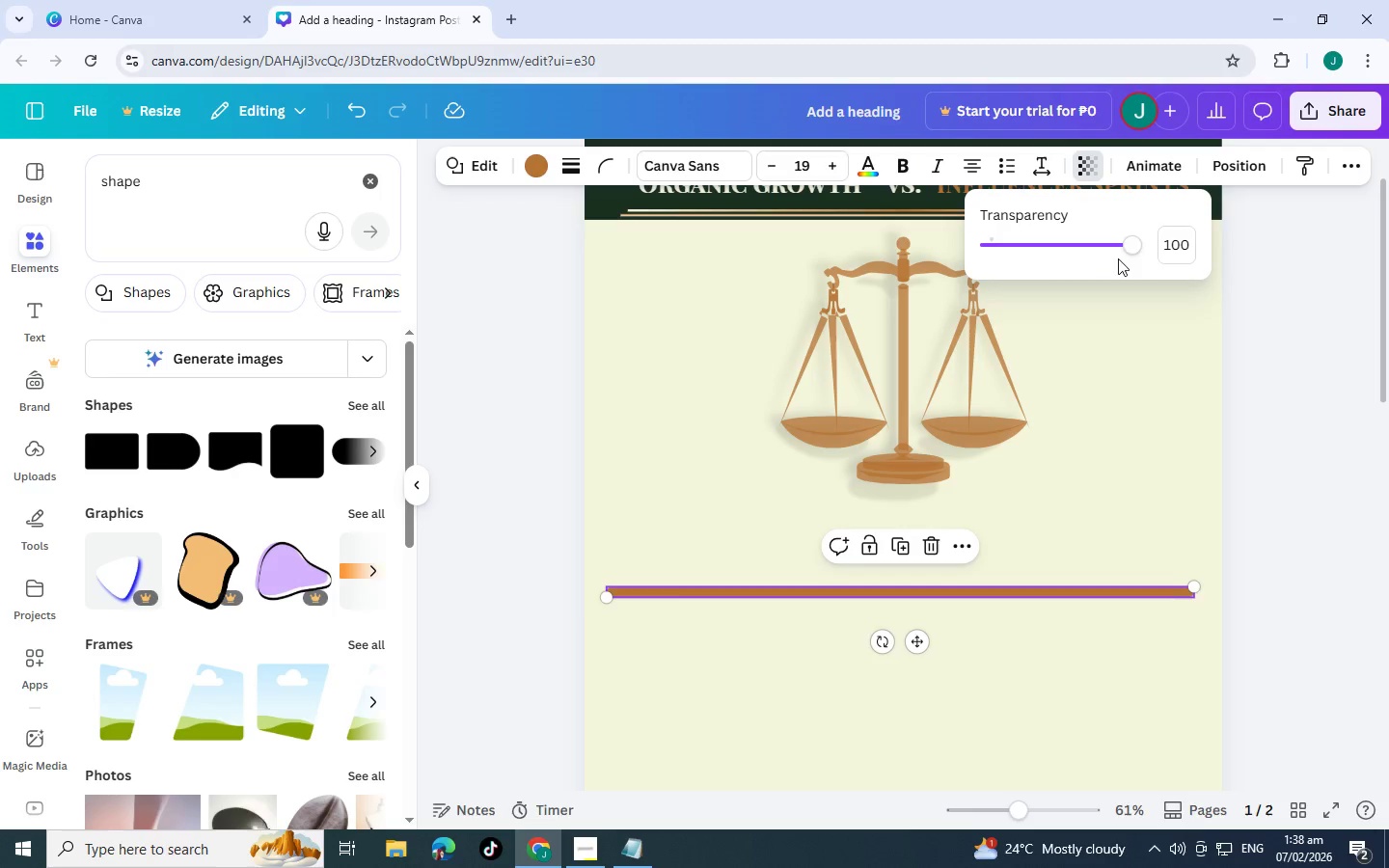 
left_click_drag(start_coordinate=[1124, 246], to_coordinate=[1069, 267])
 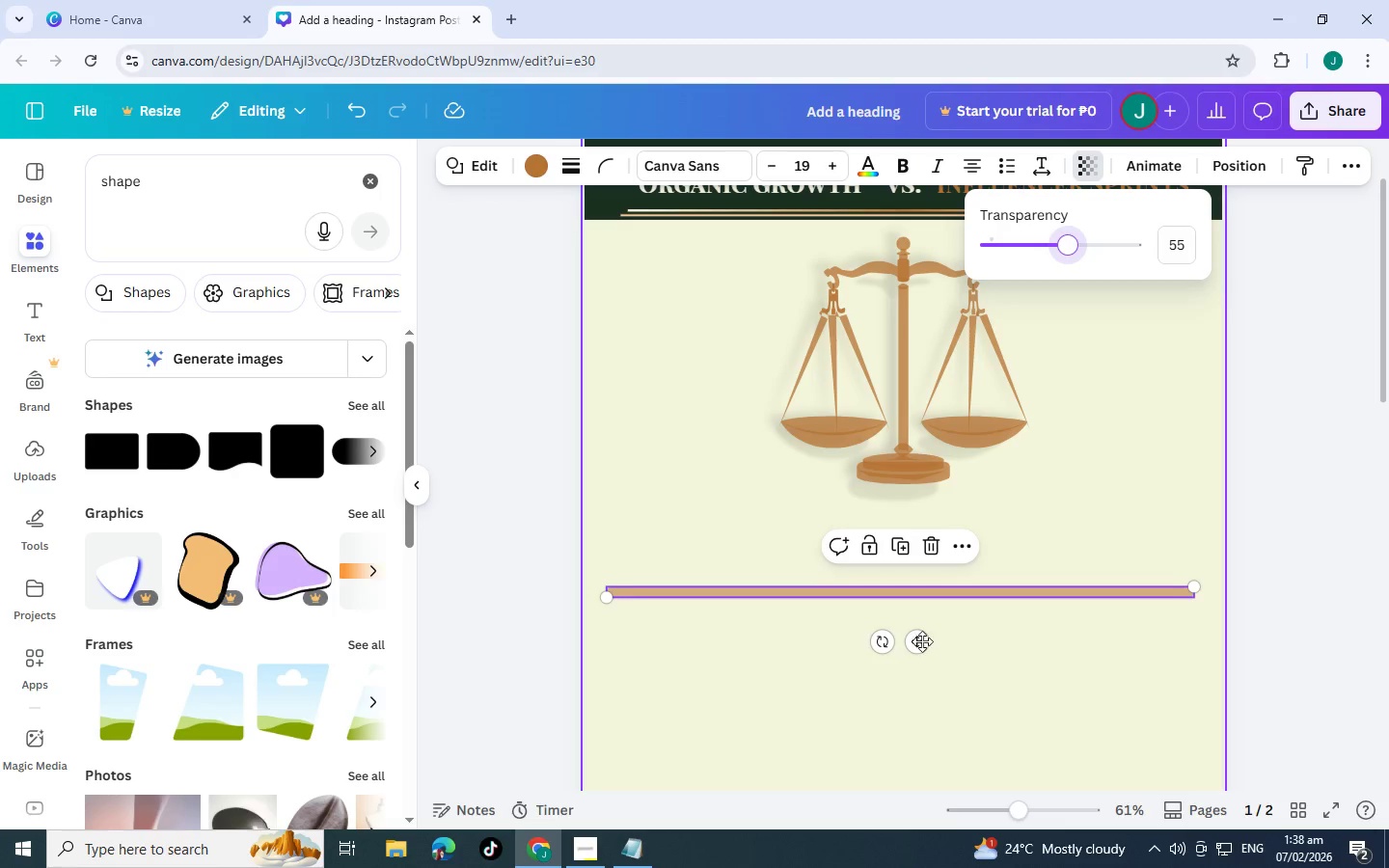 
left_click_drag(start_coordinate=[922, 641], to_coordinate=[939, 630])
 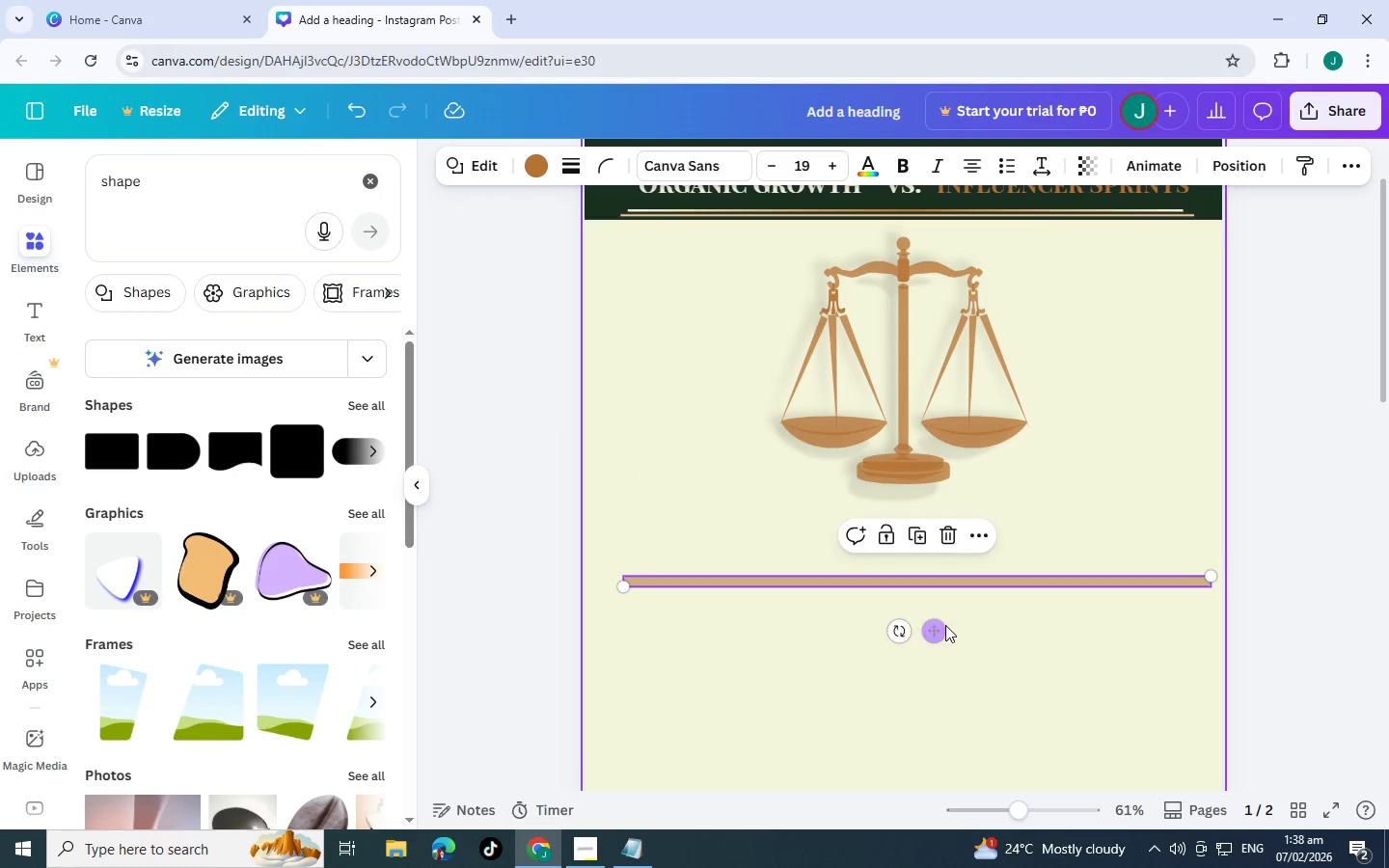 
key(Control+C)
 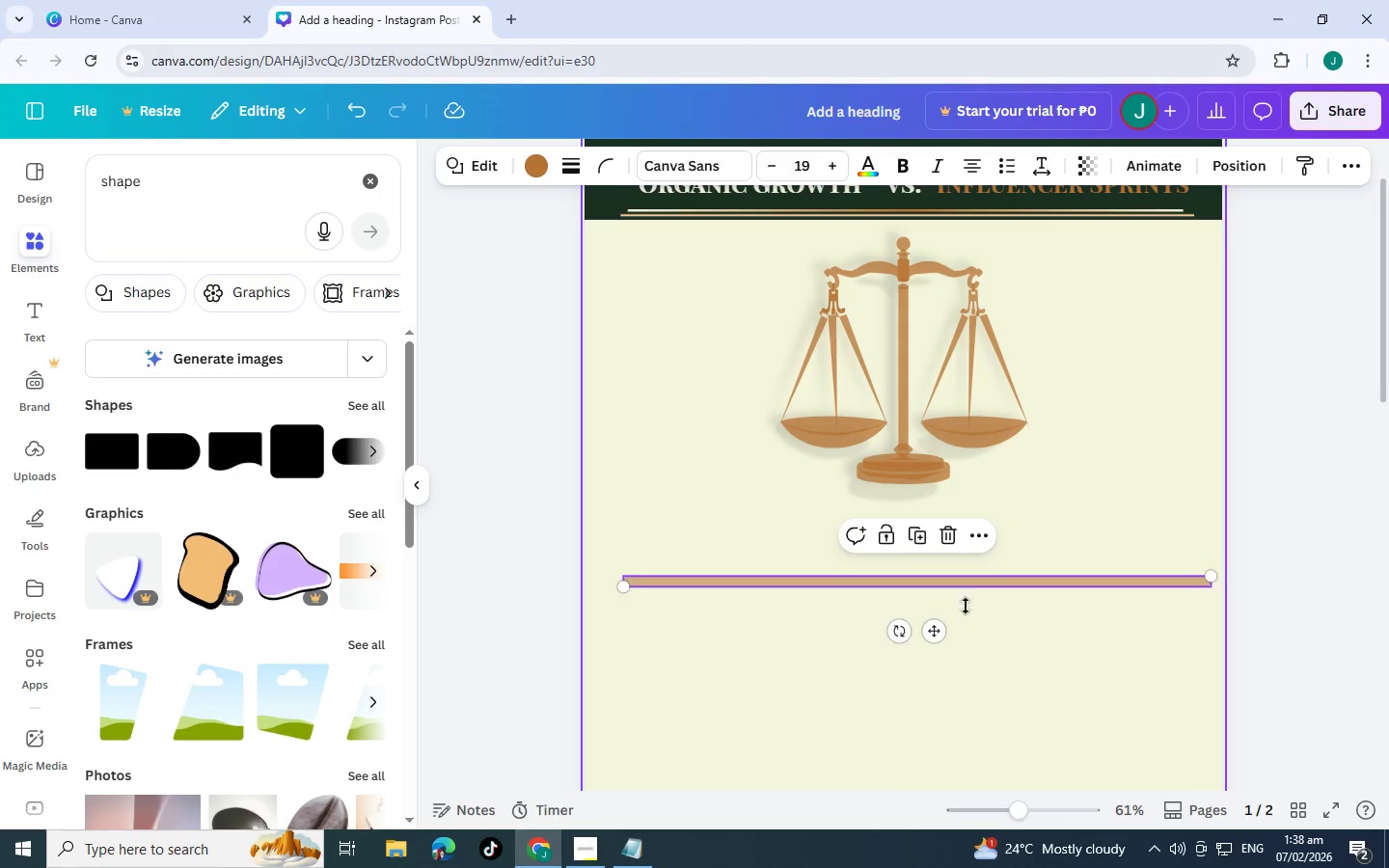 
key(Control+V)
 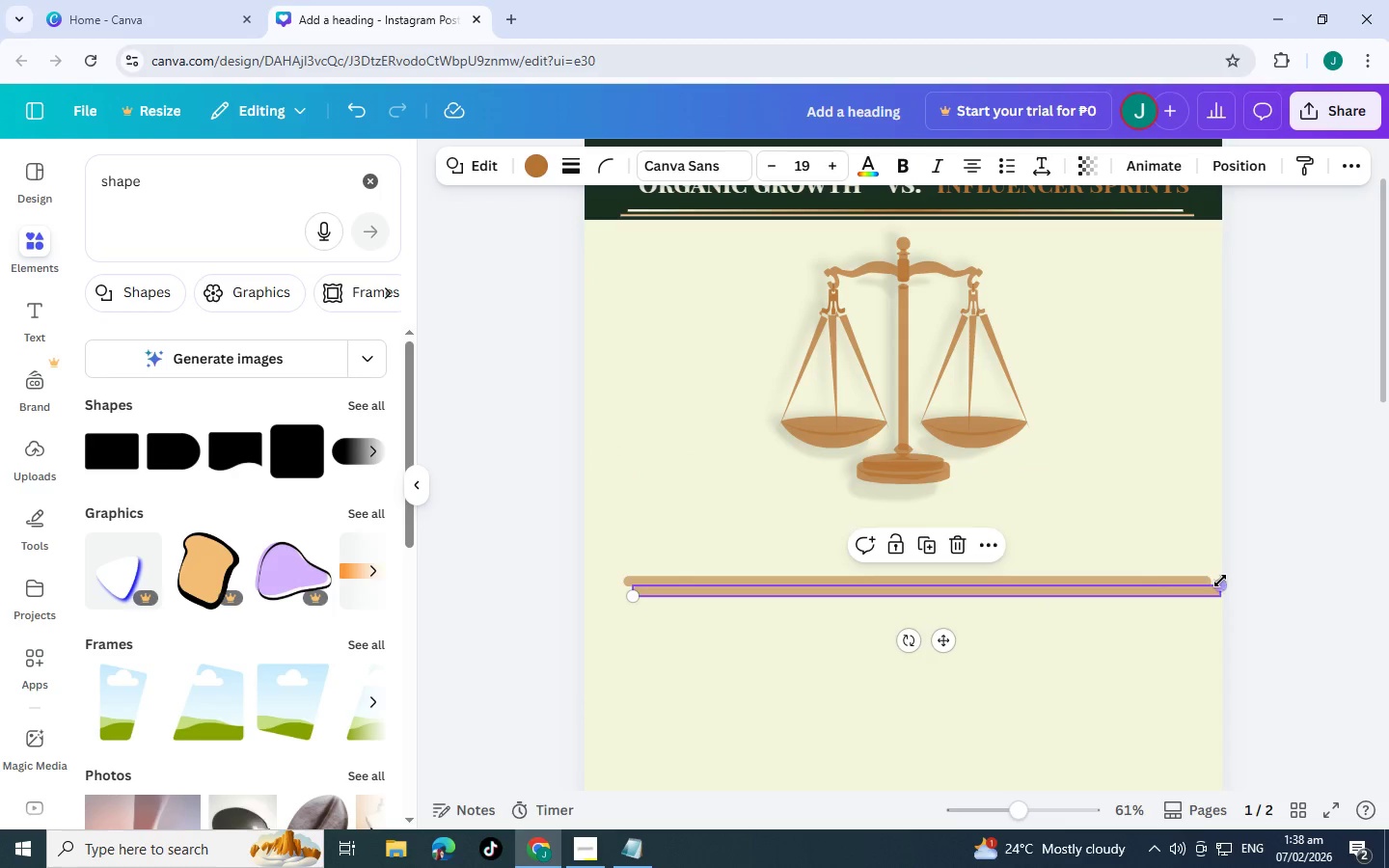 
left_click_drag(start_coordinate=[1220, 586], to_coordinate=[1075, 590])
 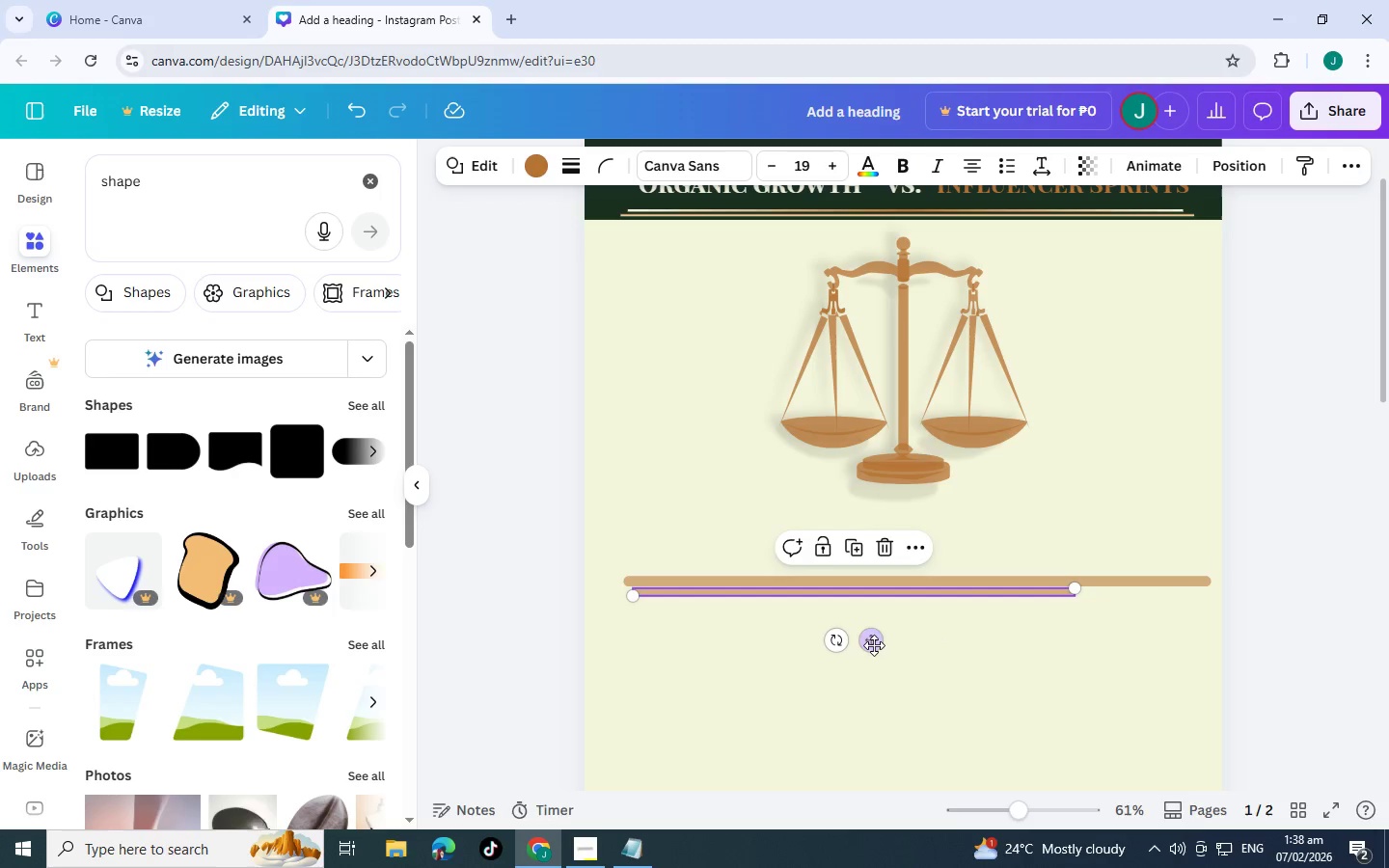 
left_click_drag(start_coordinate=[873, 645], to_coordinate=[933, 642])
 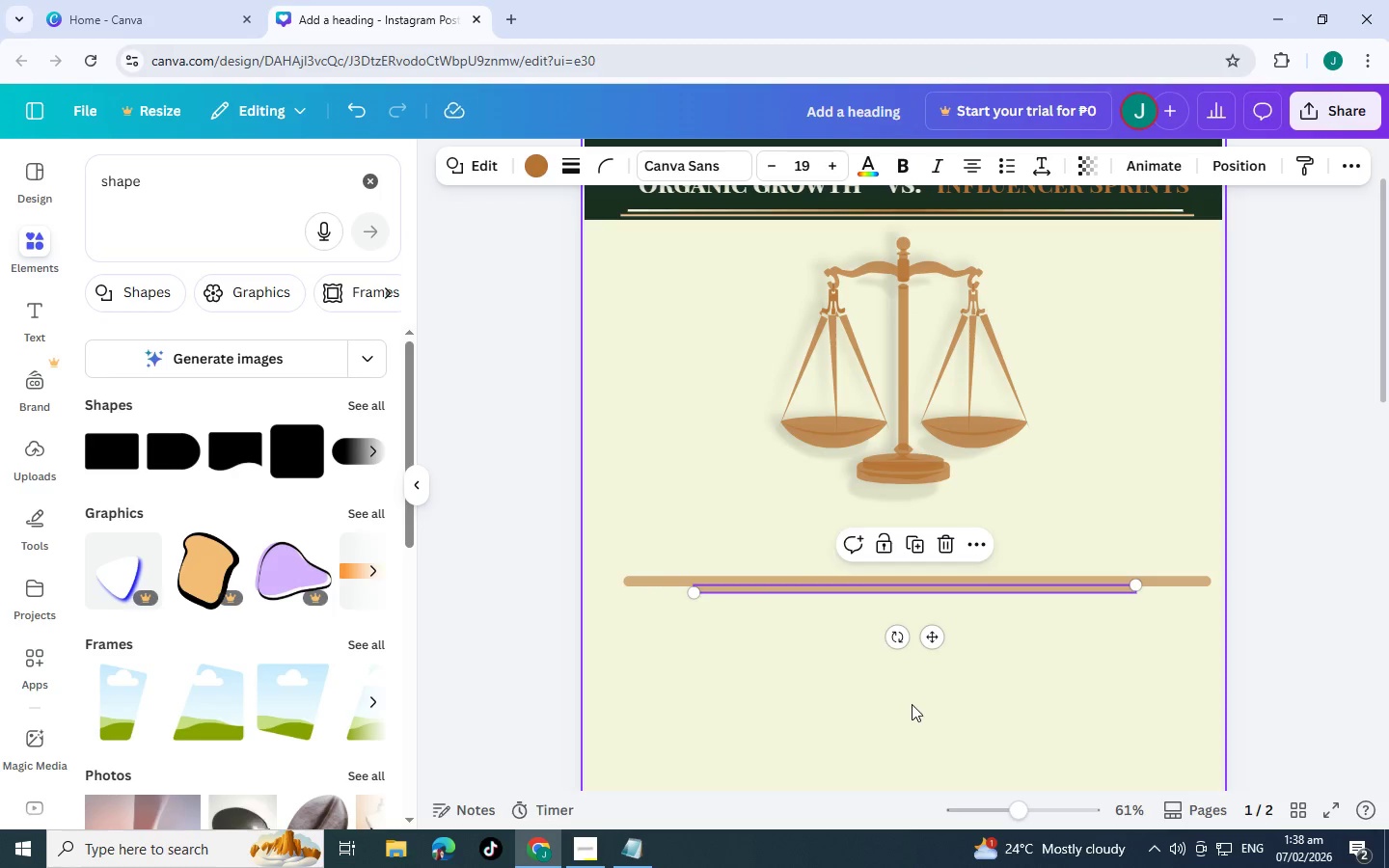 
left_click([912, 704])
 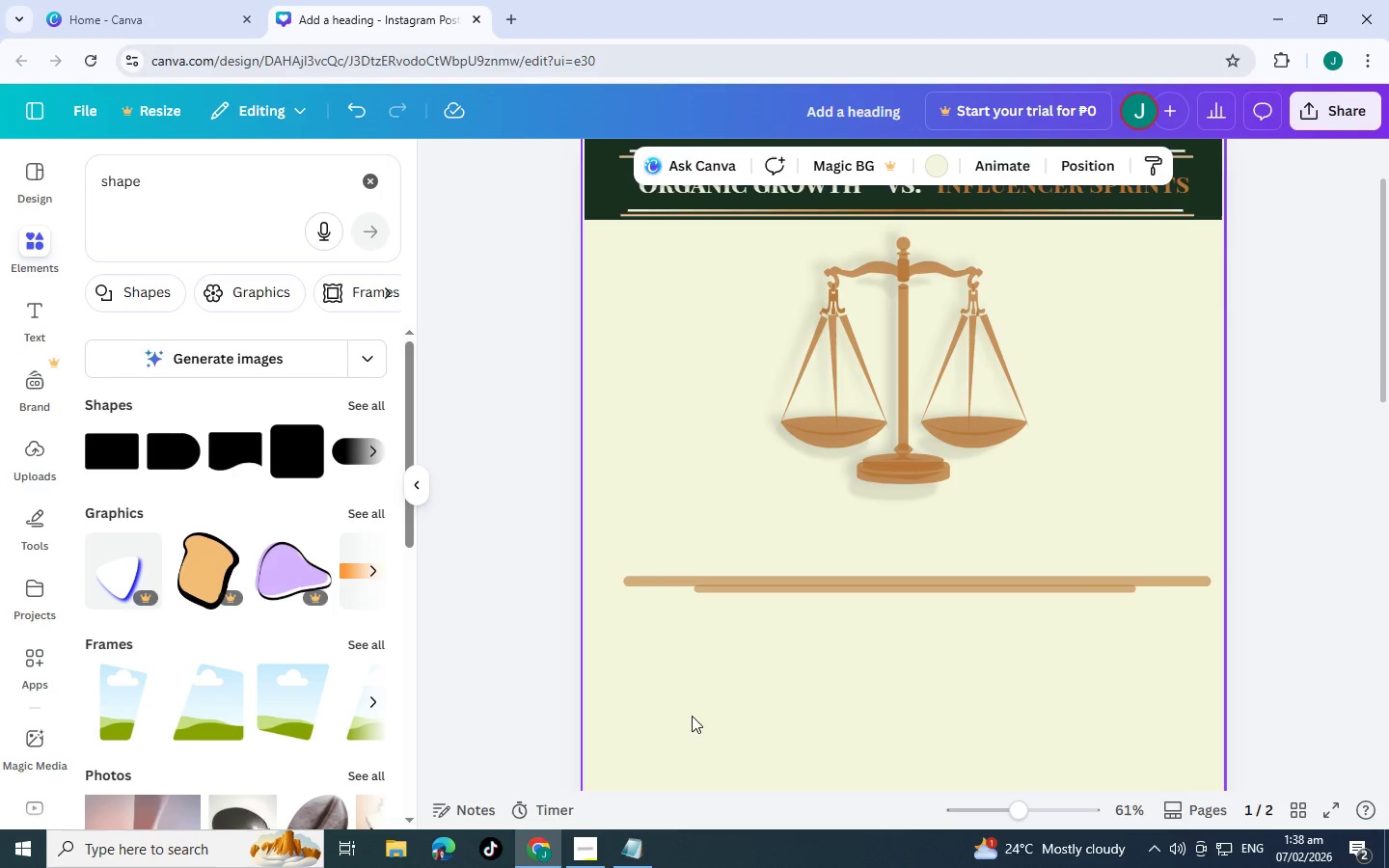 
left_click_drag(start_coordinate=[688, 715], to_coordinate=[1057, 555])
 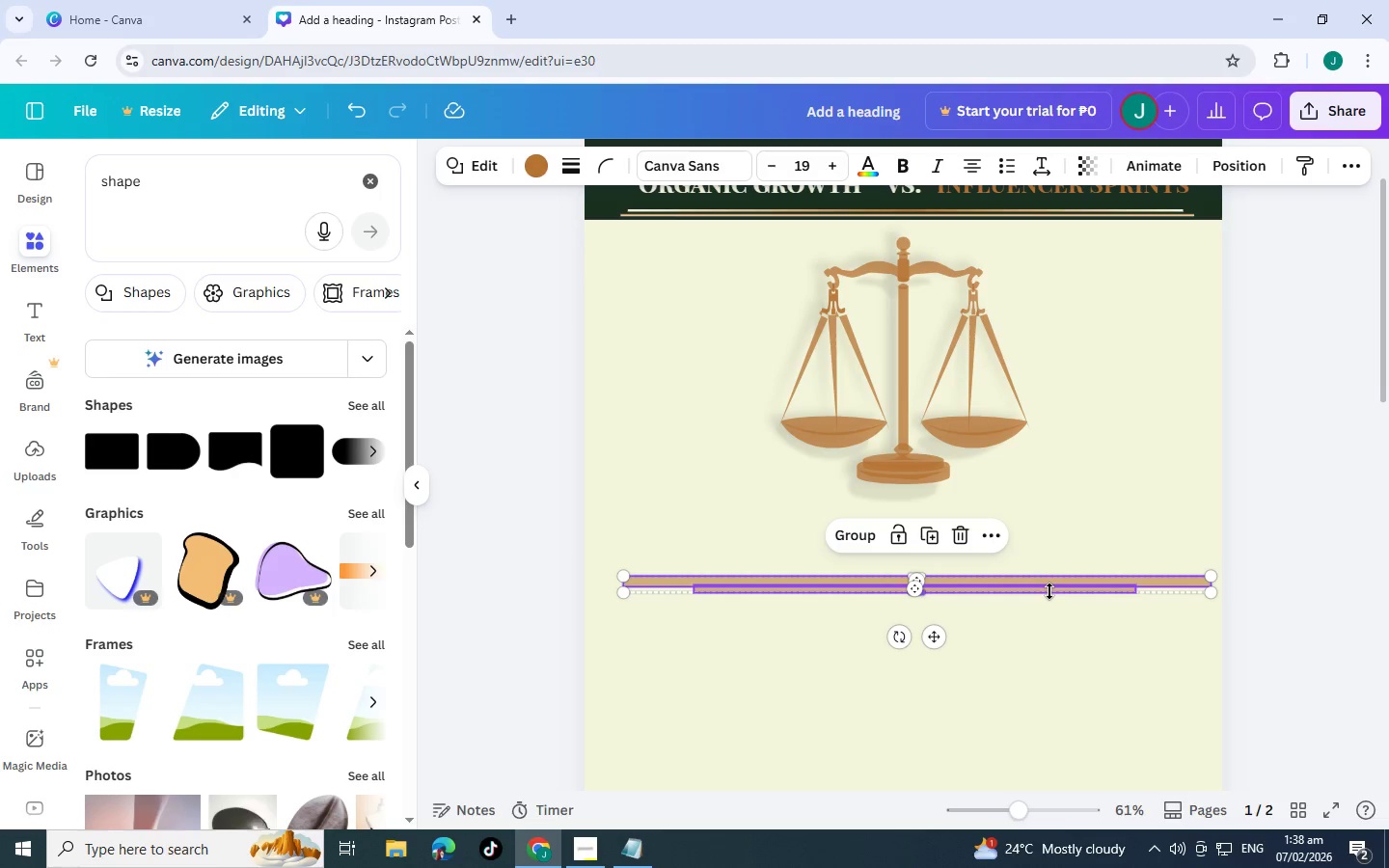 
left_click_drag(start_coordinate=[1049, 591], to_coordinate=[1048, 575])
 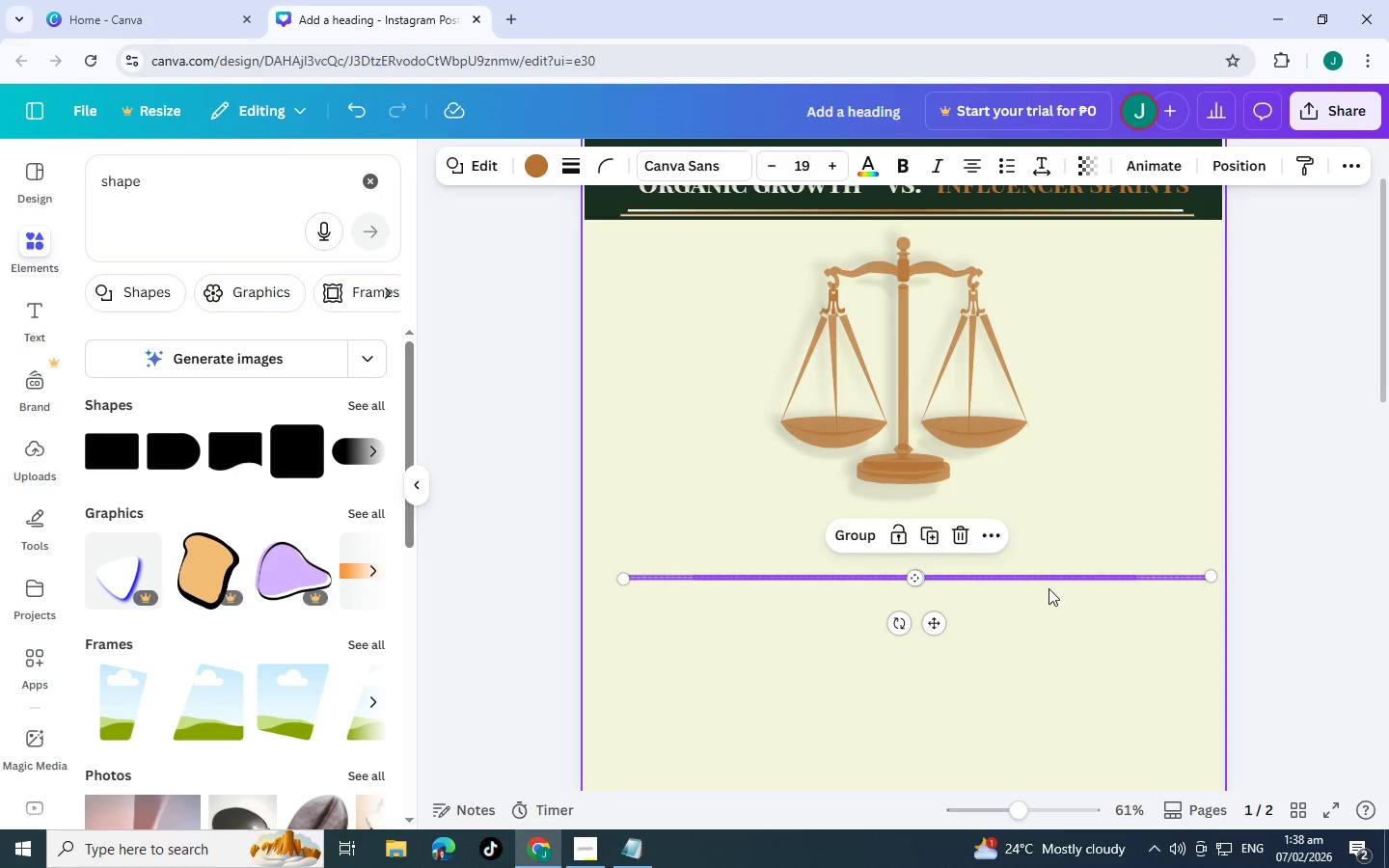 
key(Control+Z)
 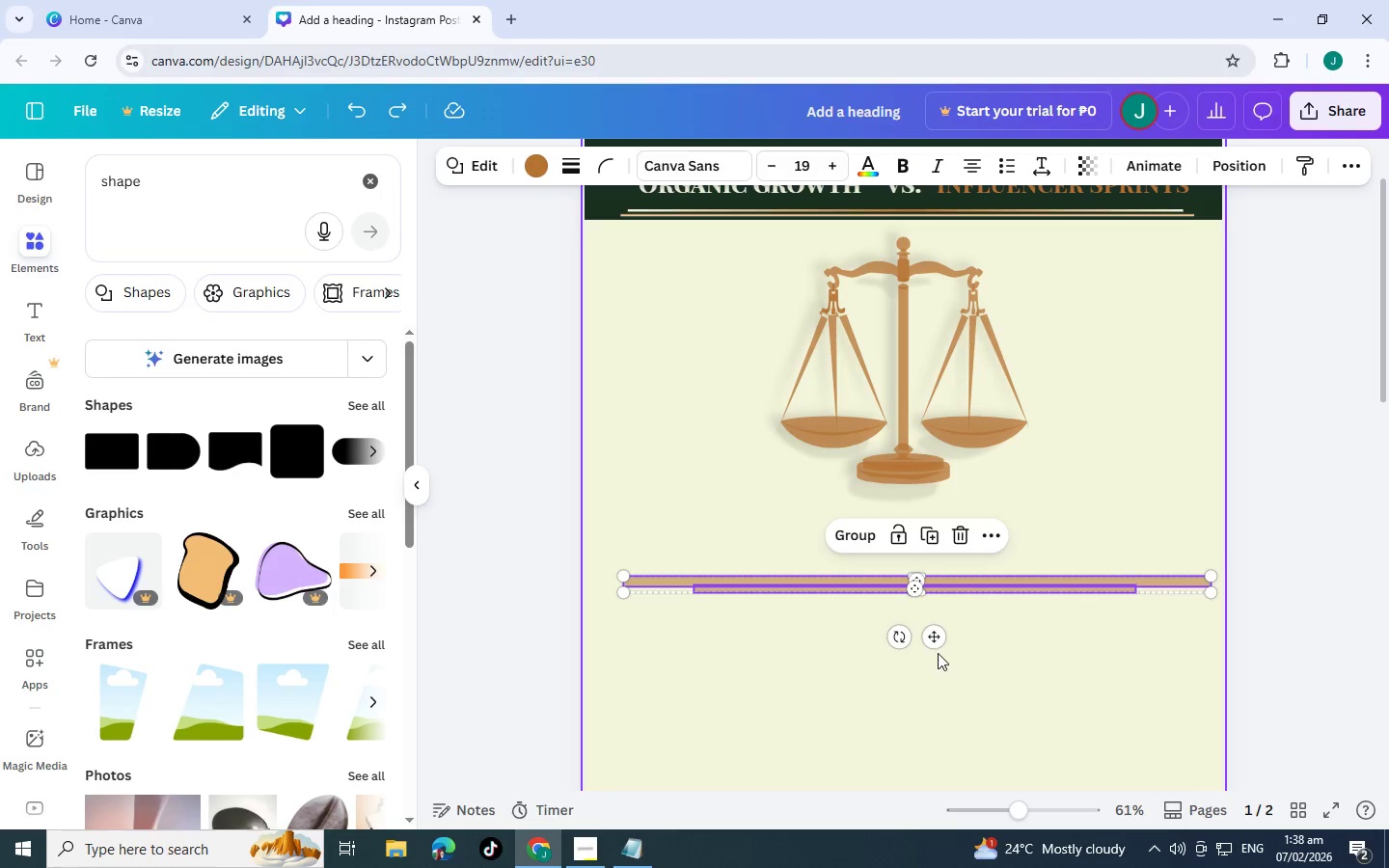 
left_click_drag(start_coordinate=[927, 646], to_coordinate=[908, 537])
 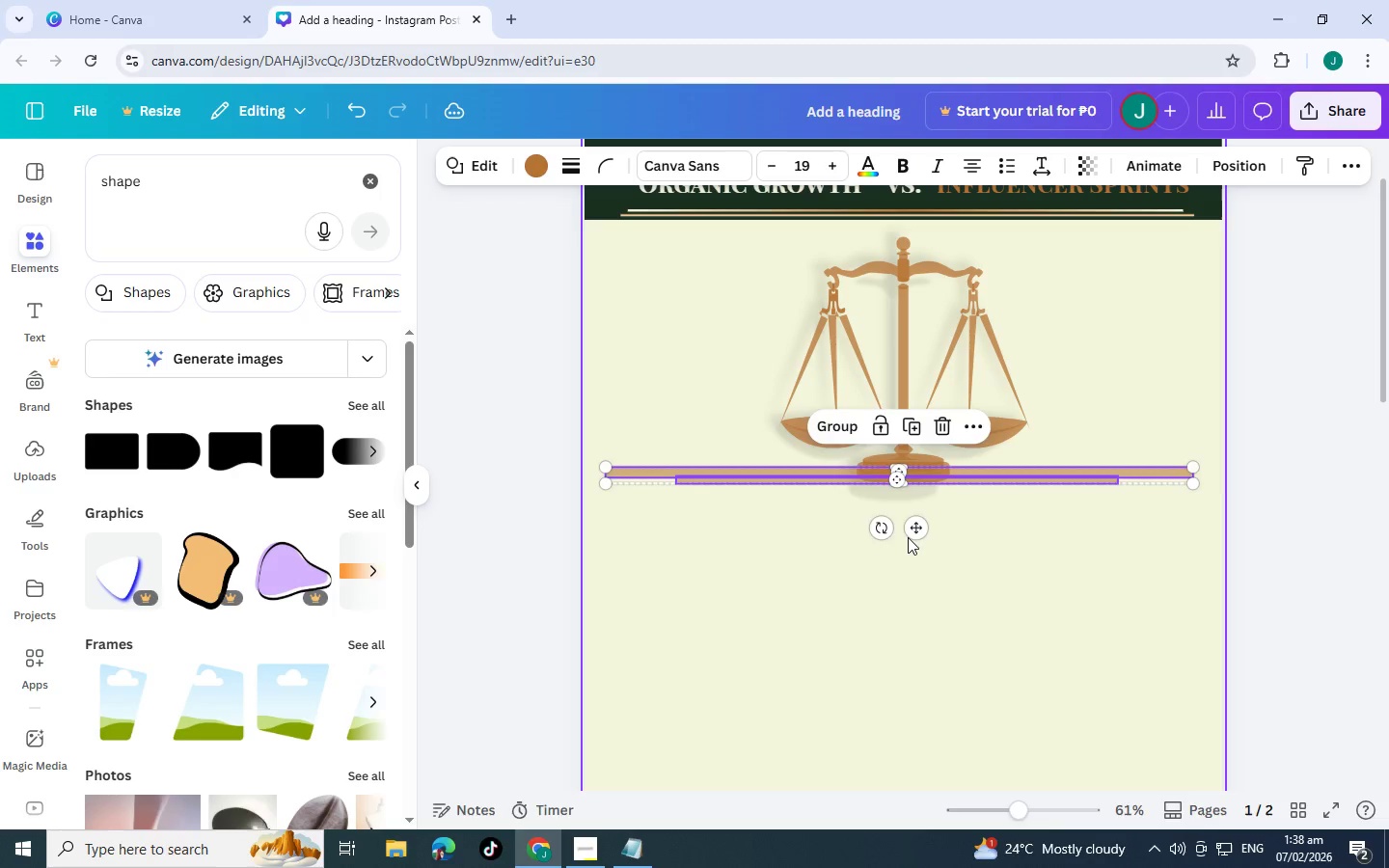 
key(Control+Z)
 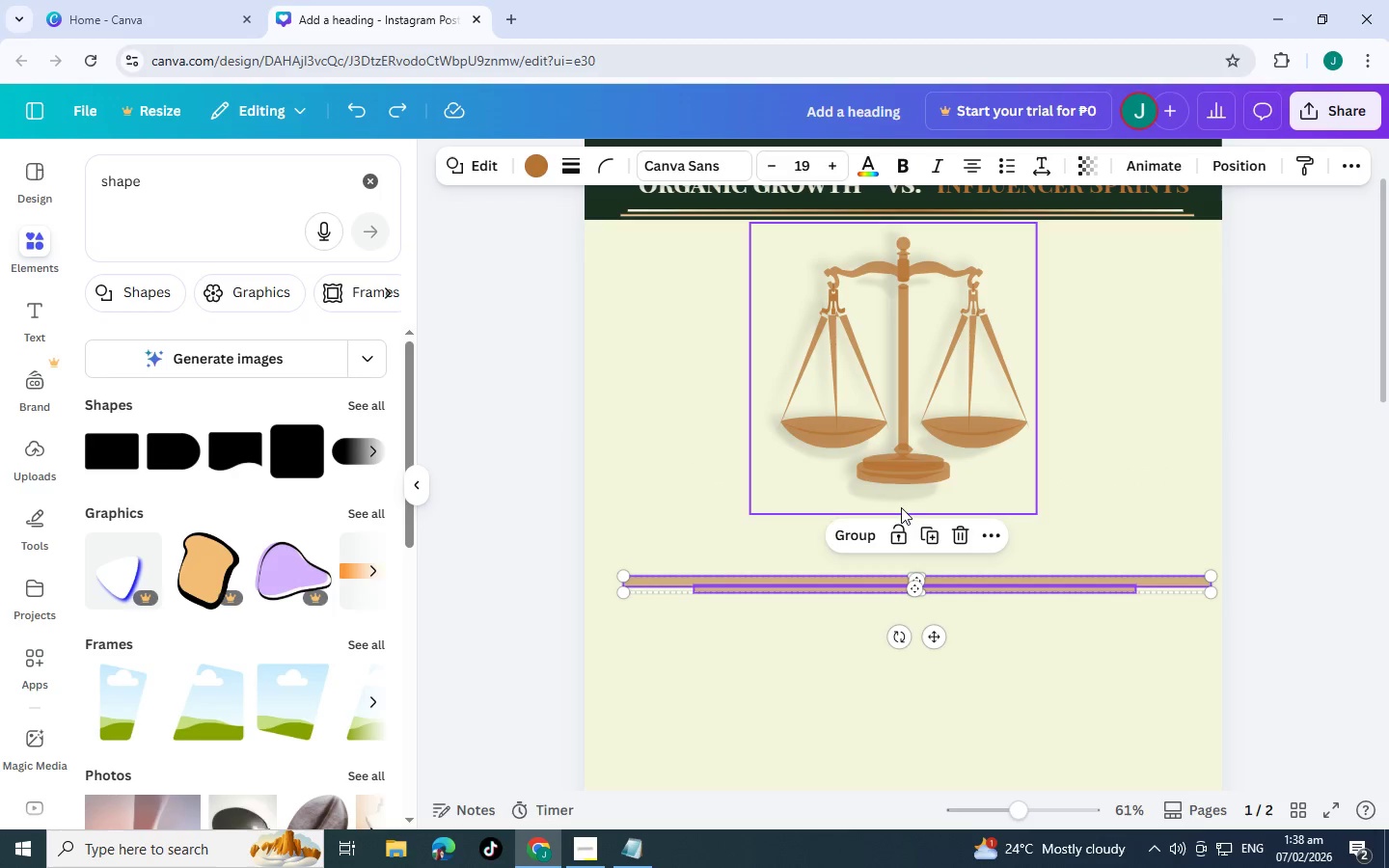 
key(Control+Z)
 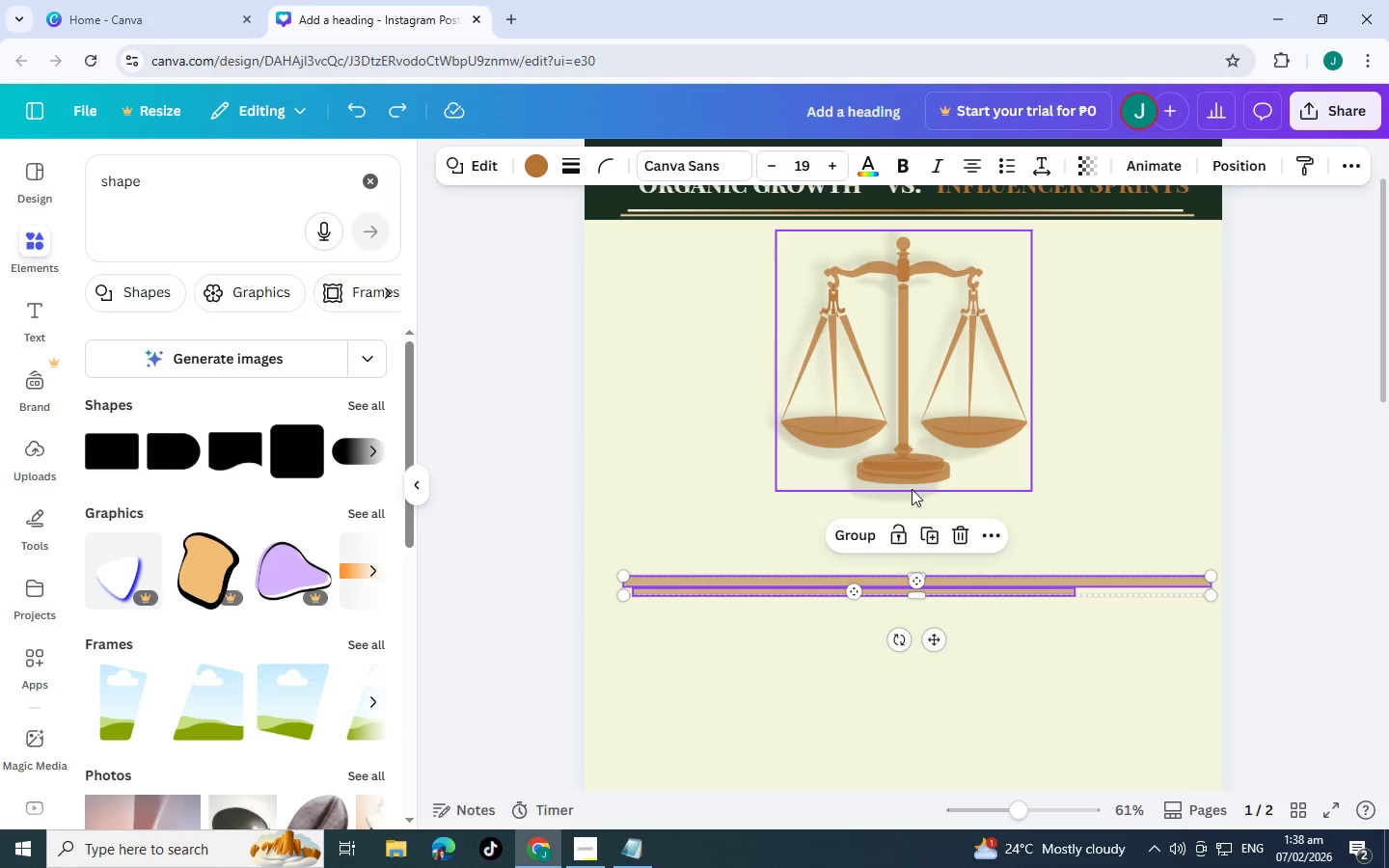 
key(Control+Z)
 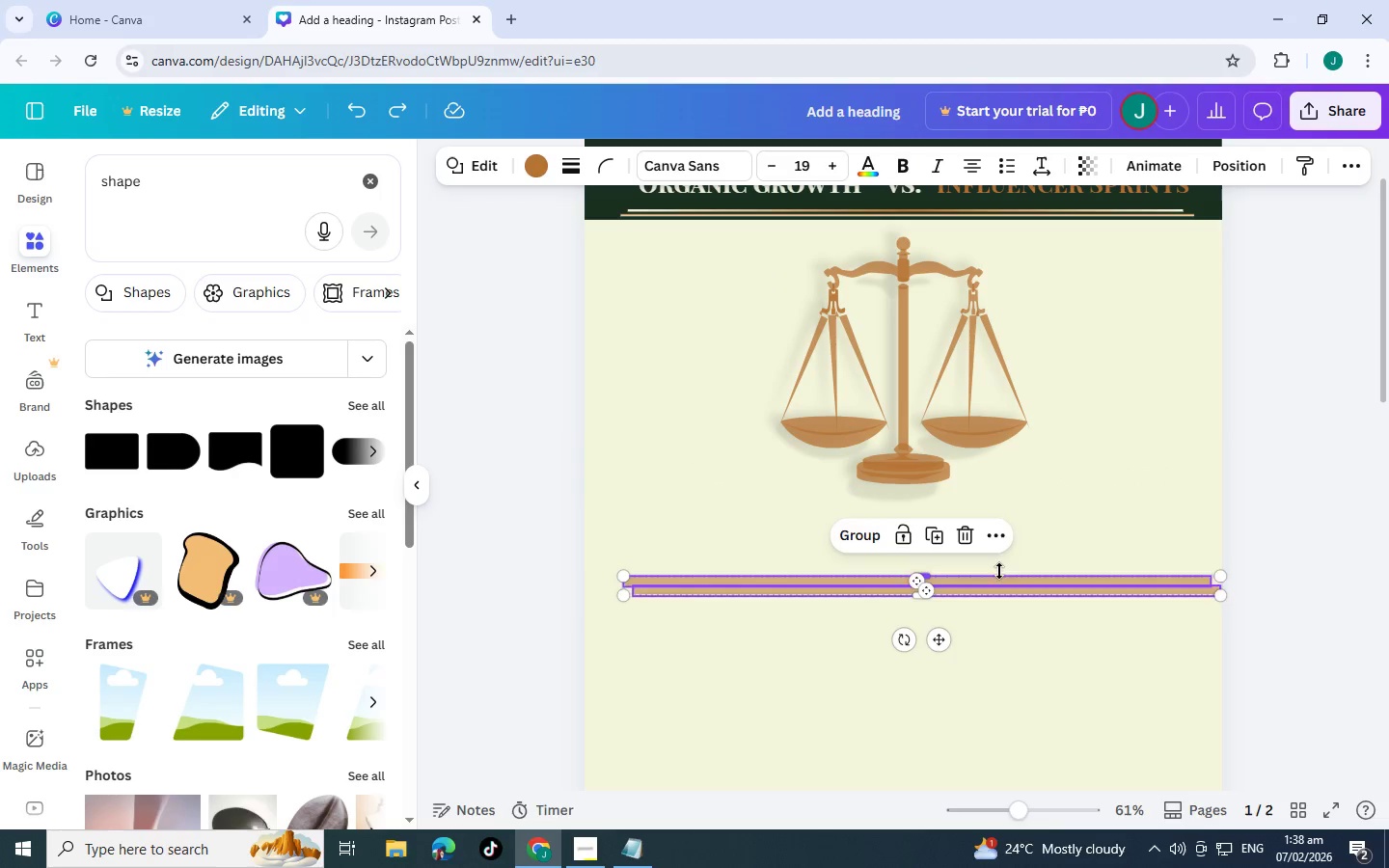 
key(Control+Z)
 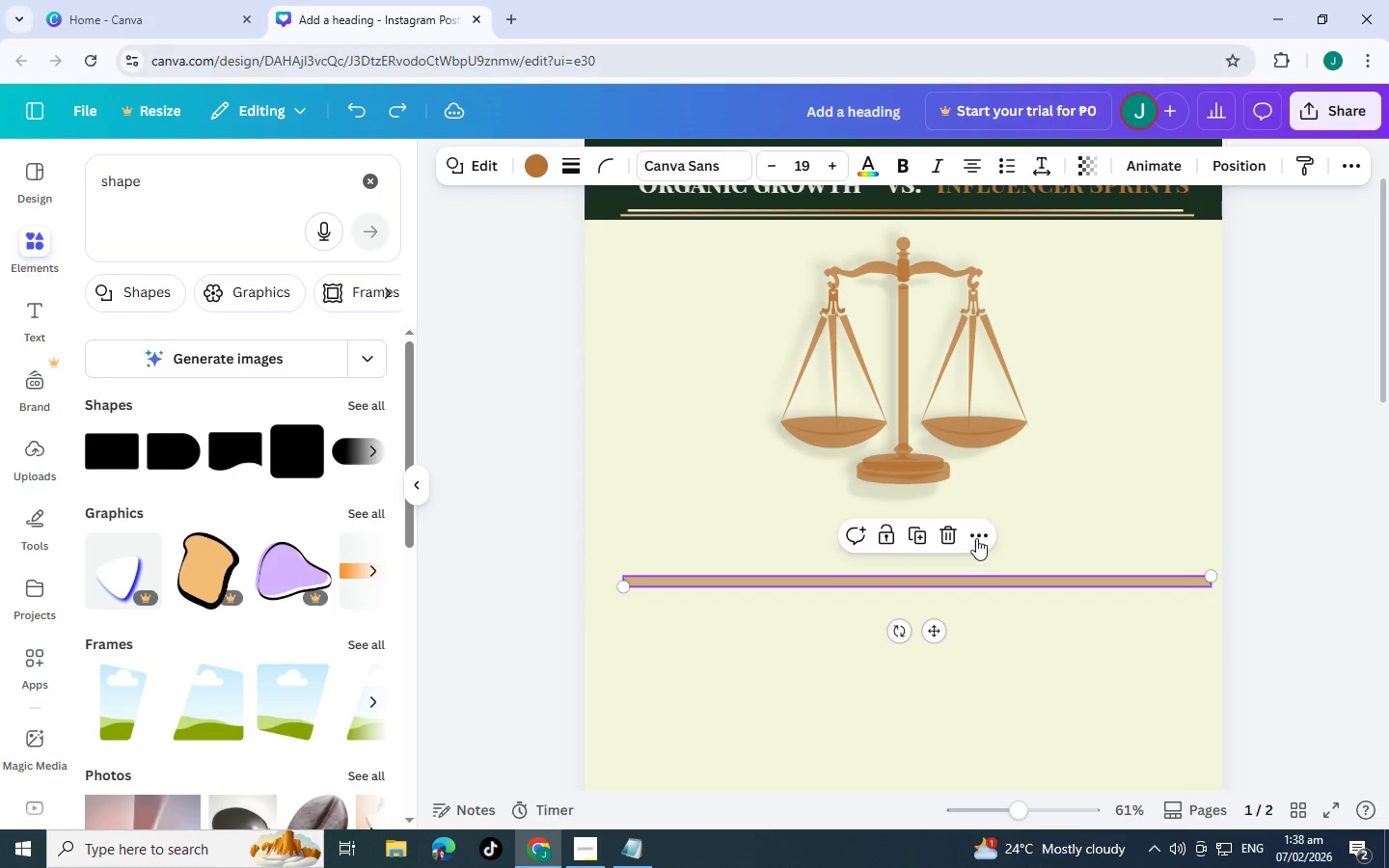 
key(Control+Z)
 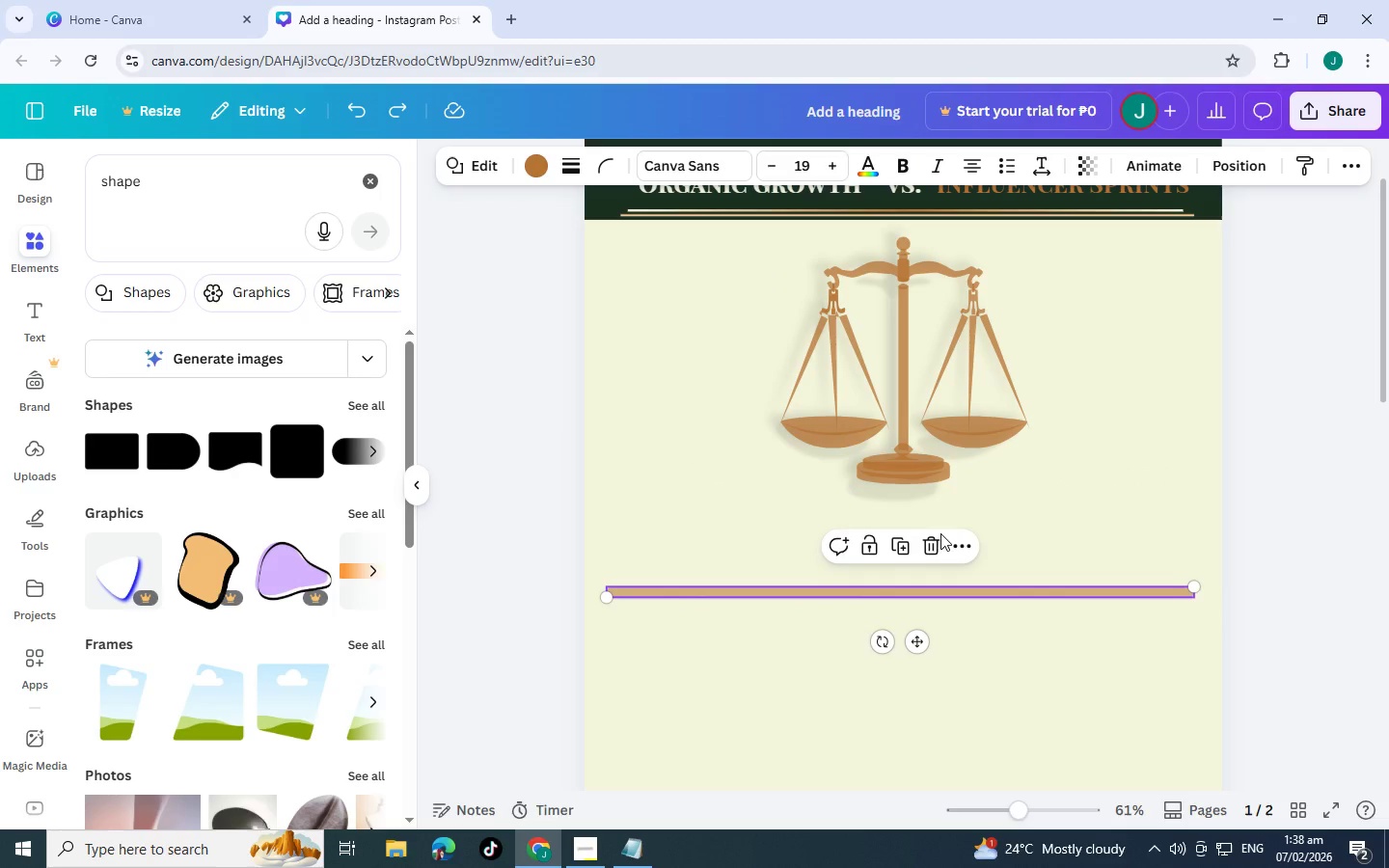 
key(Control+Z)
 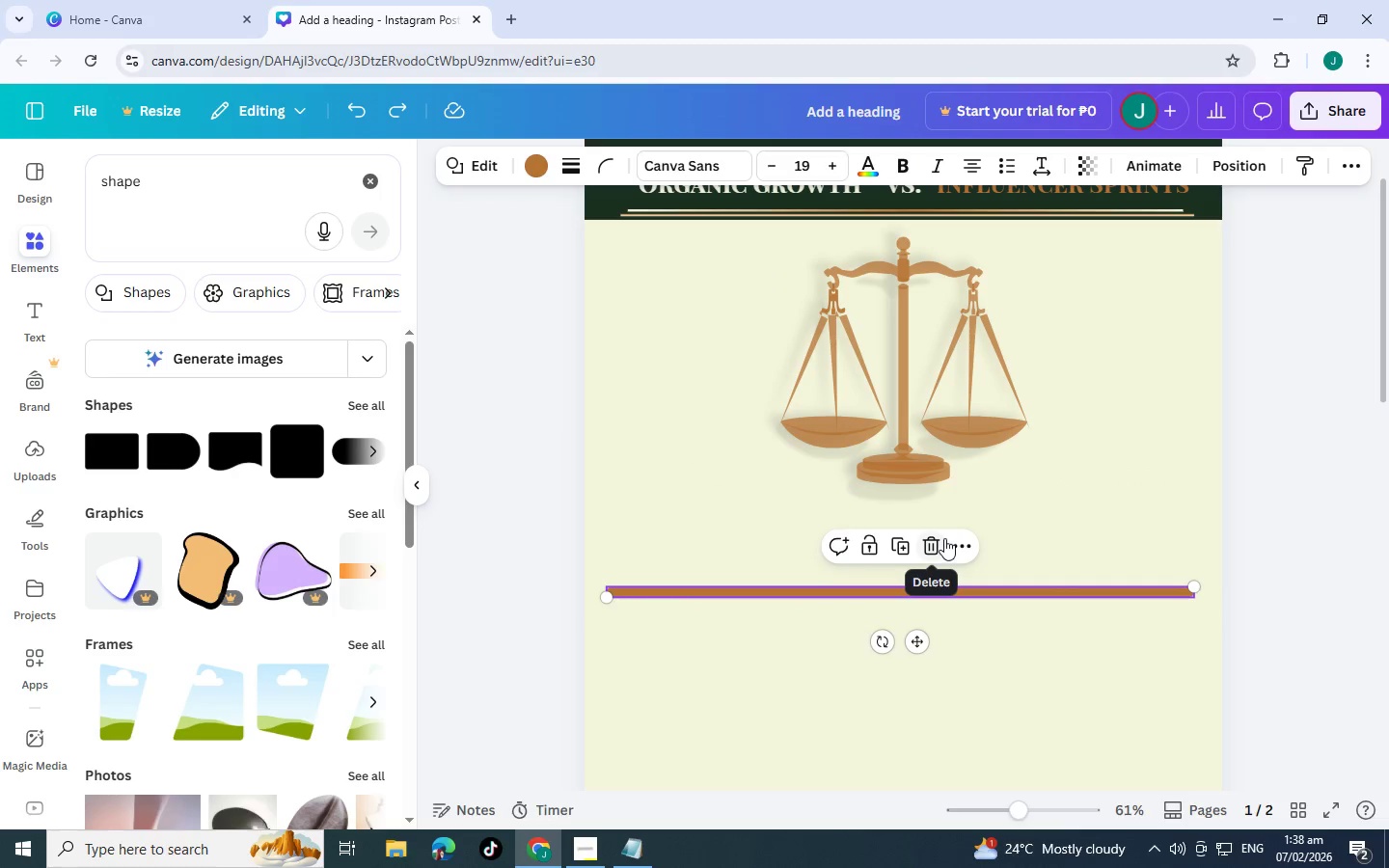 
key(Control+Z)
 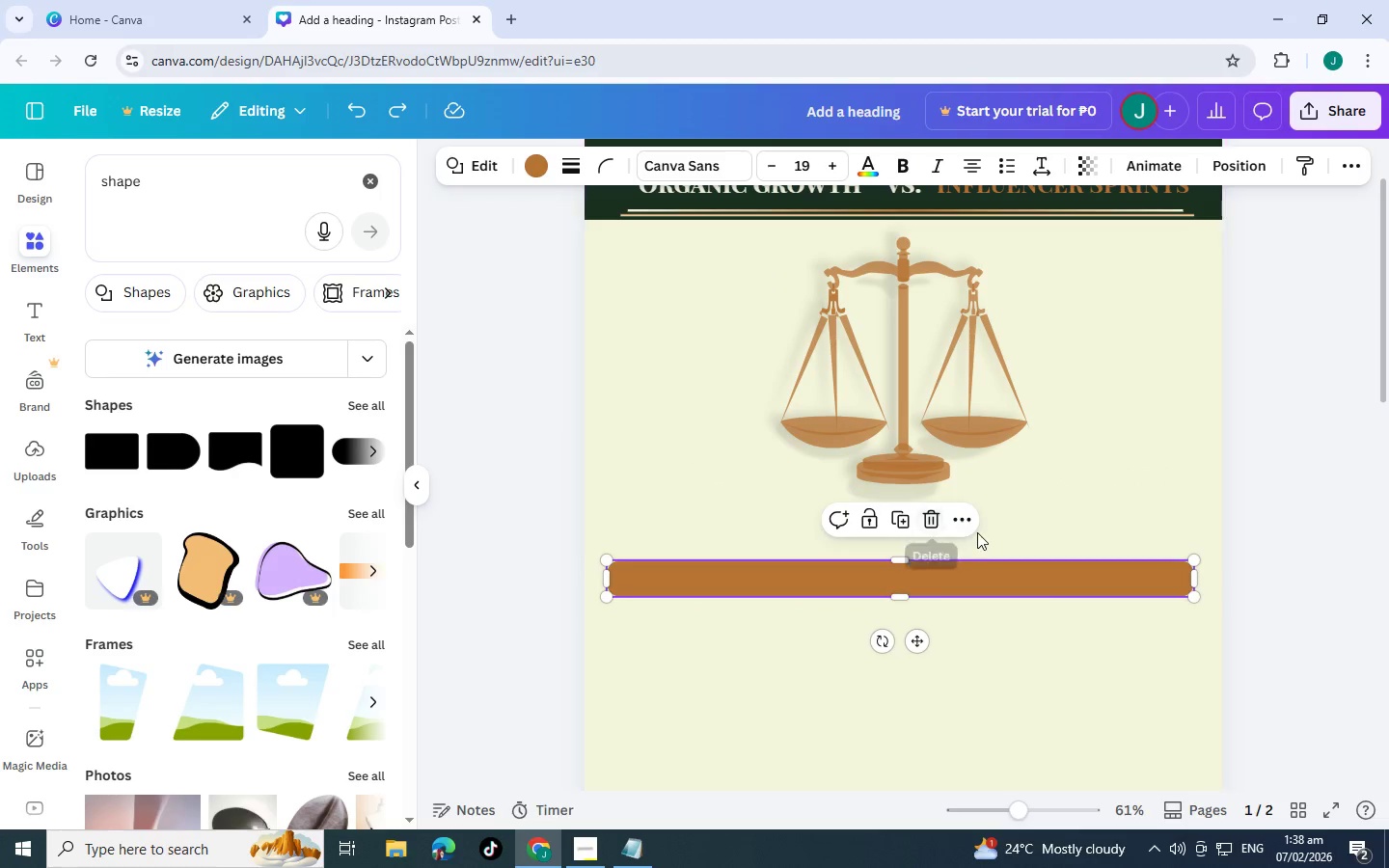 
key(Control+Z)
 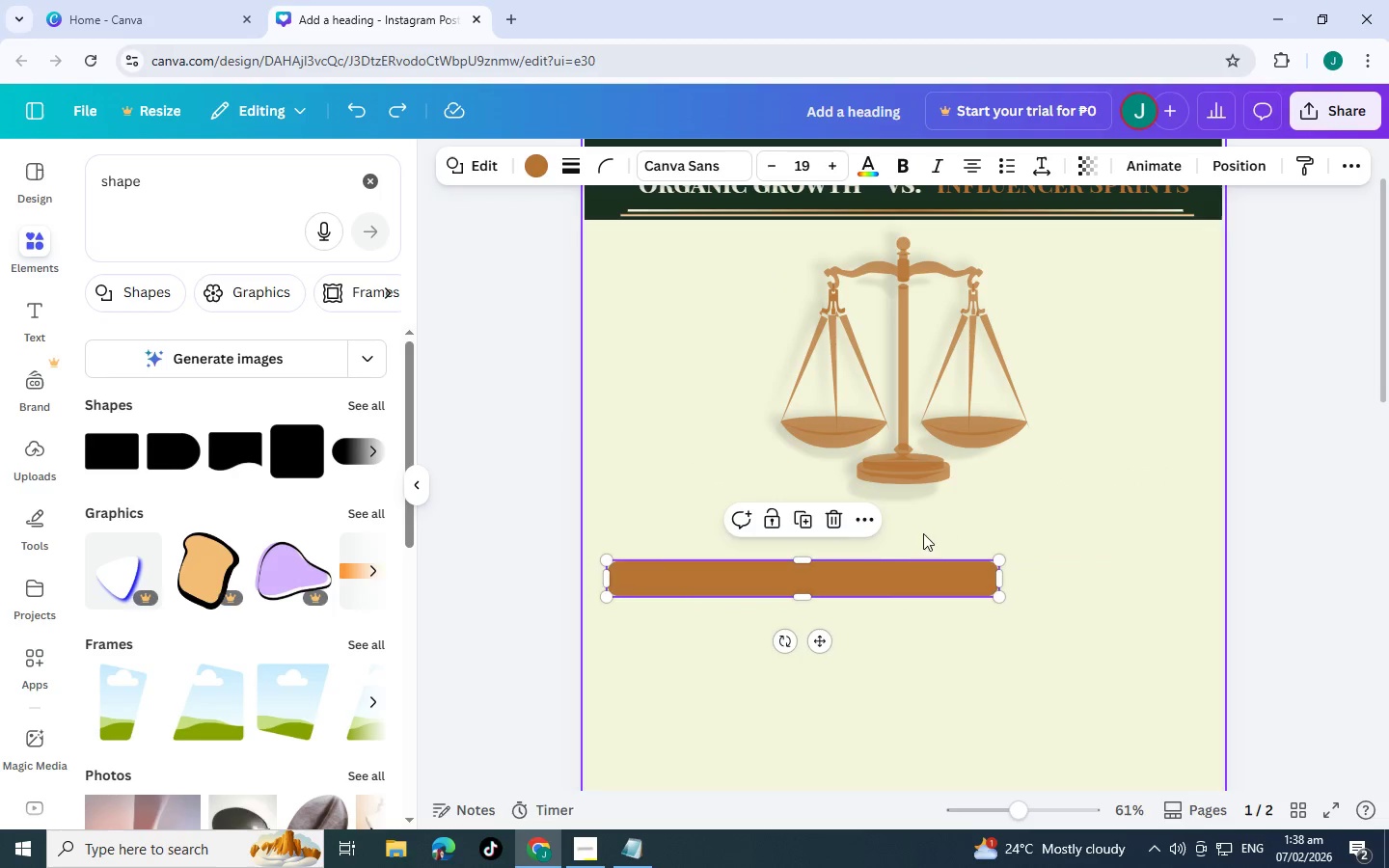 
key(Control+Z)
 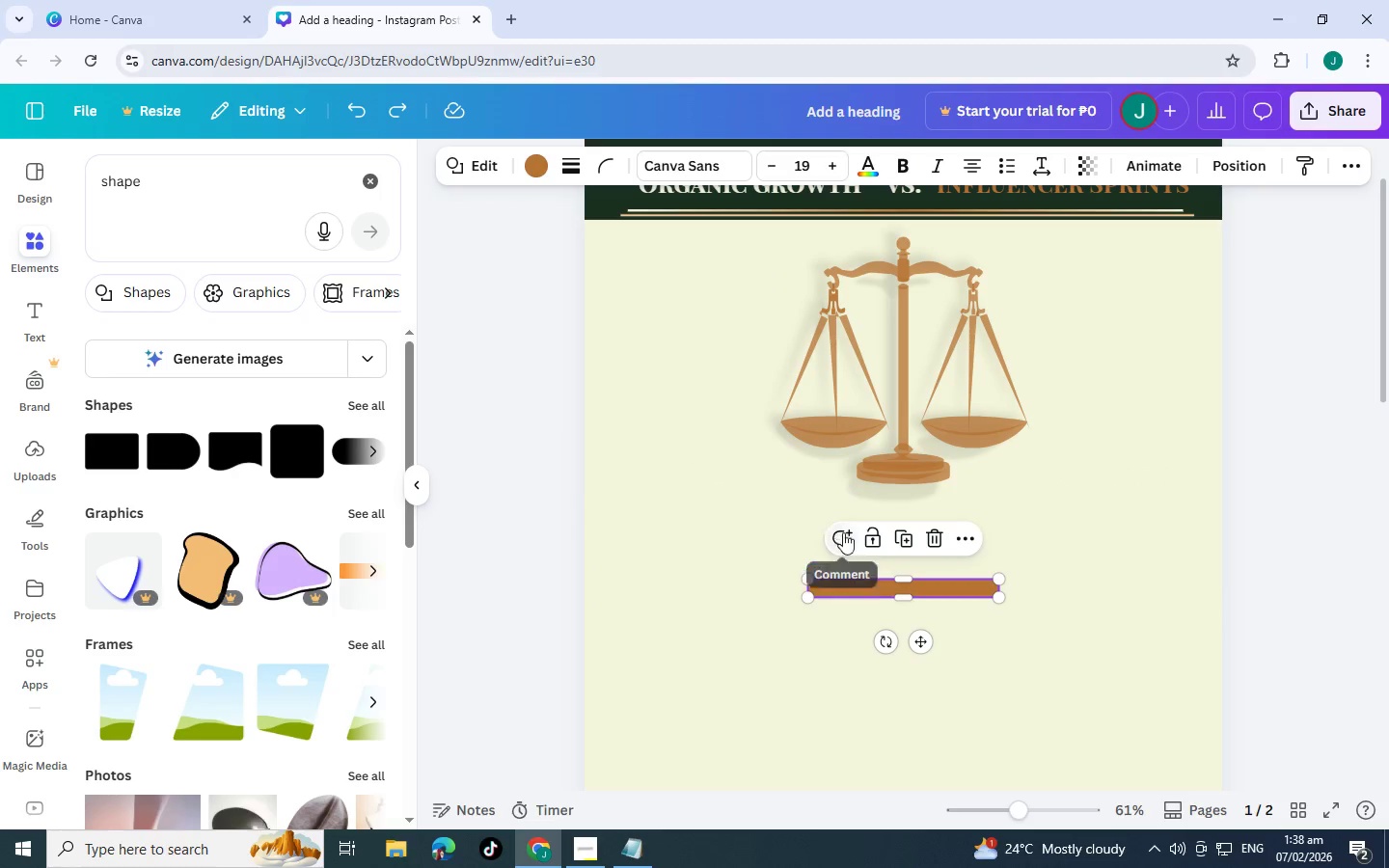 
key(Control+Z)
 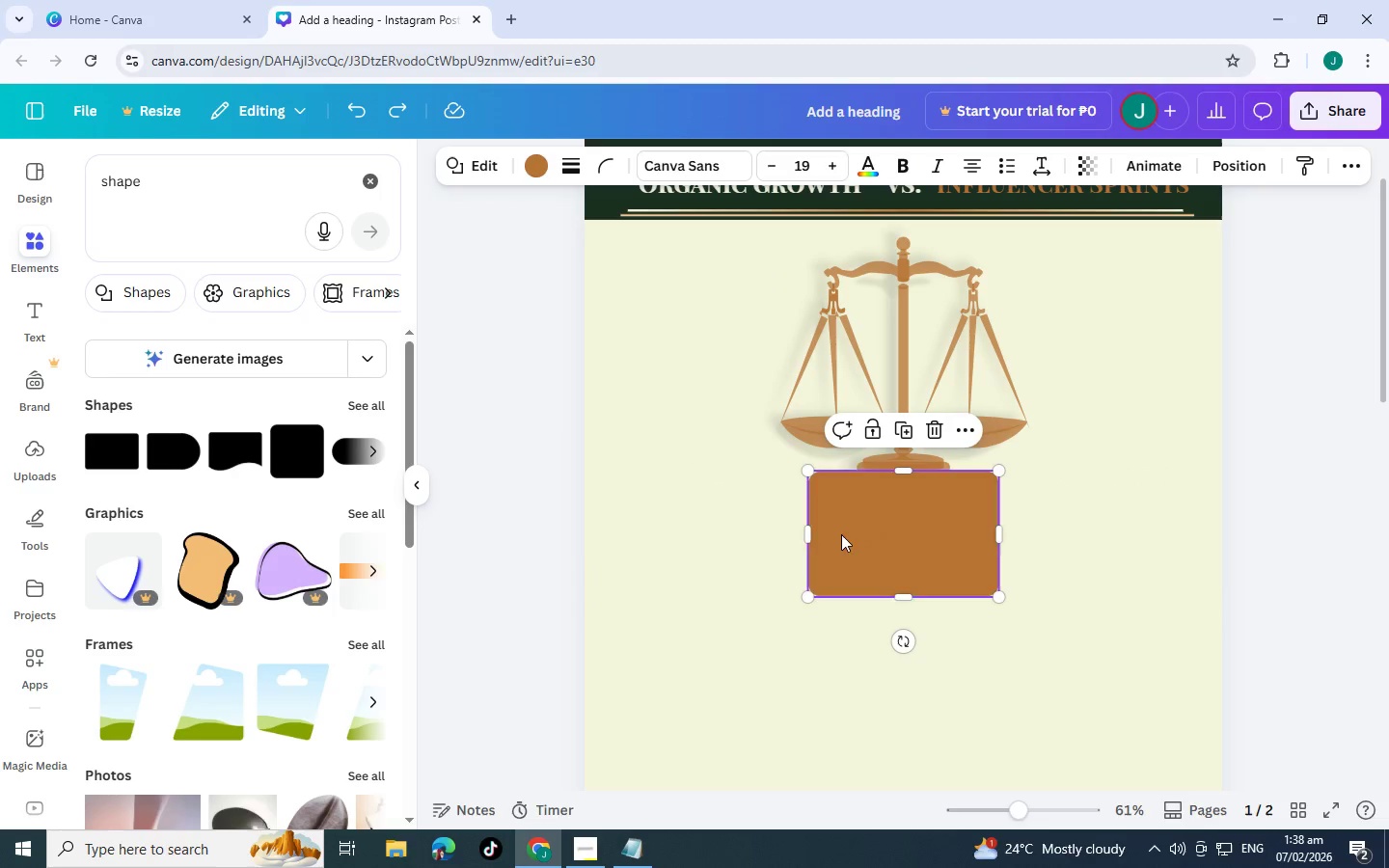 
key(Control+Z)
 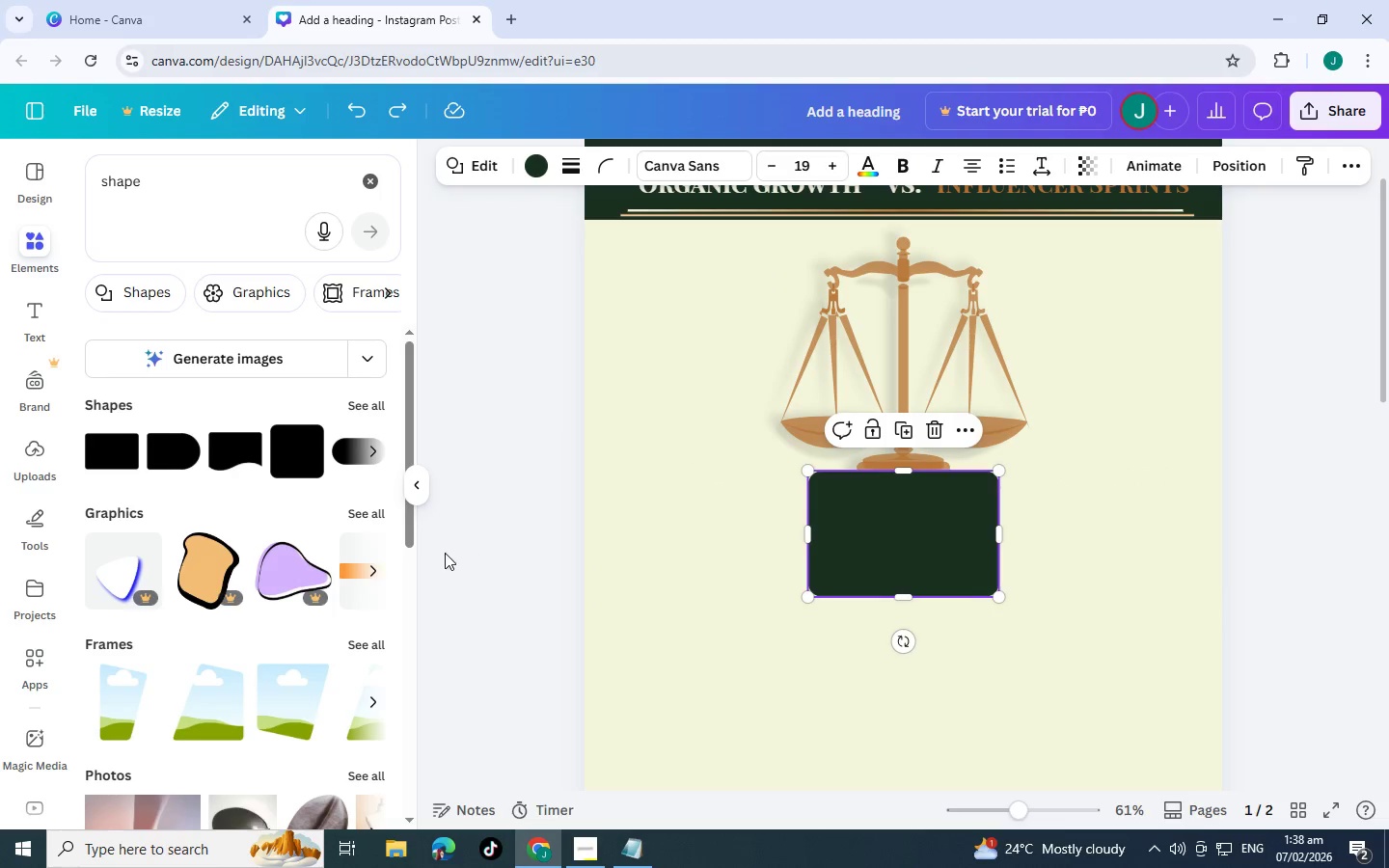 
key(Control+Z)
 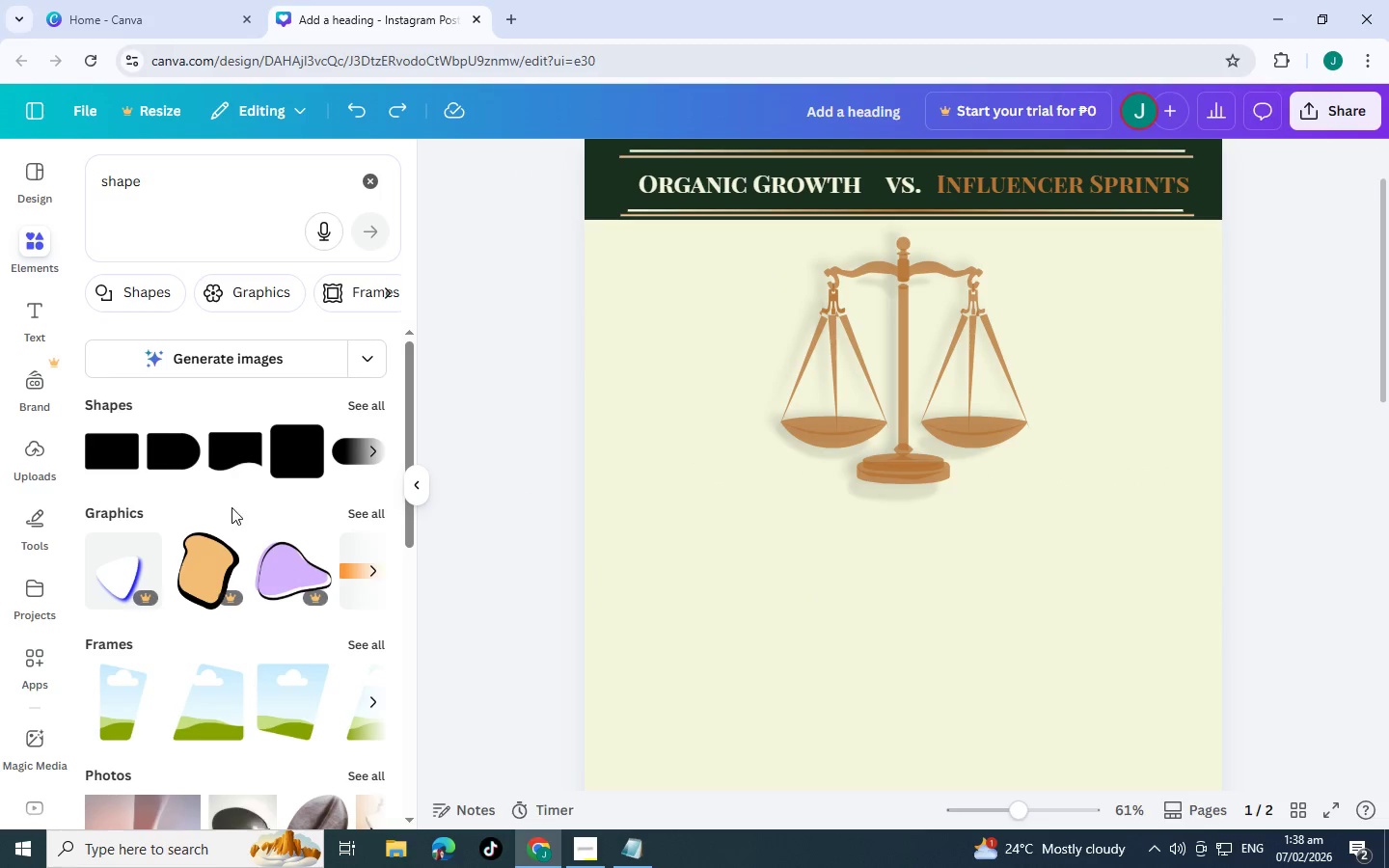 
scroll: coordinate [220, 467], scroll_direction: down, amount: 7.0
 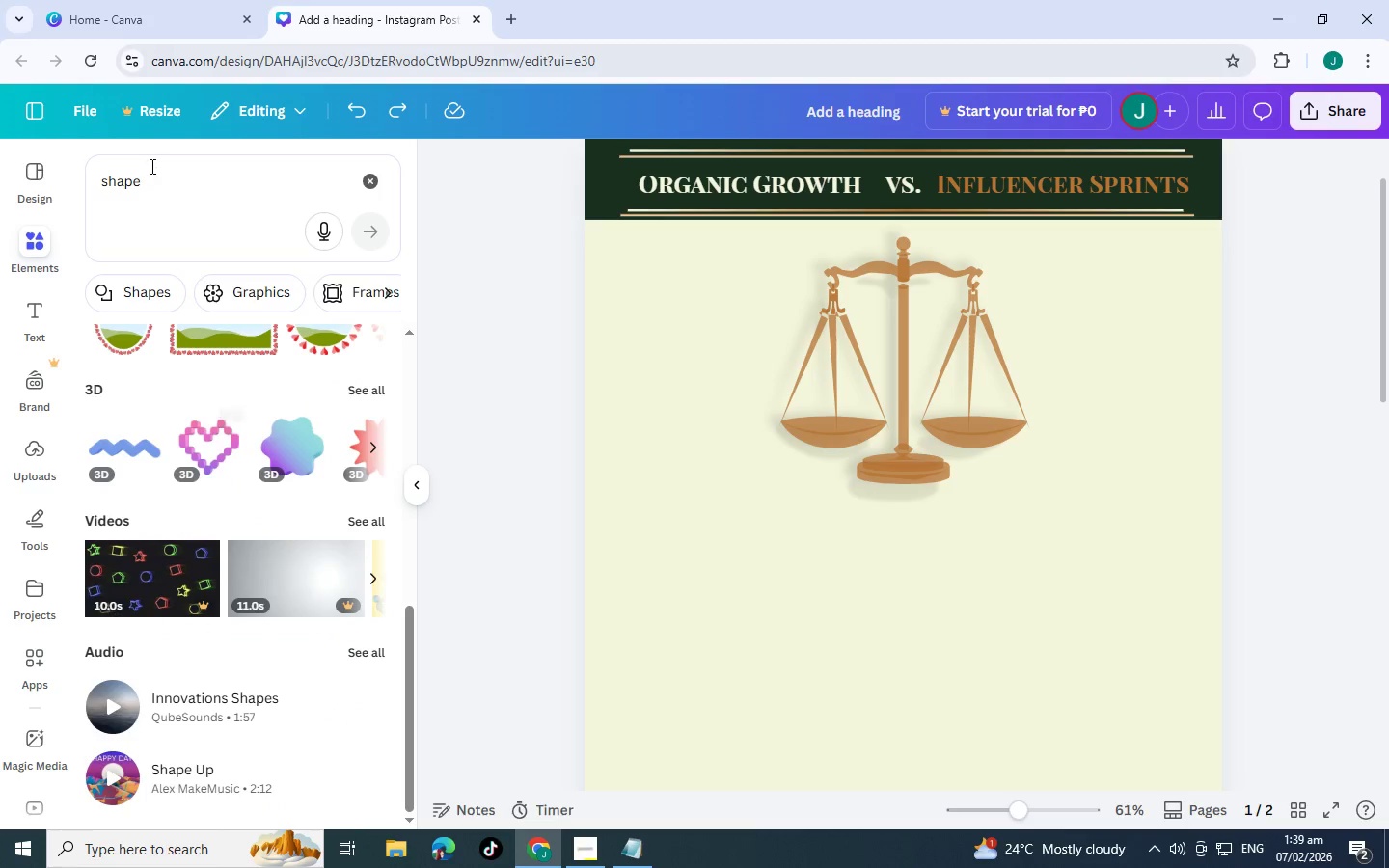 
left_click_drag(start_coordinate=[176, 191], to_coordinate=[0, 156])
 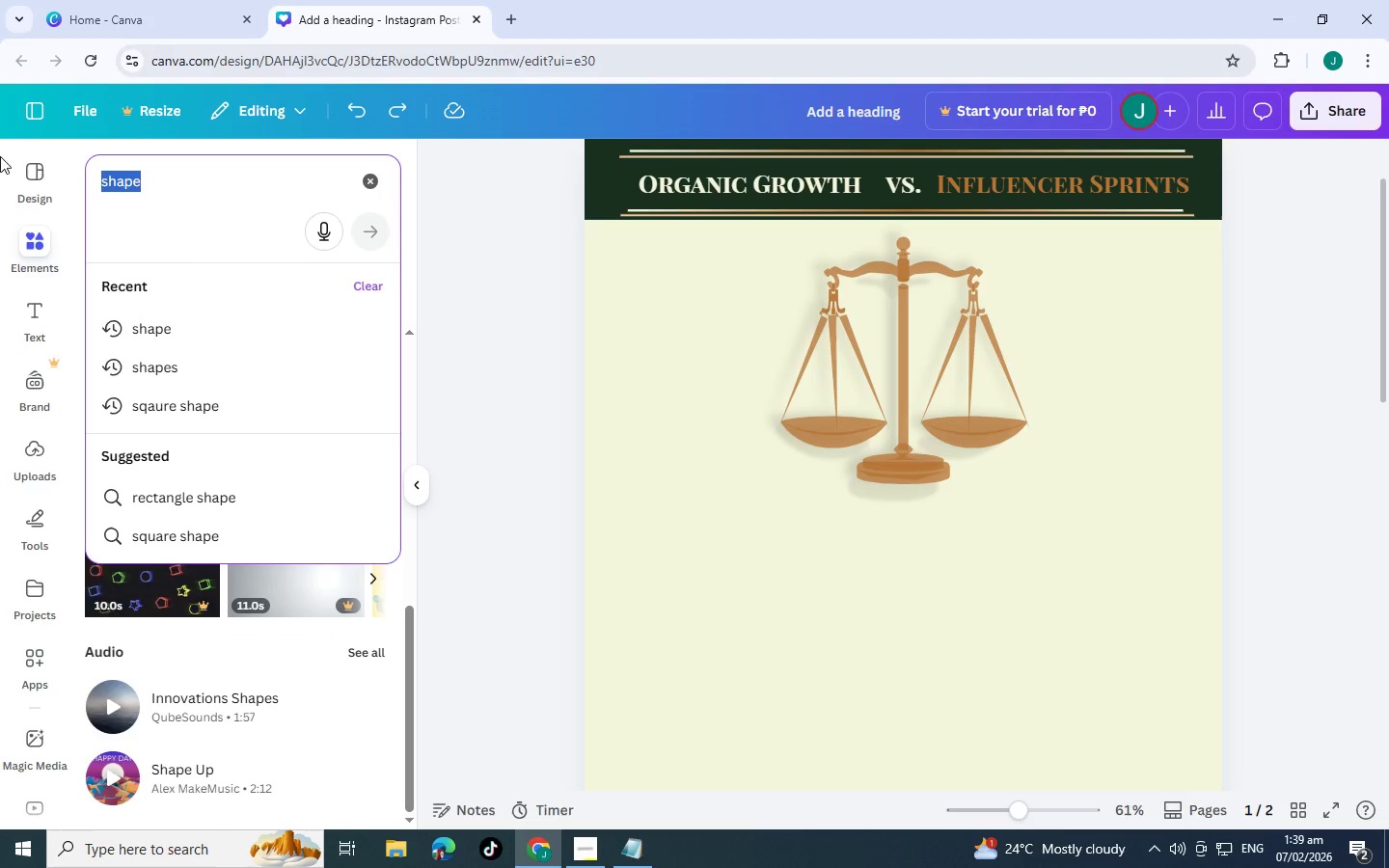 
type(table top)
 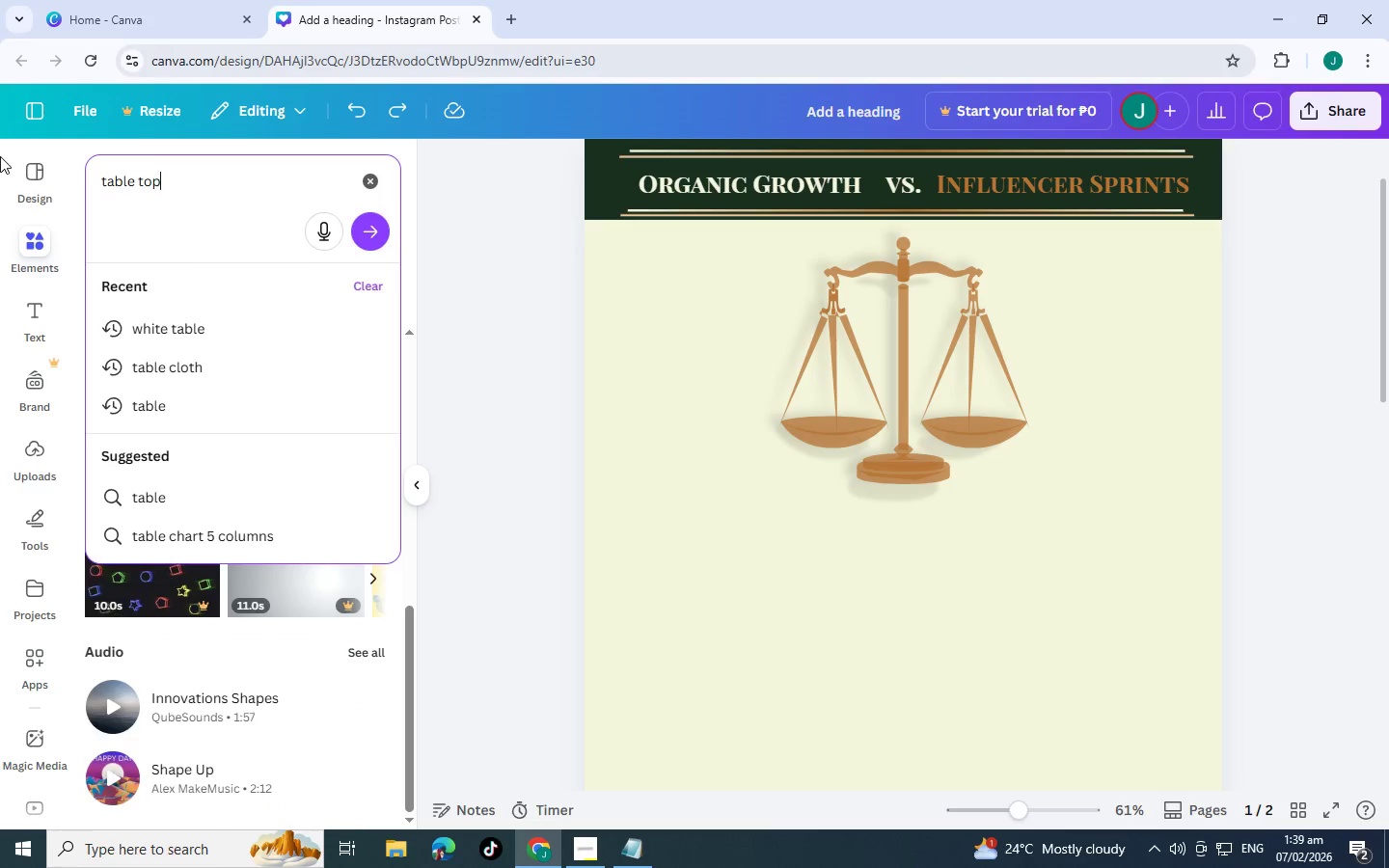 
key(Enter)
 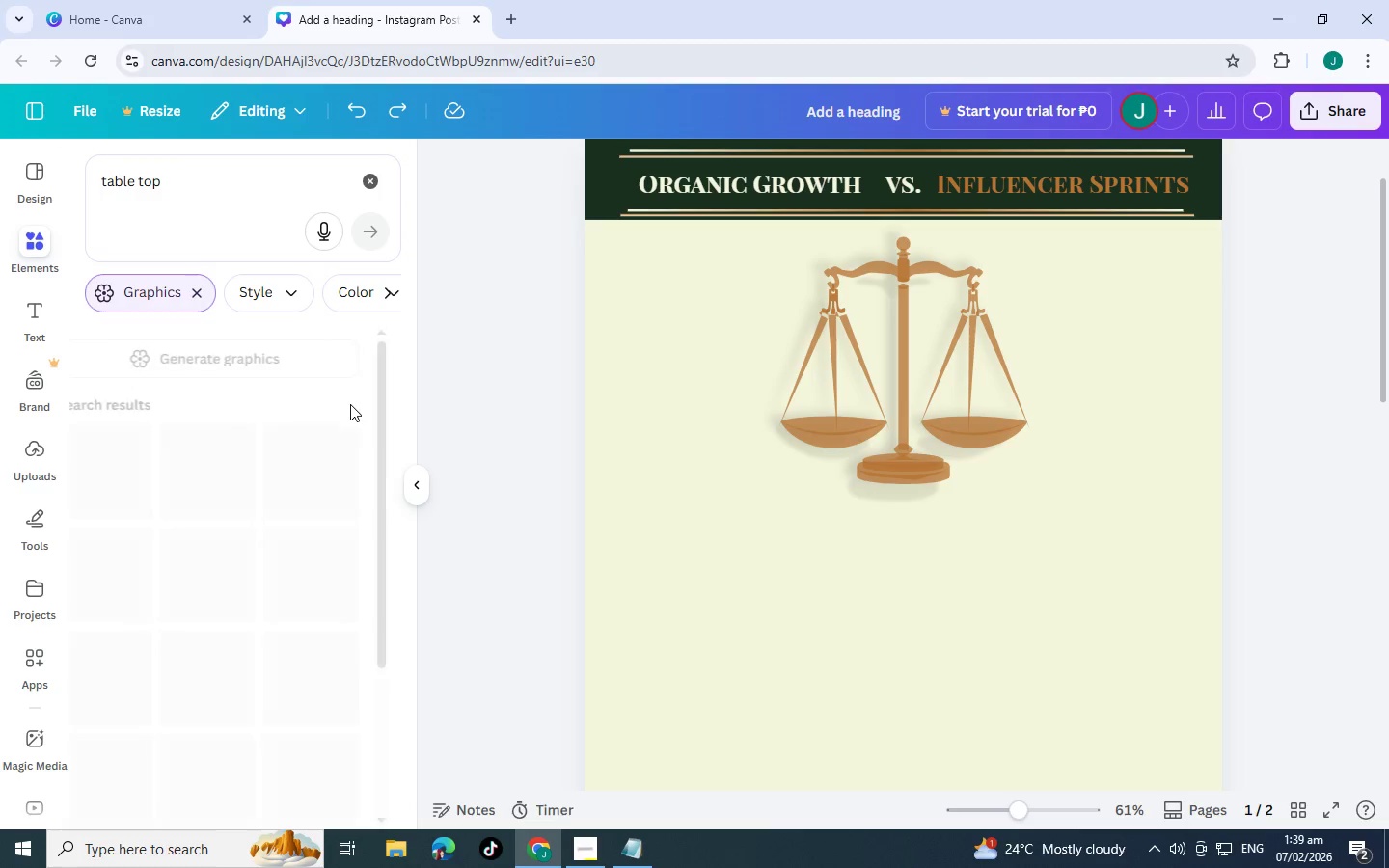 
scroll: coordinate [350, 404], scroll_direction: down, amount: 2.0
 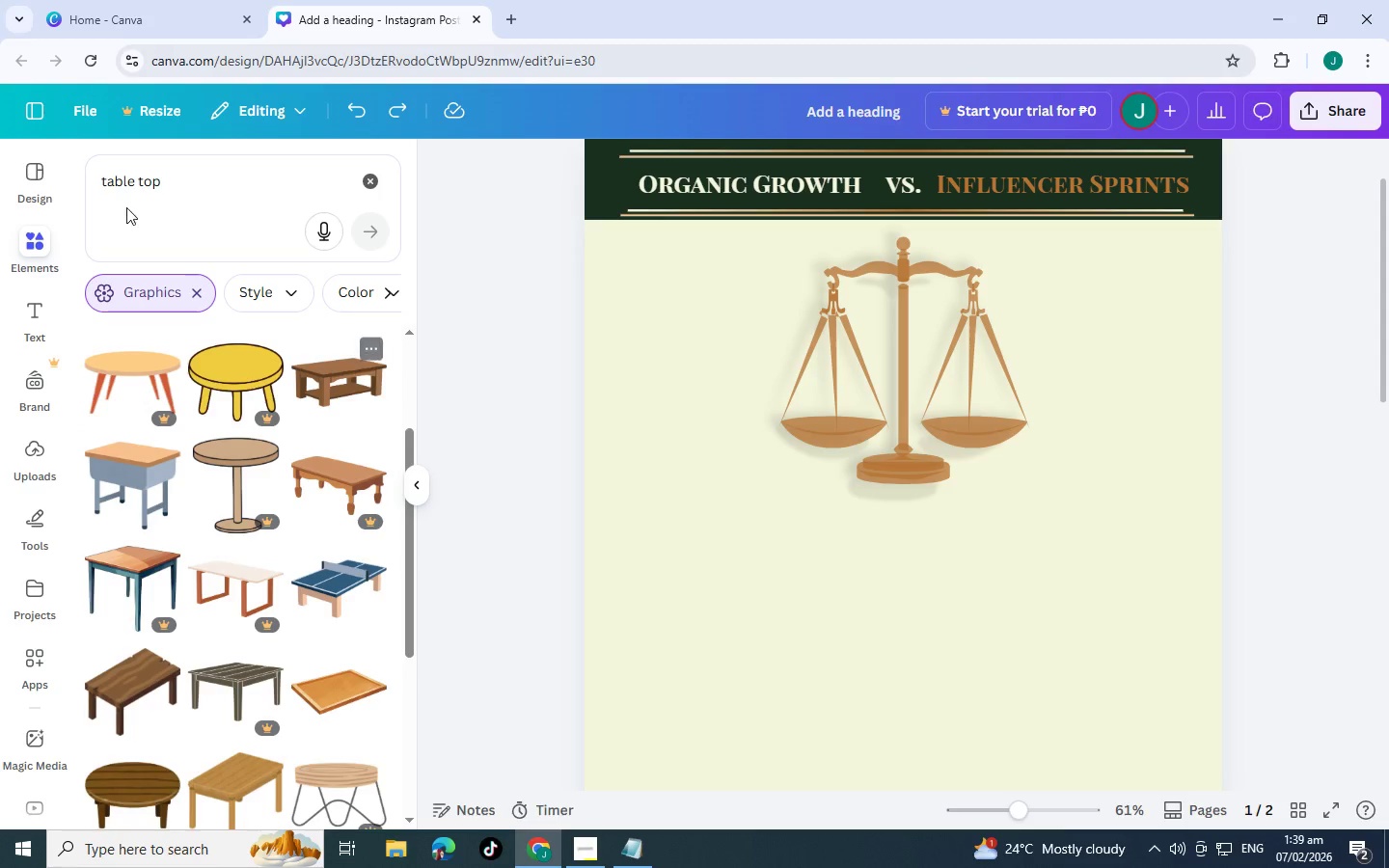 
left_click([209, 184])
 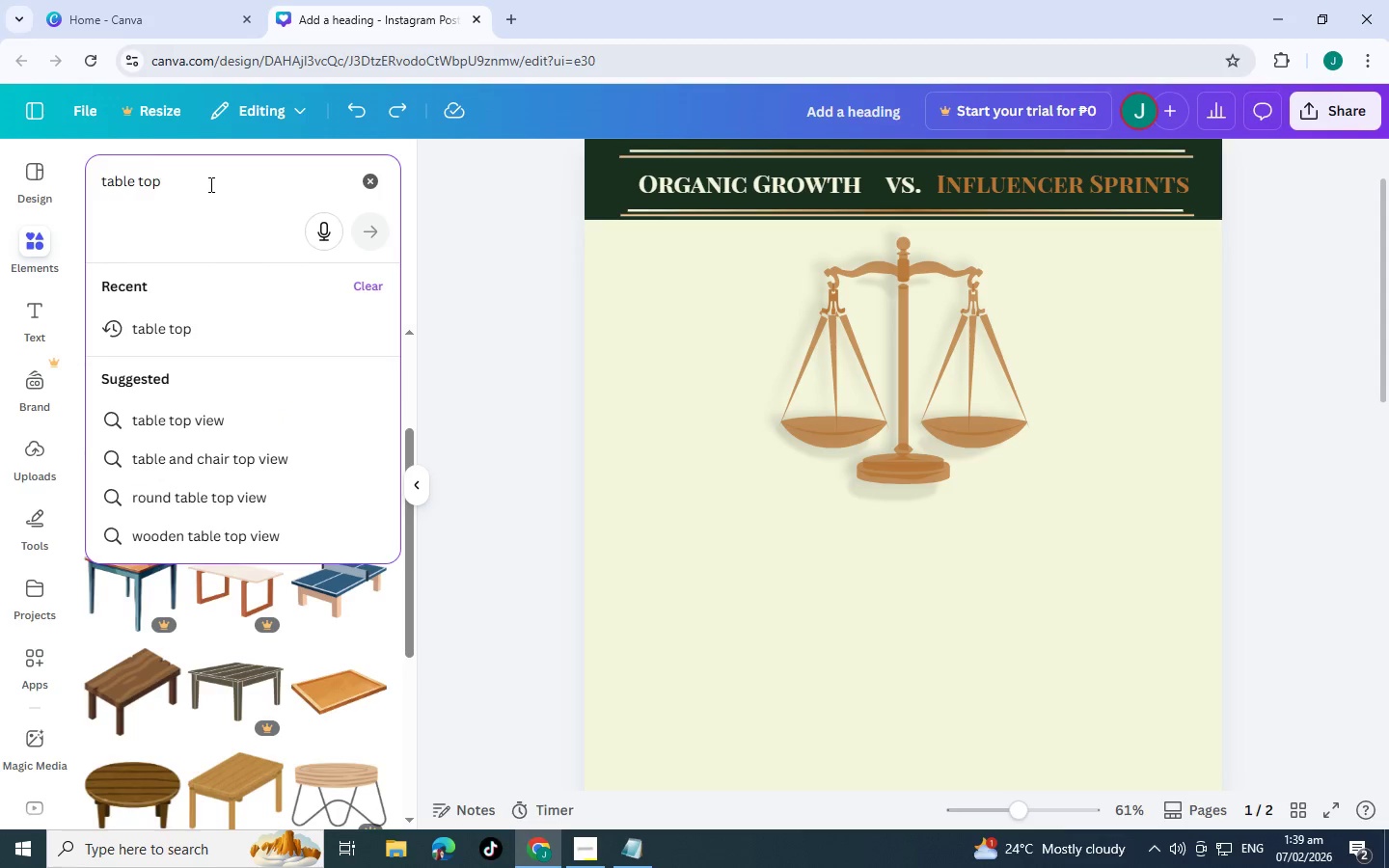 
type( line)
 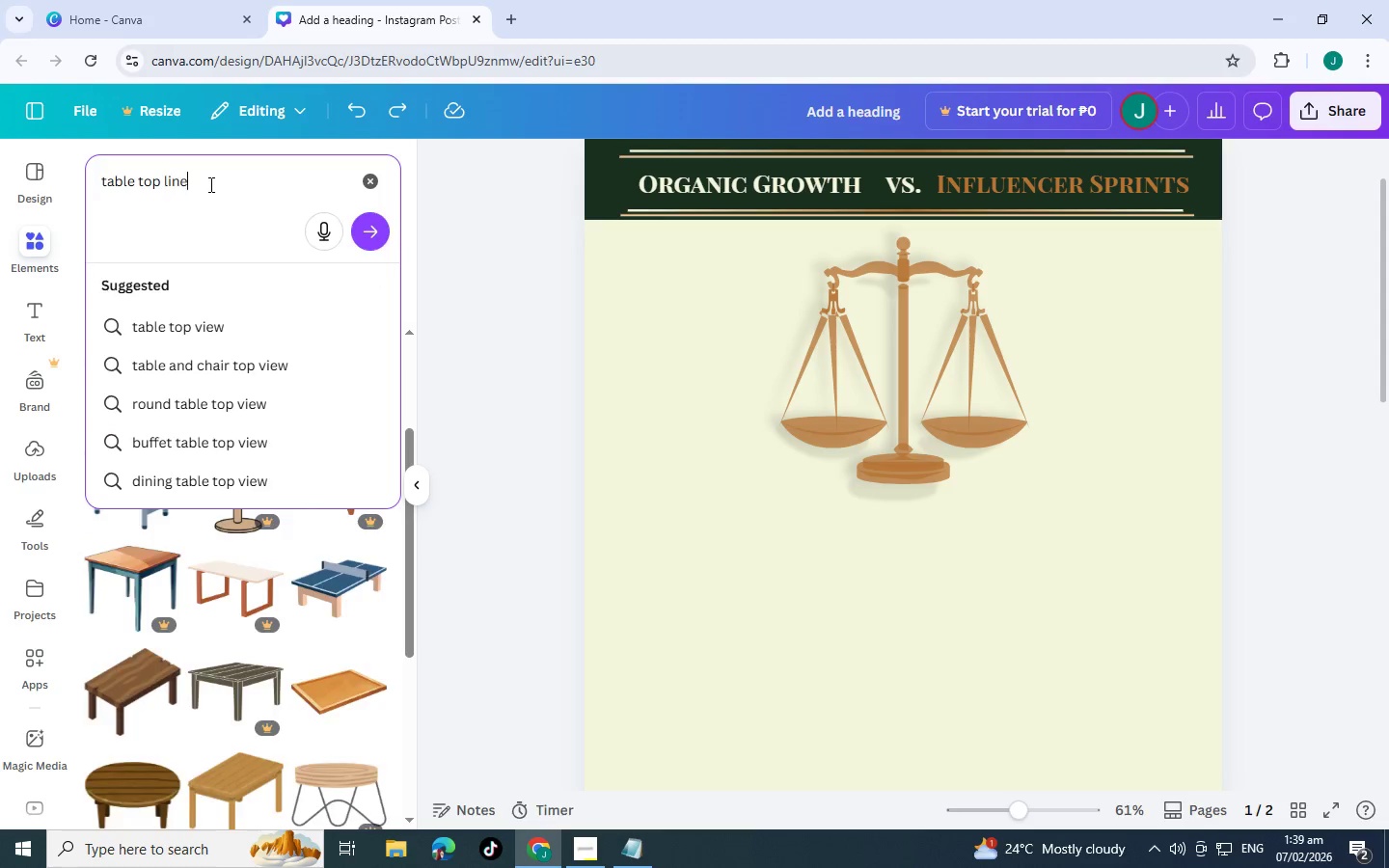 
key(Enter)
 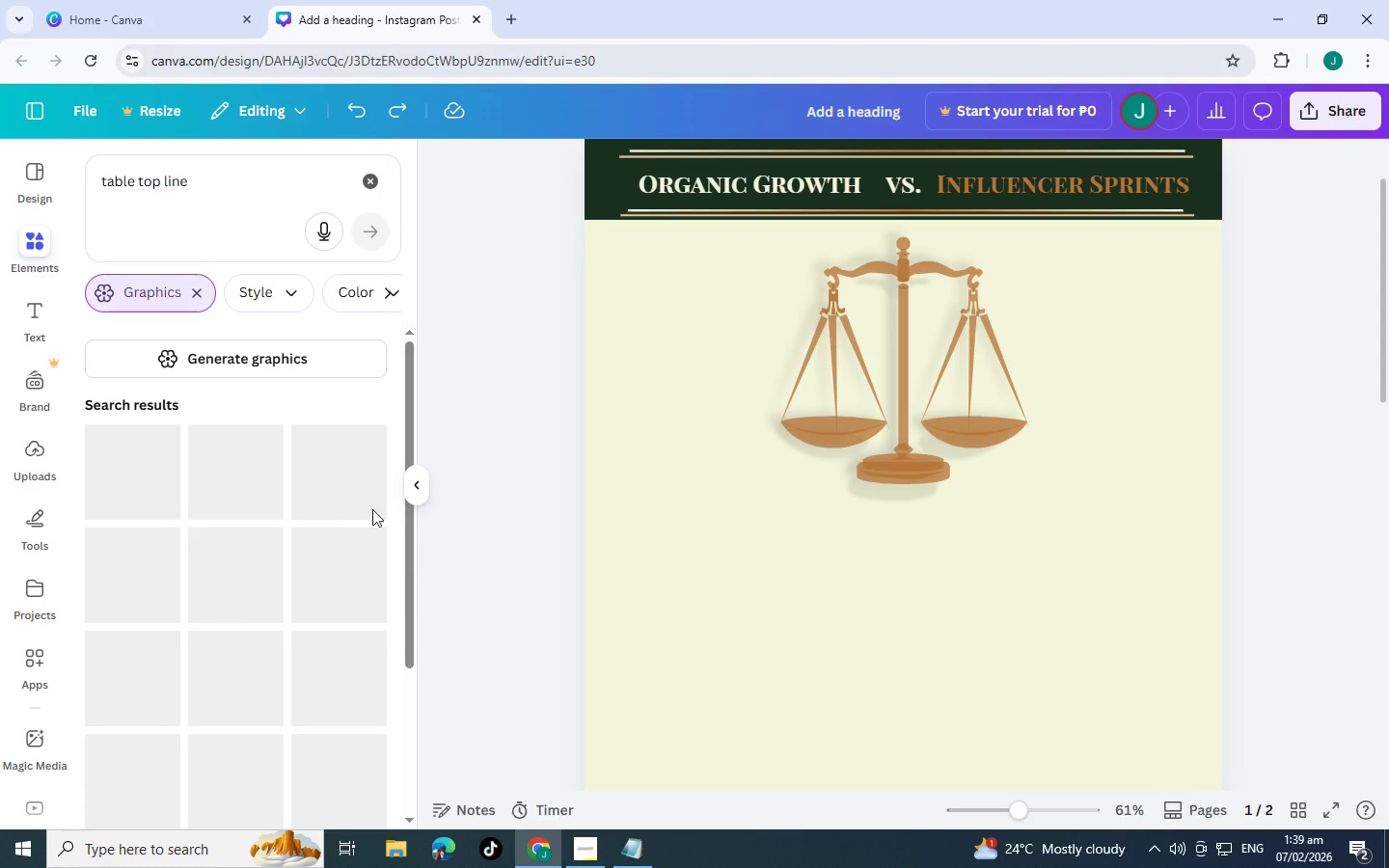 
scroll: coordinate [330, 505], scroll_direction: down, amount: 4.0
 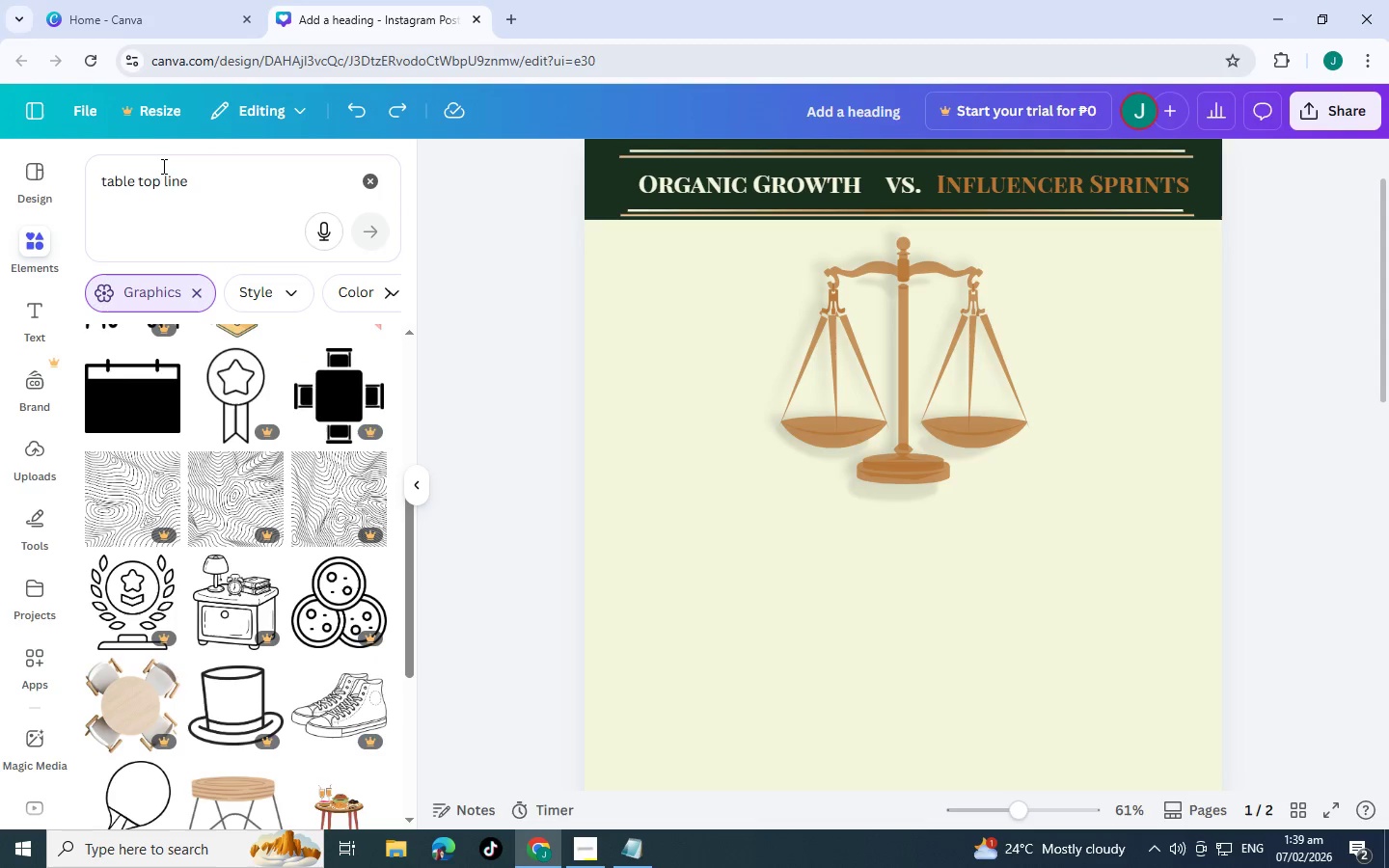 
left_click_drag(start_coordinate=[163, 178], to_coordinate=[23, 178])
 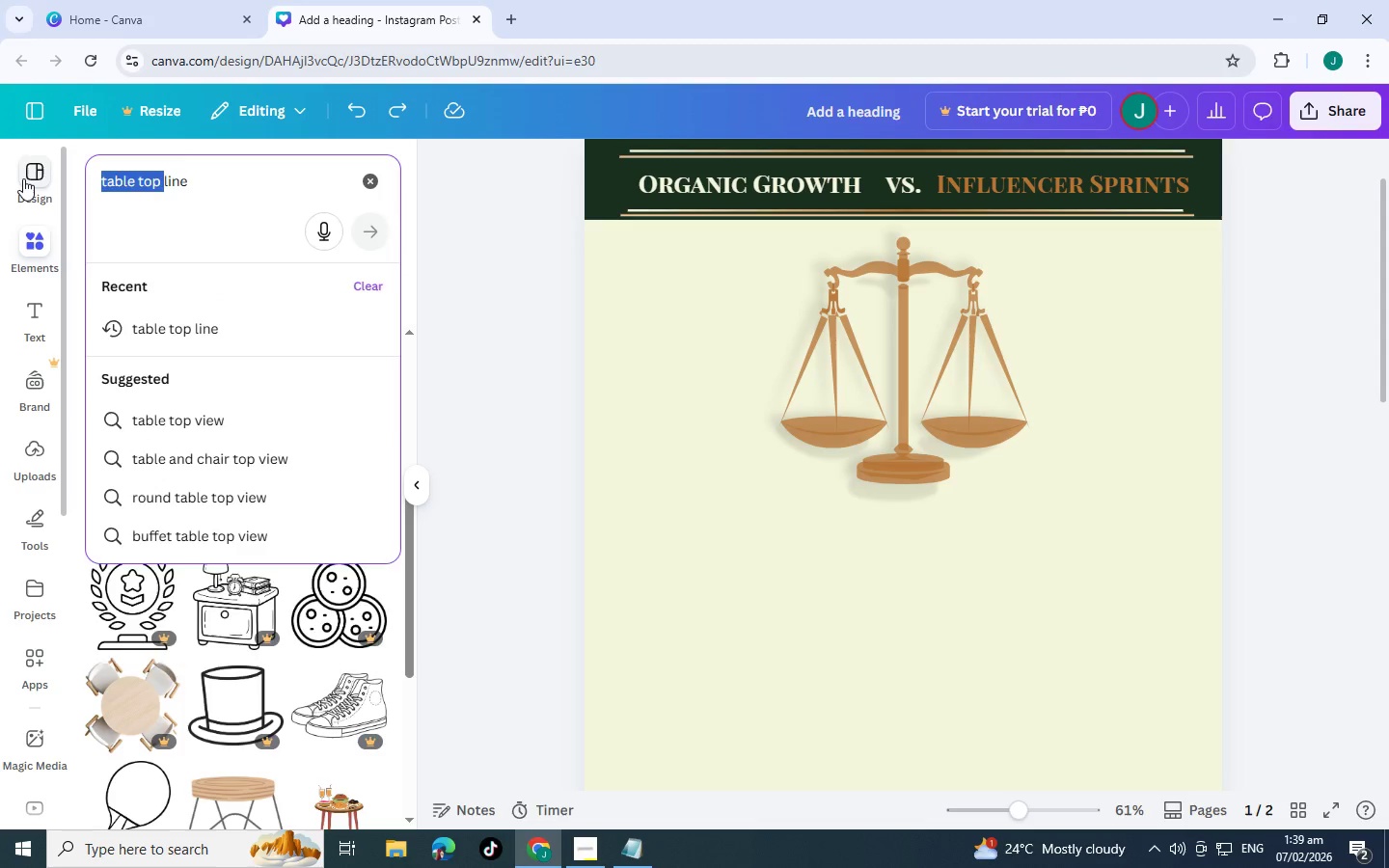 
key(Backspace)
 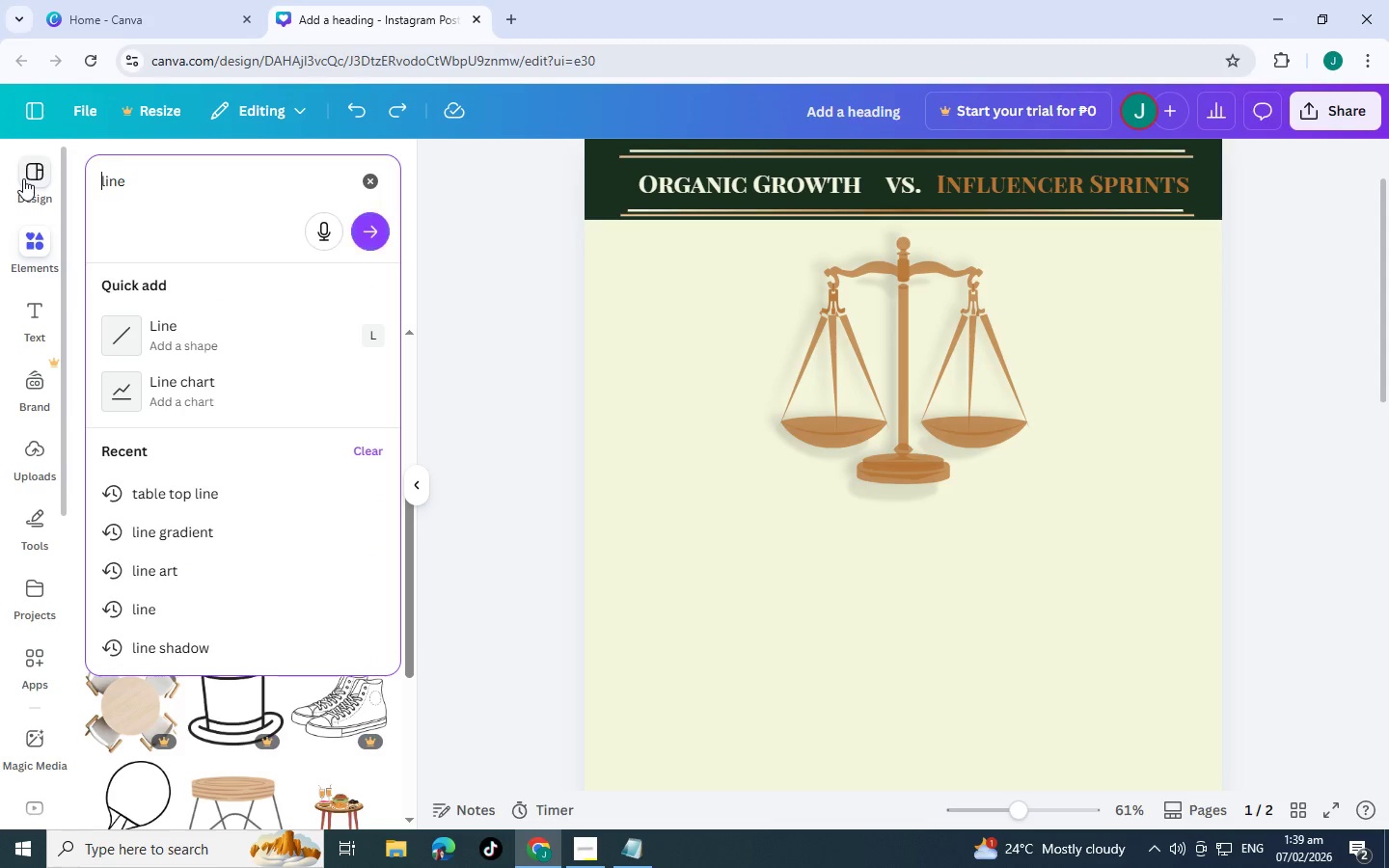 
key(Enter)
 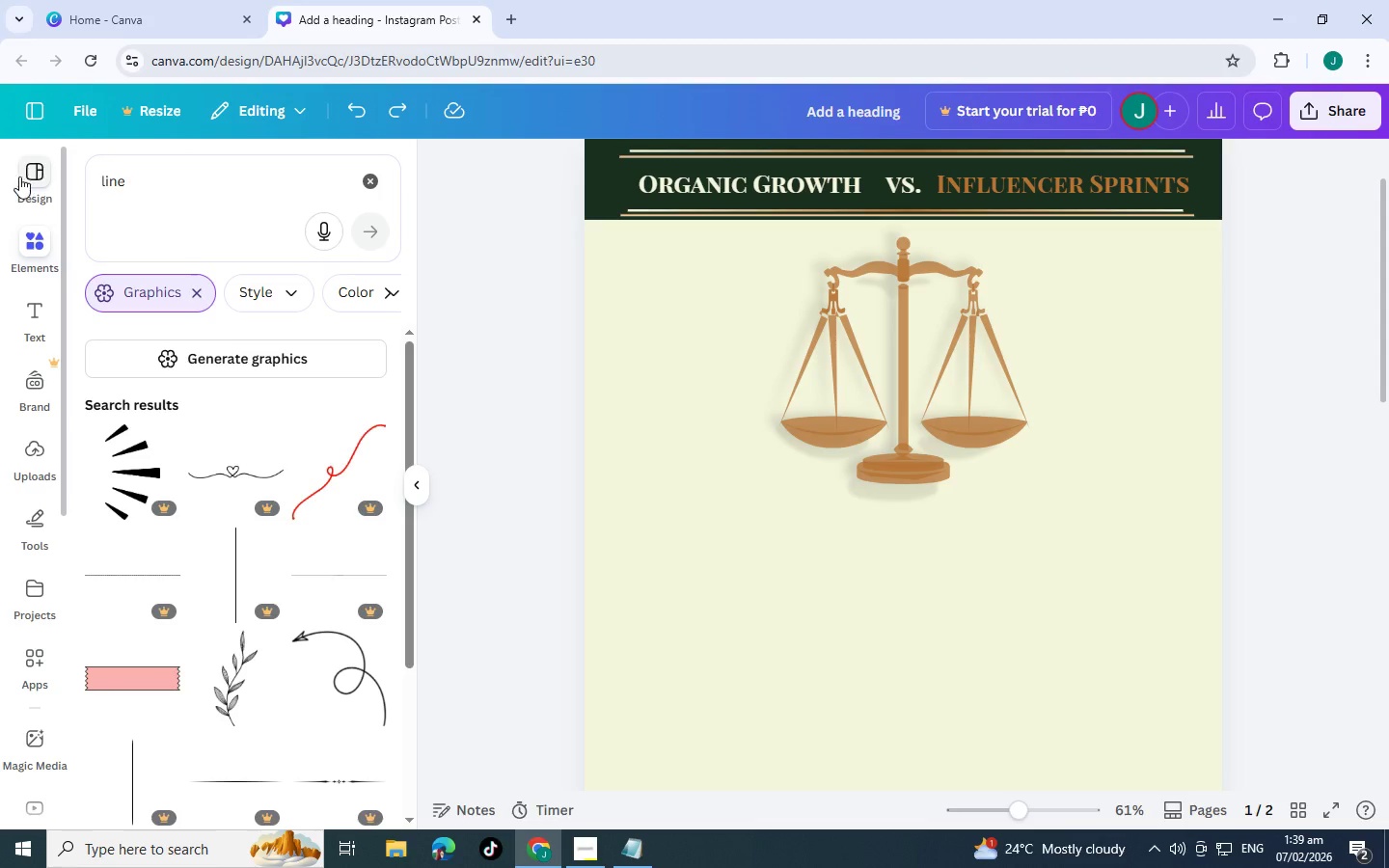 
scroll: coordinate [207, 584], scroll_direction: down, amount: 14.0
 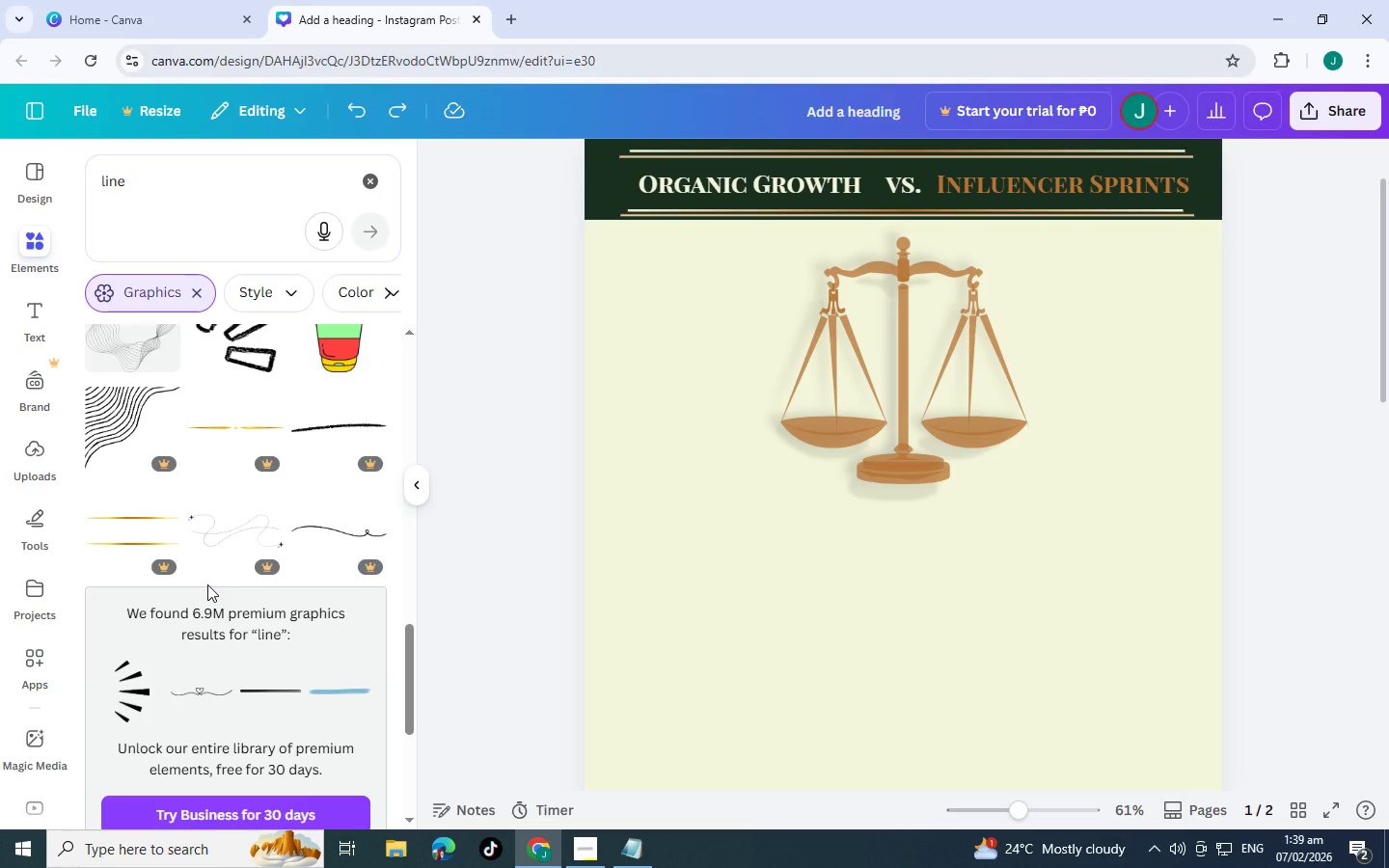 
scroll: coordinate [207, 583], scroll_direction: down, amount: 12.0
 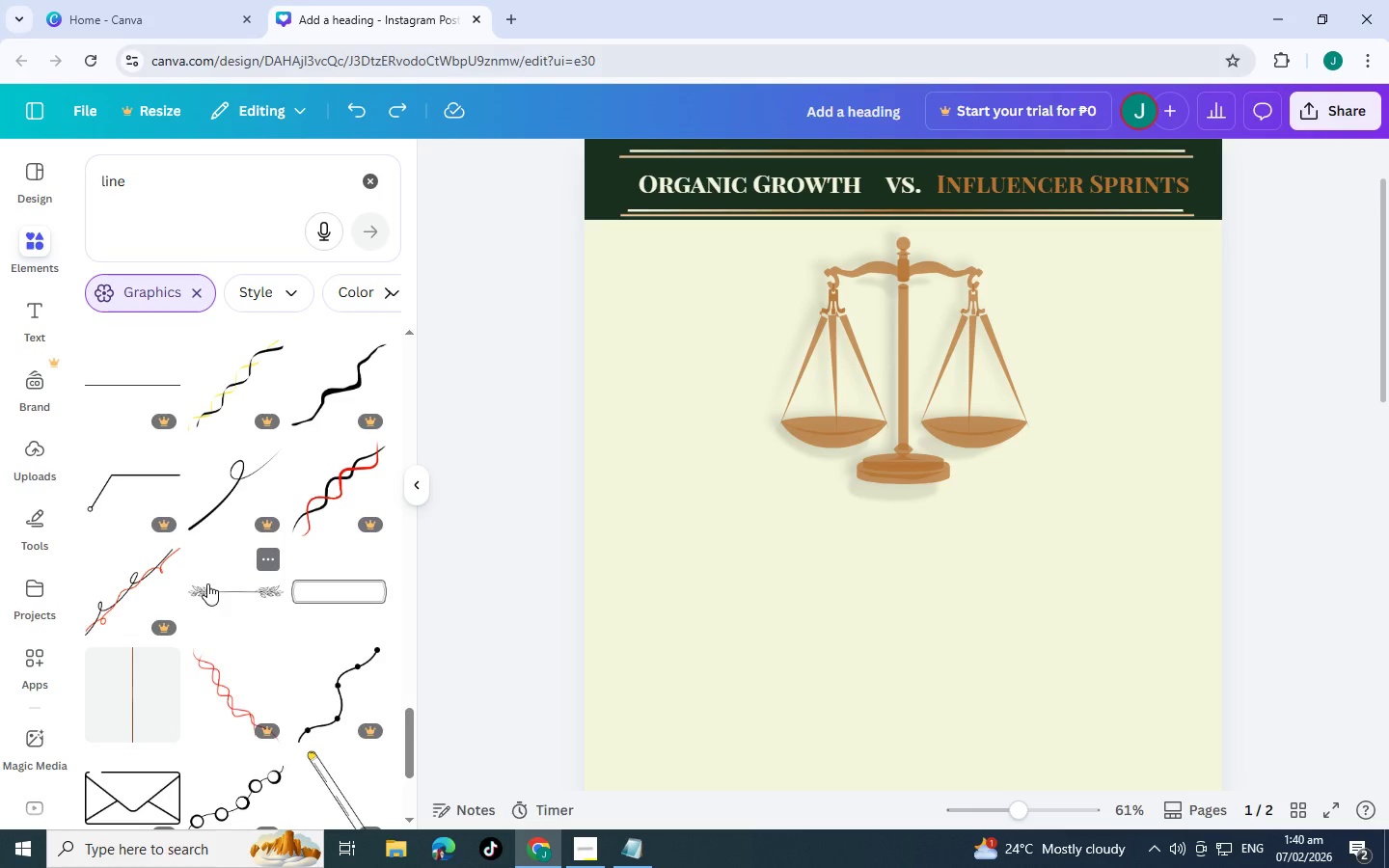 
wait(30.1)
 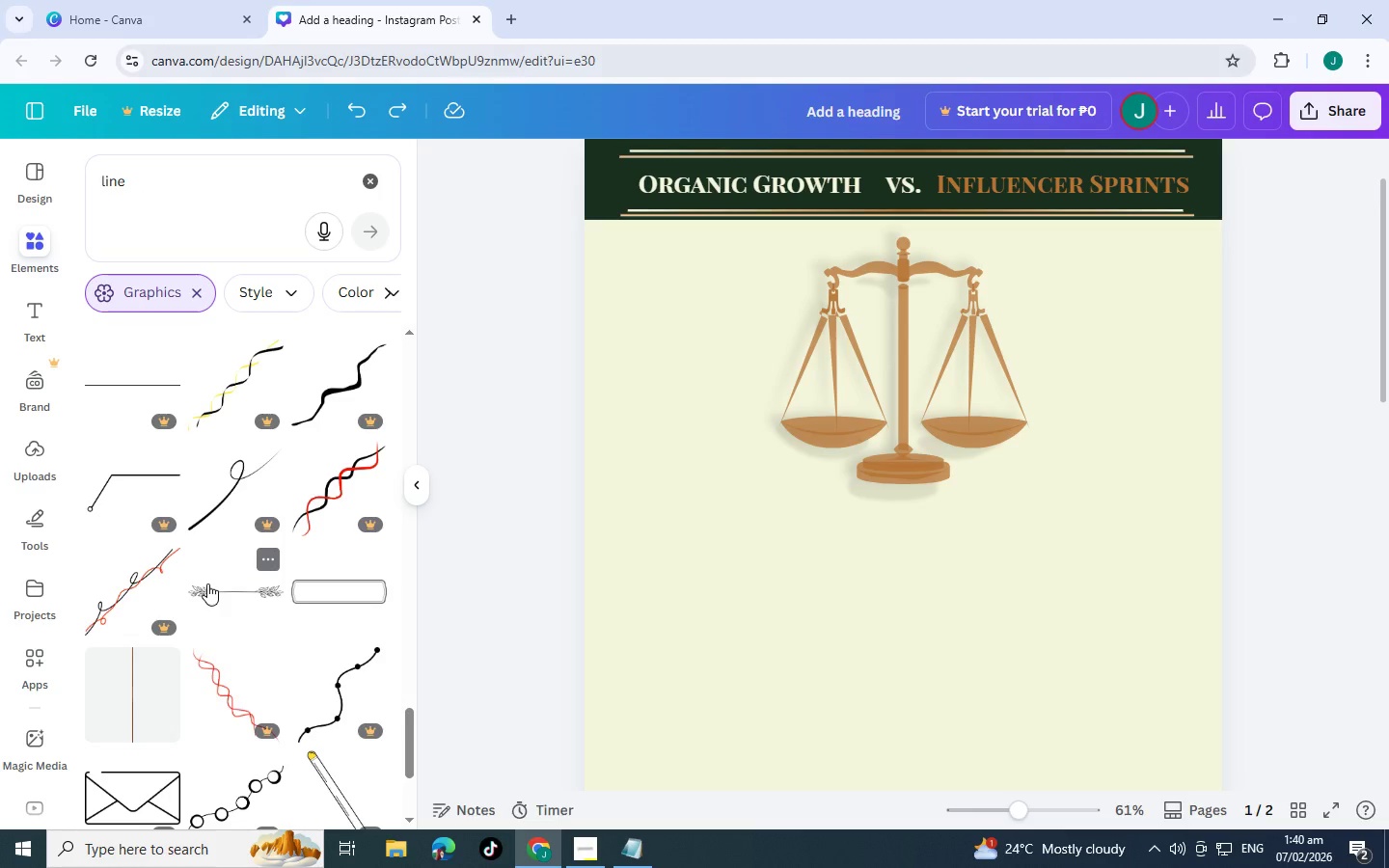 
scroll: coordinate [253, 454], scroll_direction: down, amount: 6.0
 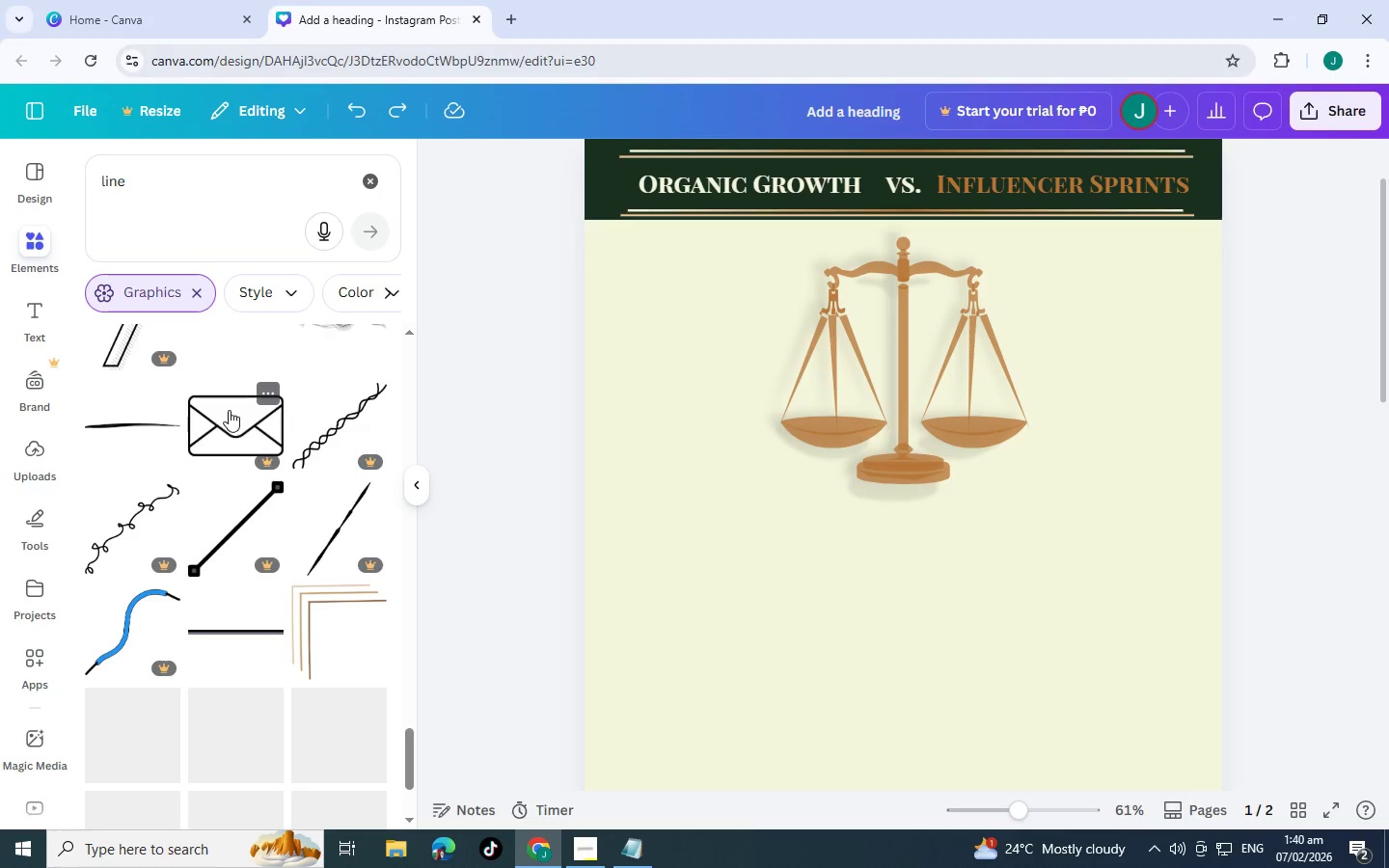 
scroll: coordinate [245, 451], scroll_direction: up, amount: 2.0
 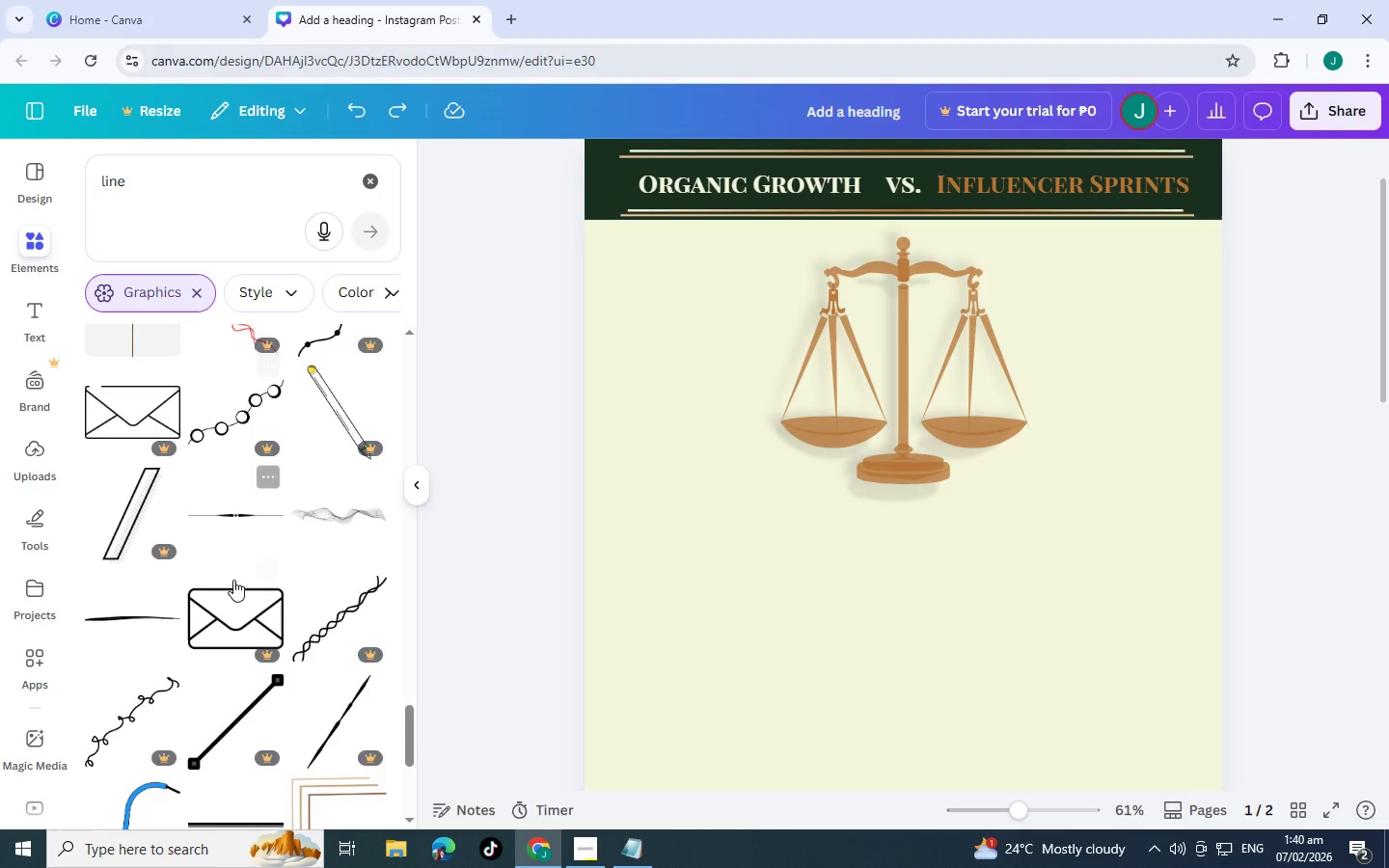 
scroll: coordinate [233, 579], scroll_direction: down, amount: 2.0
 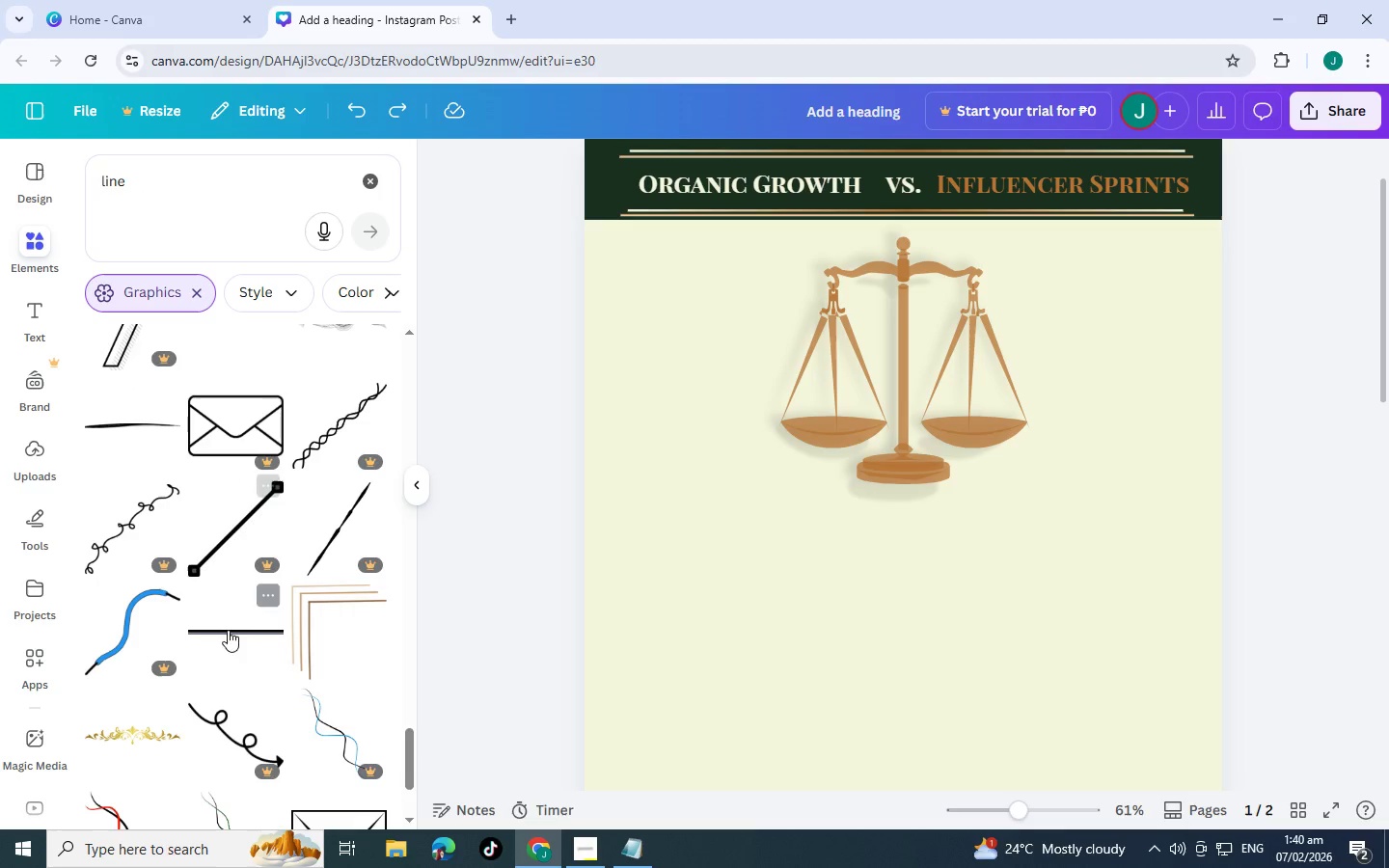 
left_click([228, 634])
 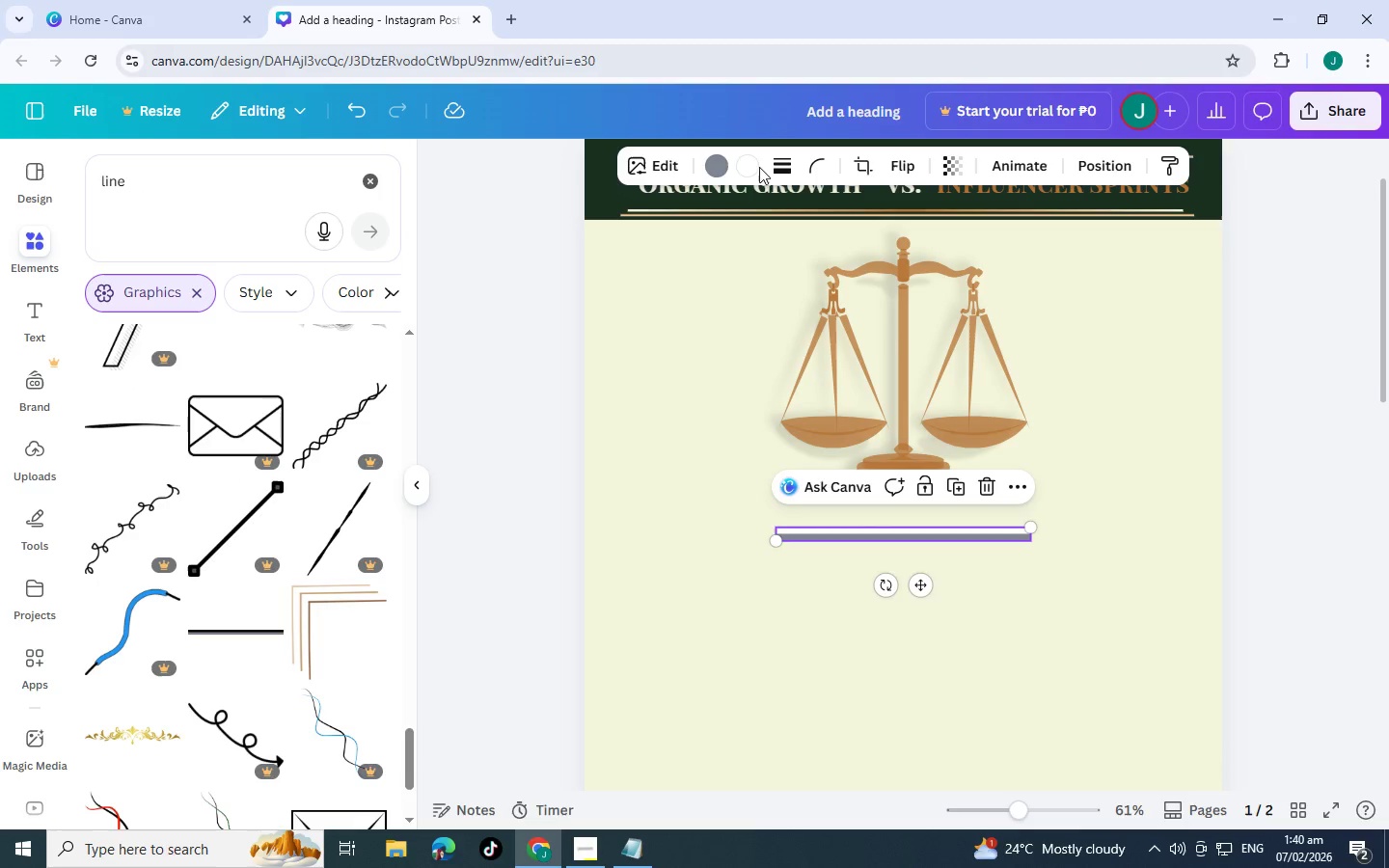 
left_click([717, 164])
 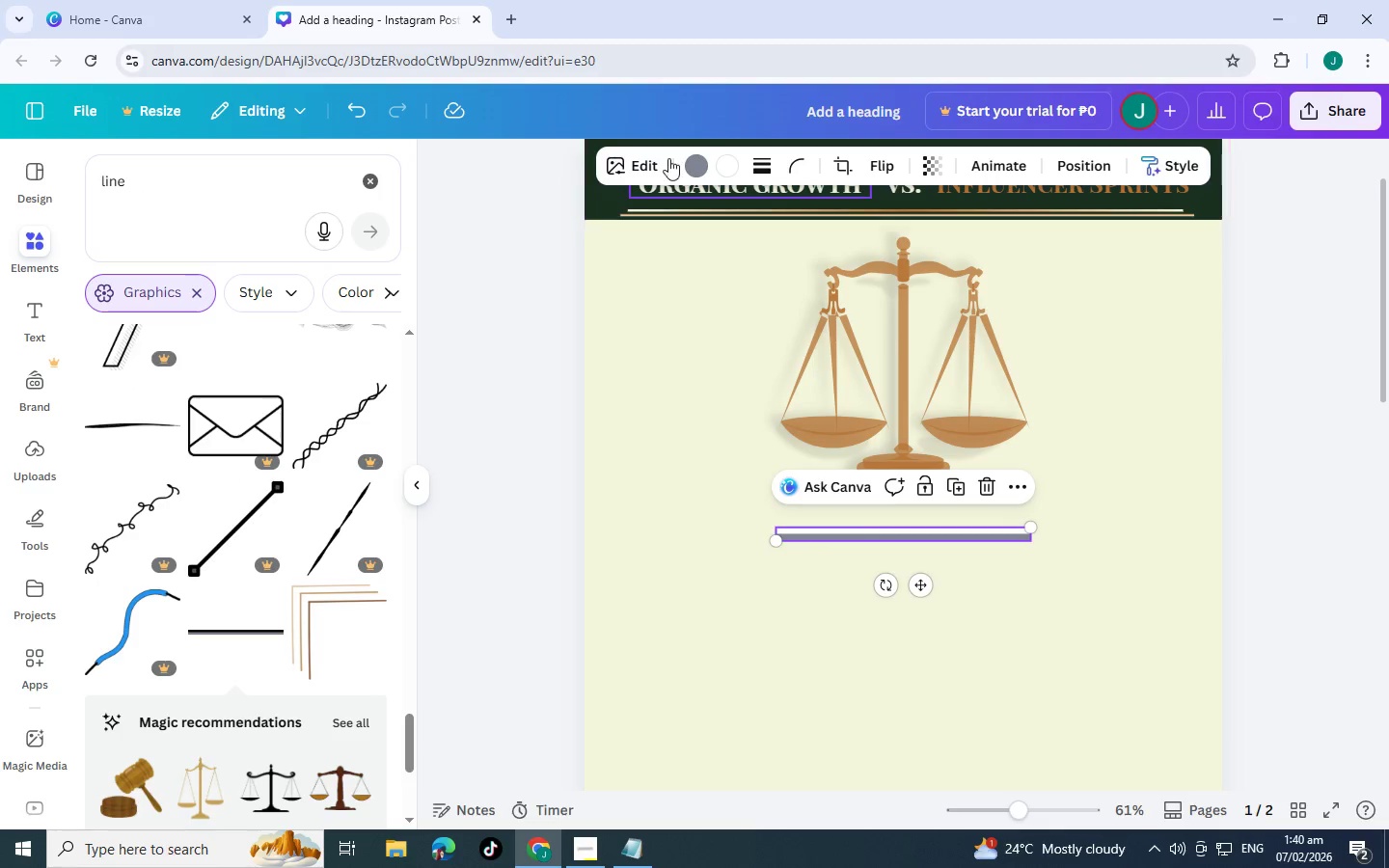 
left_click([705, 168])
 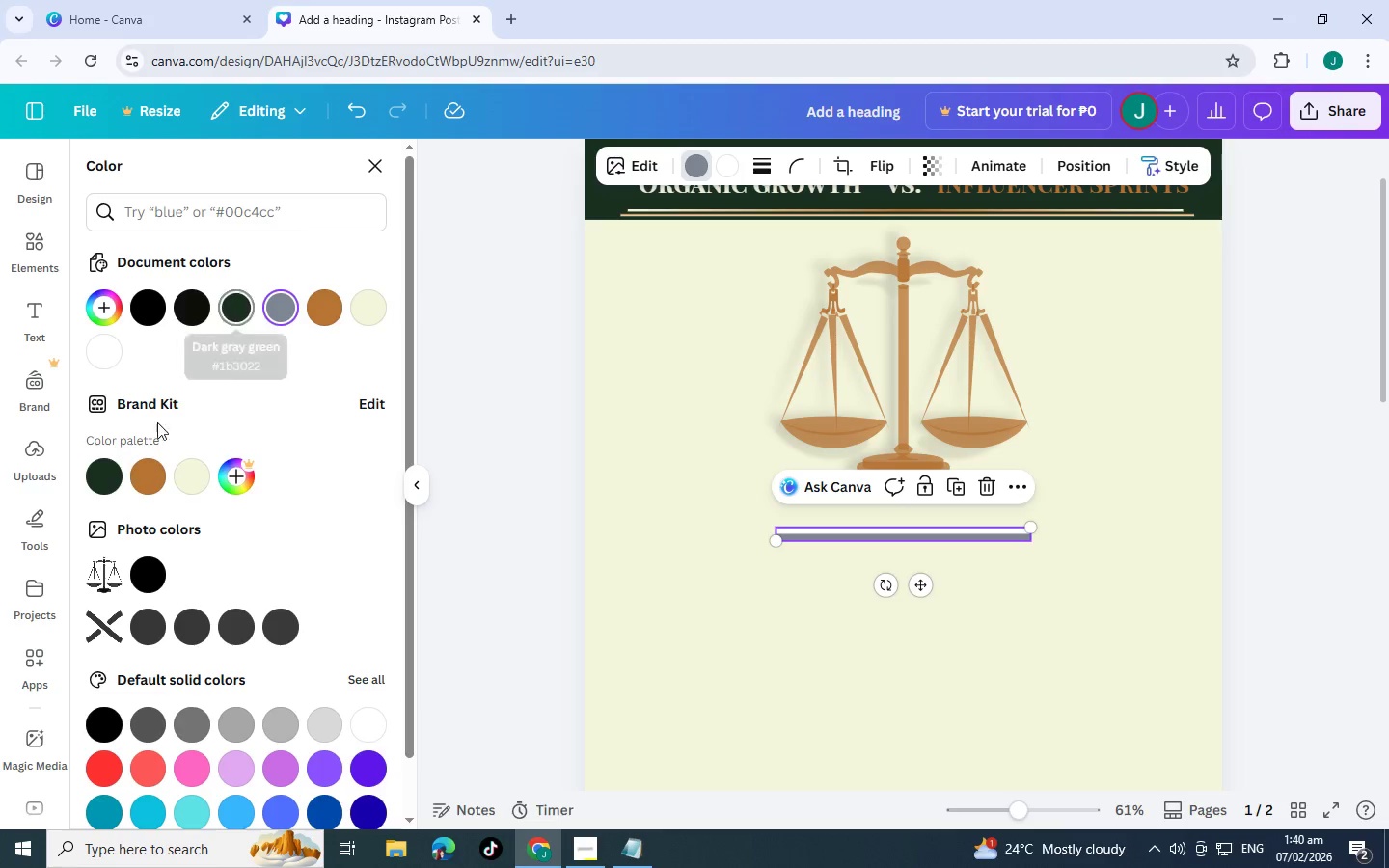 
left_click([147, 473])
 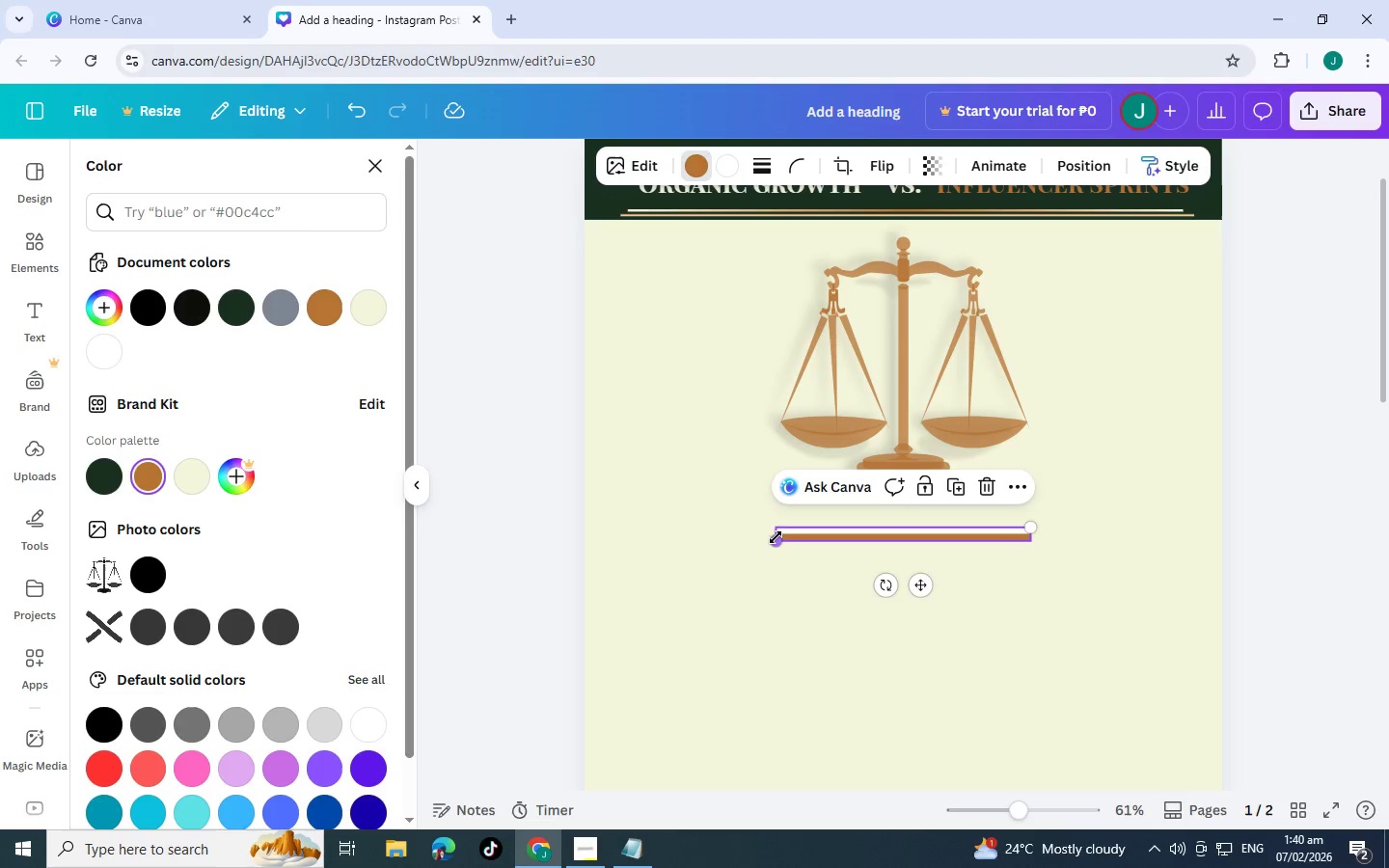 
left_click_drag(start_coordinate=[776, 537], to_coordinate=[555, 541])
 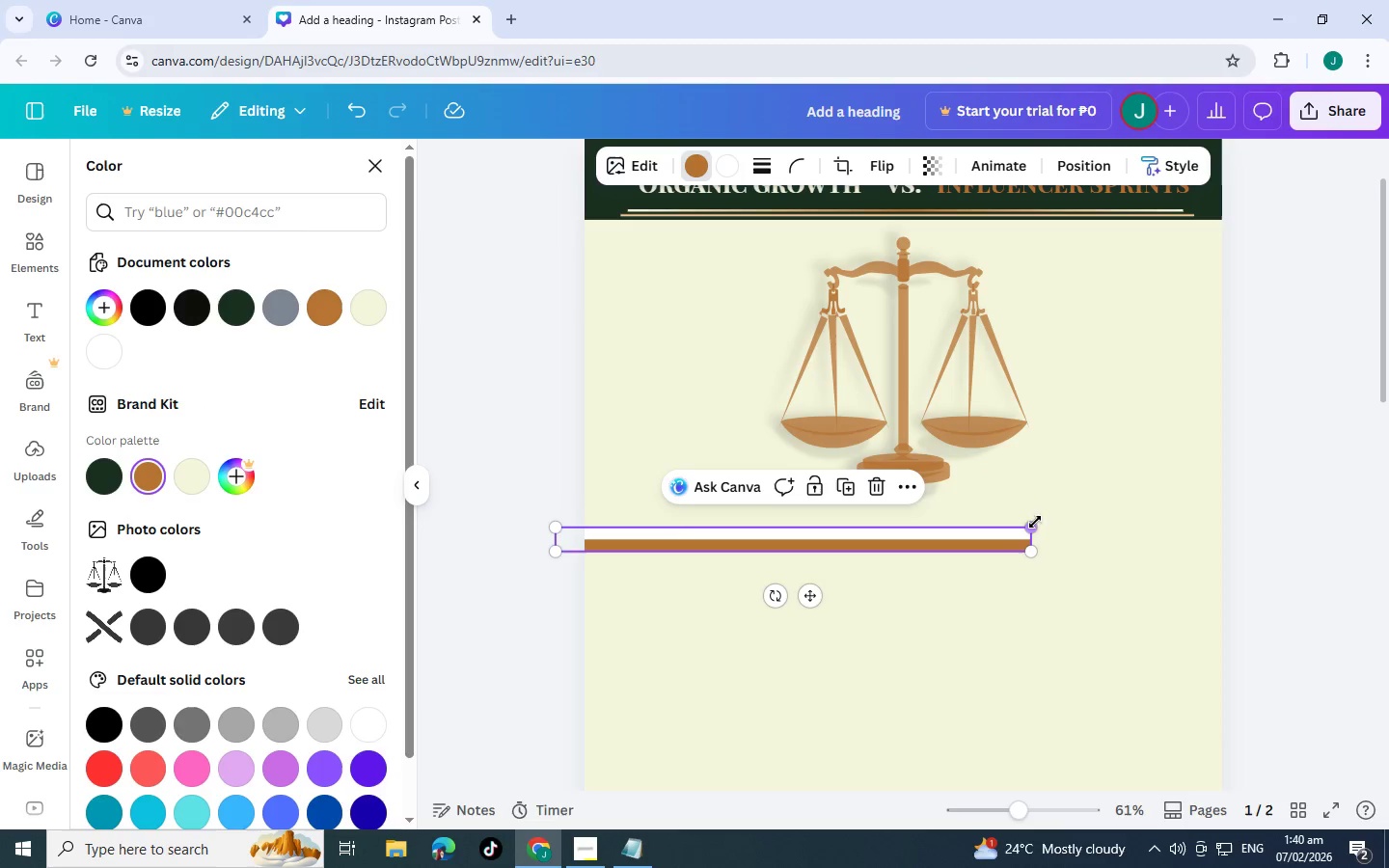 
left_click_drag(start_coordinate=[1039, 522], to_coordinate=[1052, 510])
 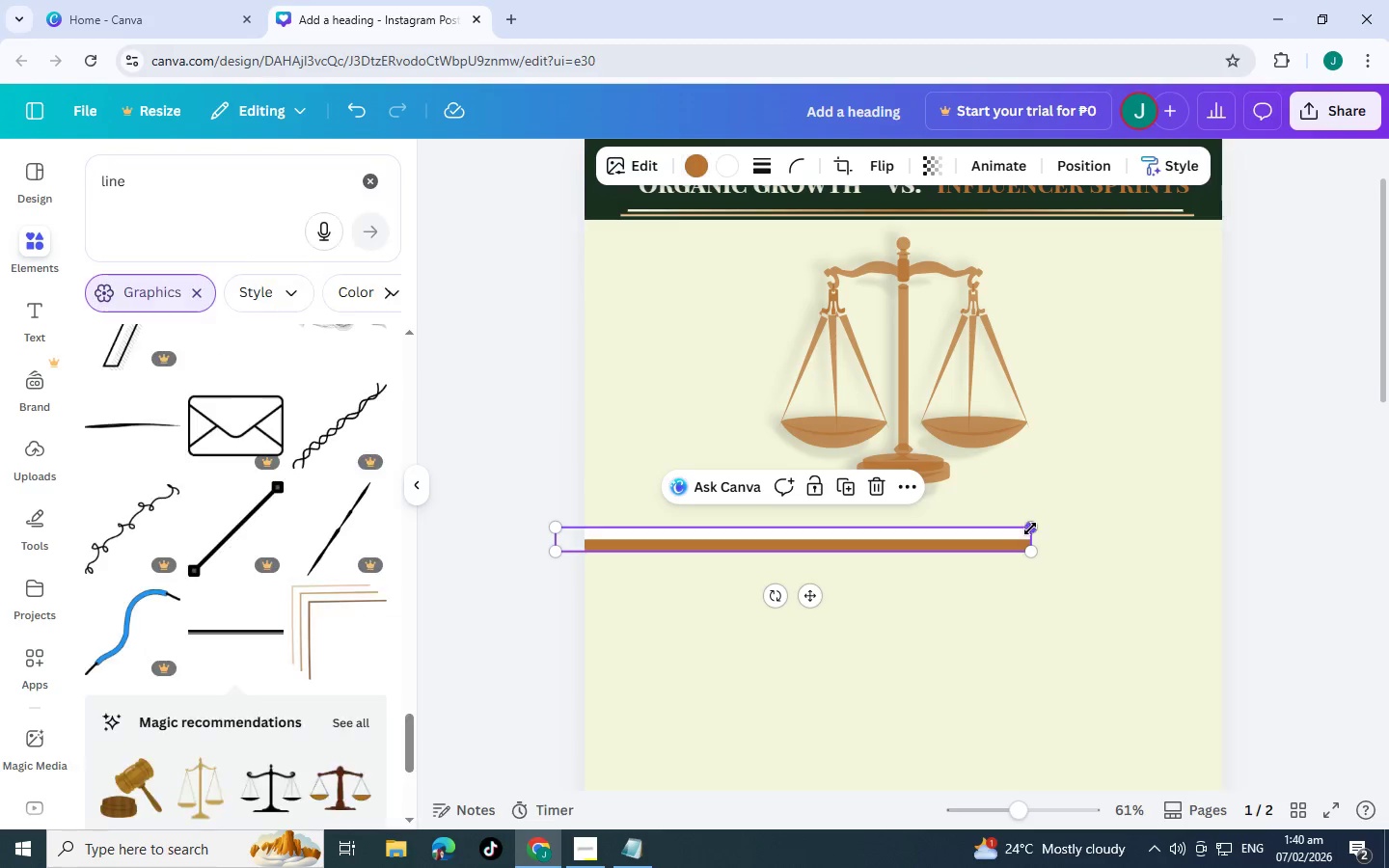 
left_click_drag(start_coordinate=[1030, 529], to_coordinate=[1097, 486])
 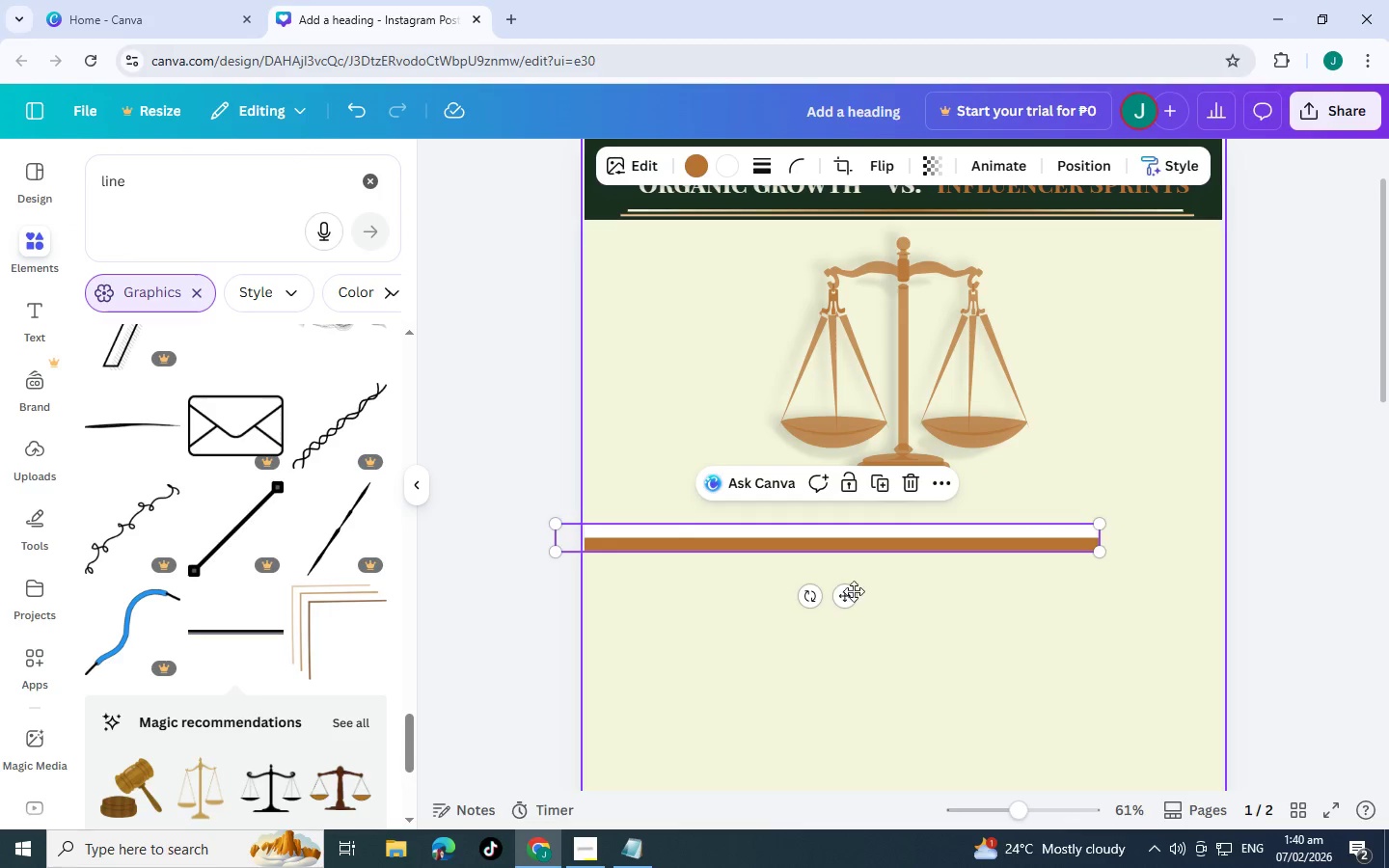 
left_click_drag(start_coordinate=[840, 601], to_coordinate=[922, 553])
 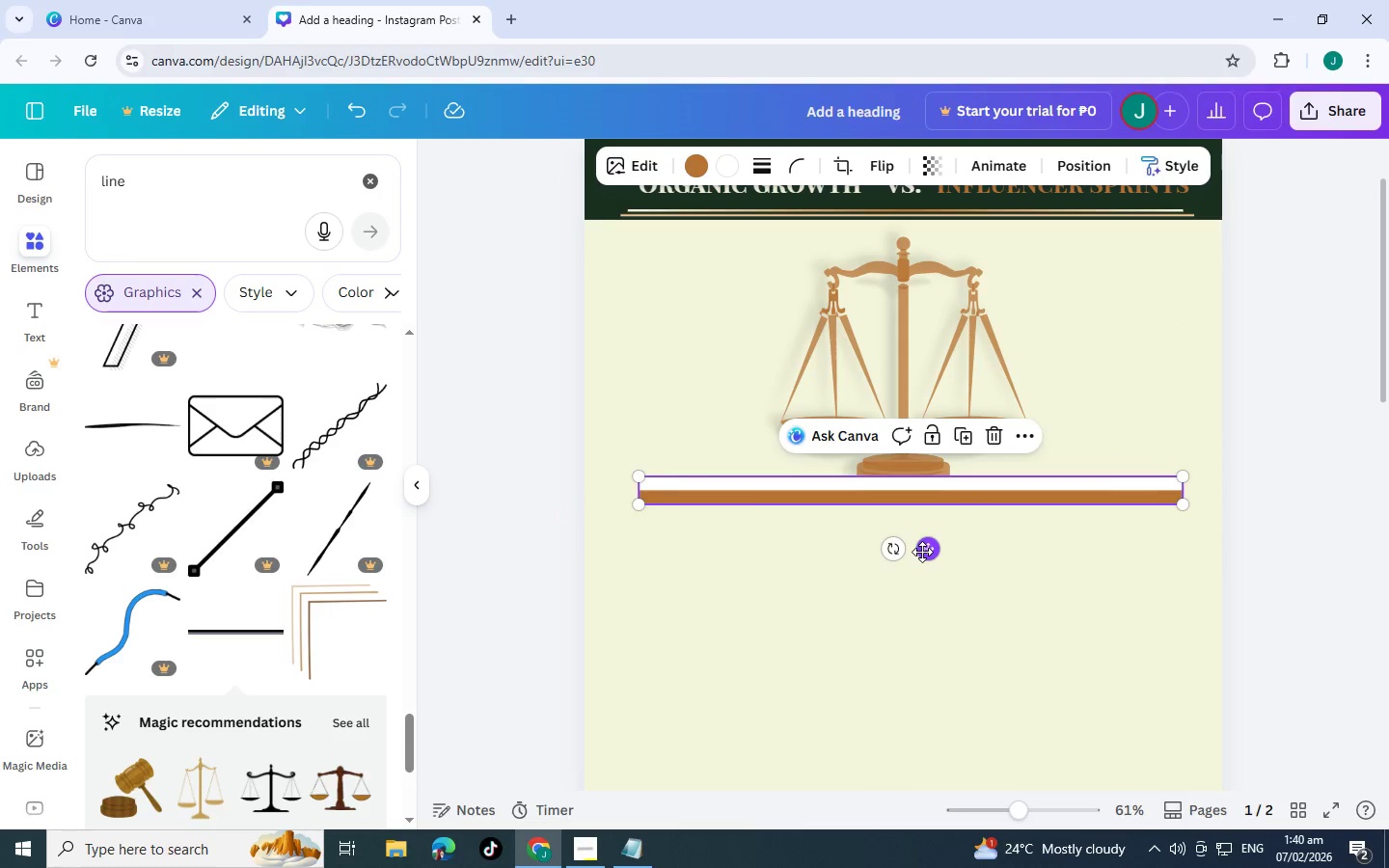 
key(Control+BracketLeft)
 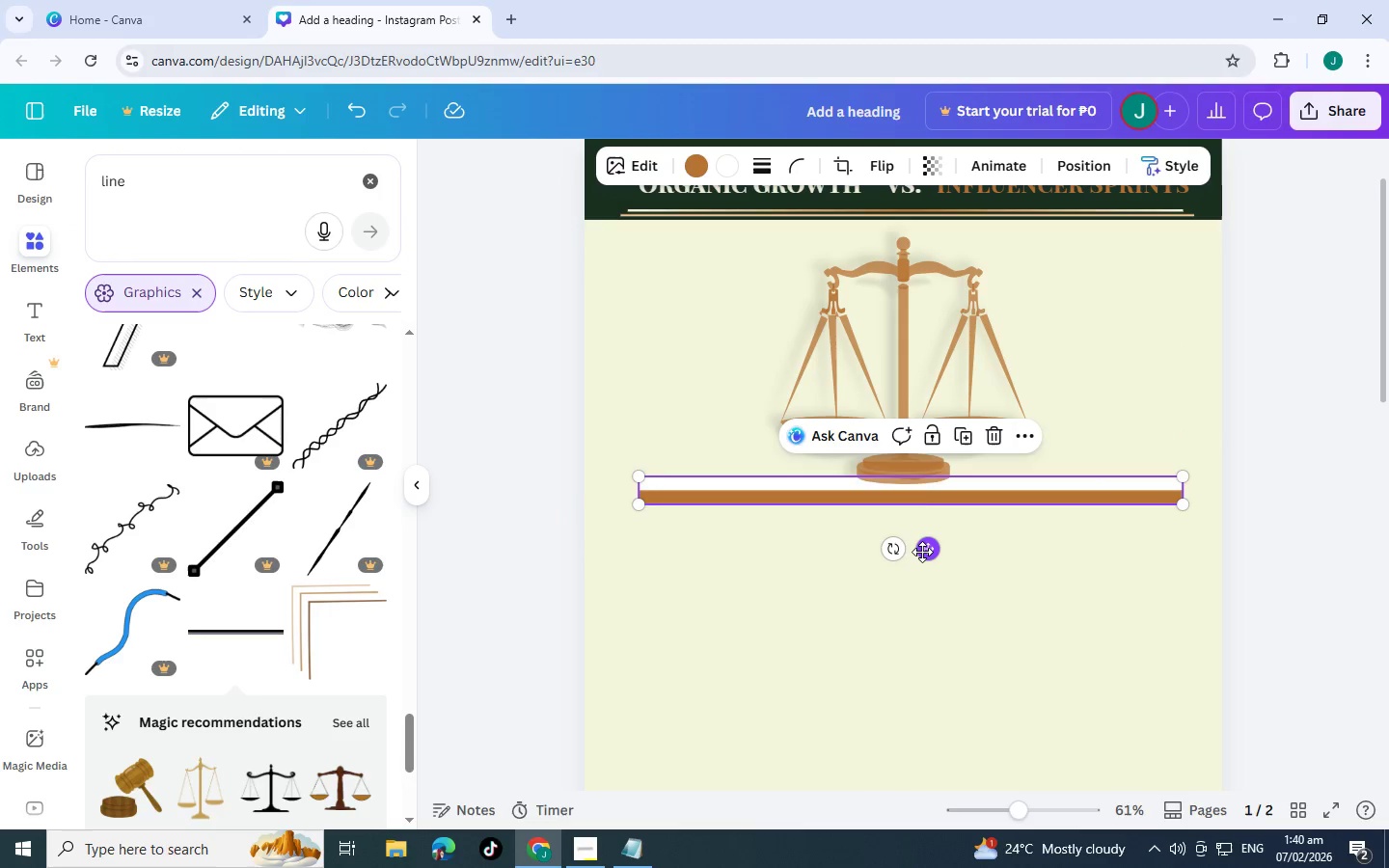 
key(Control+BracketLeft)
 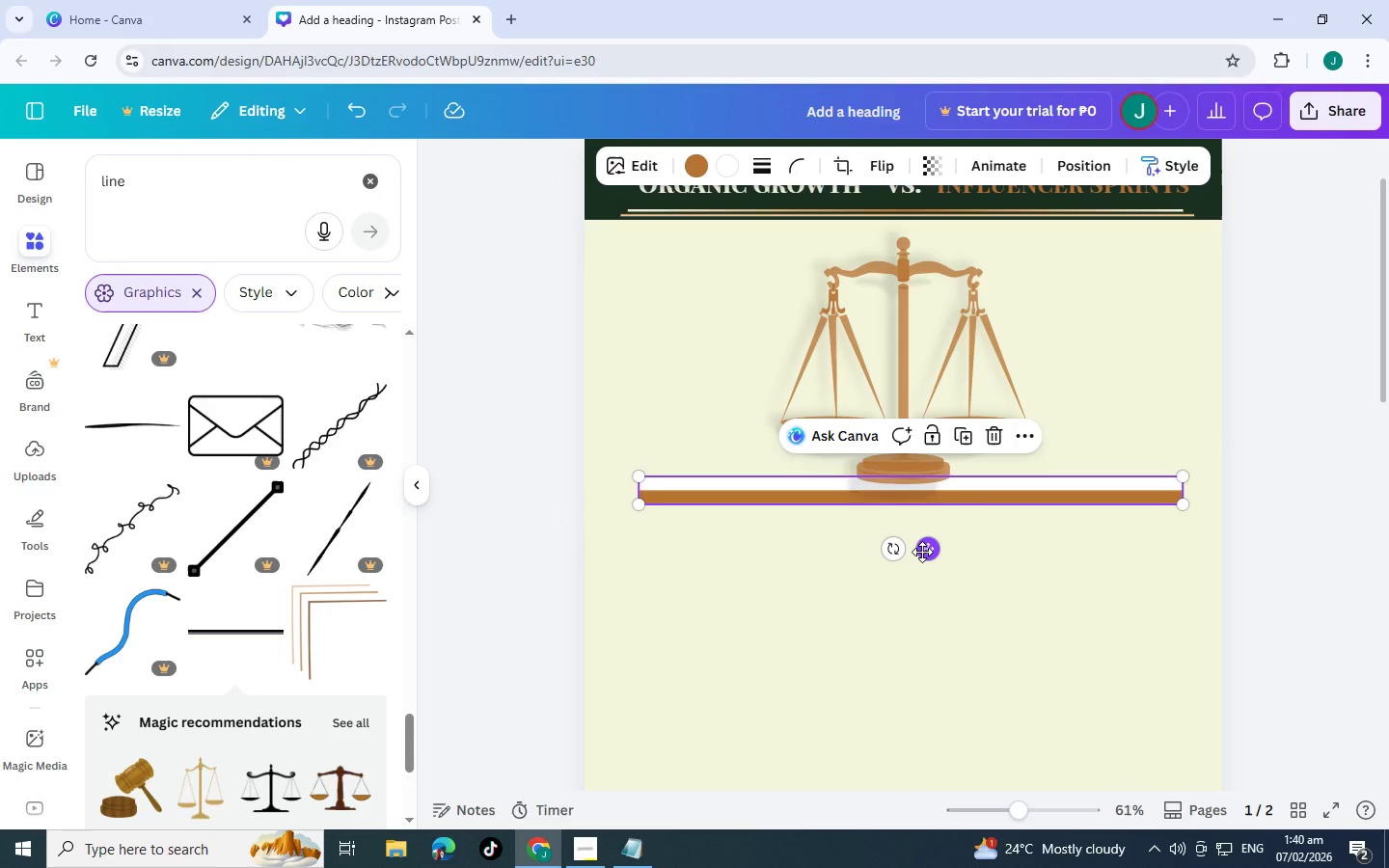 
key(Control+BracketLeft)
 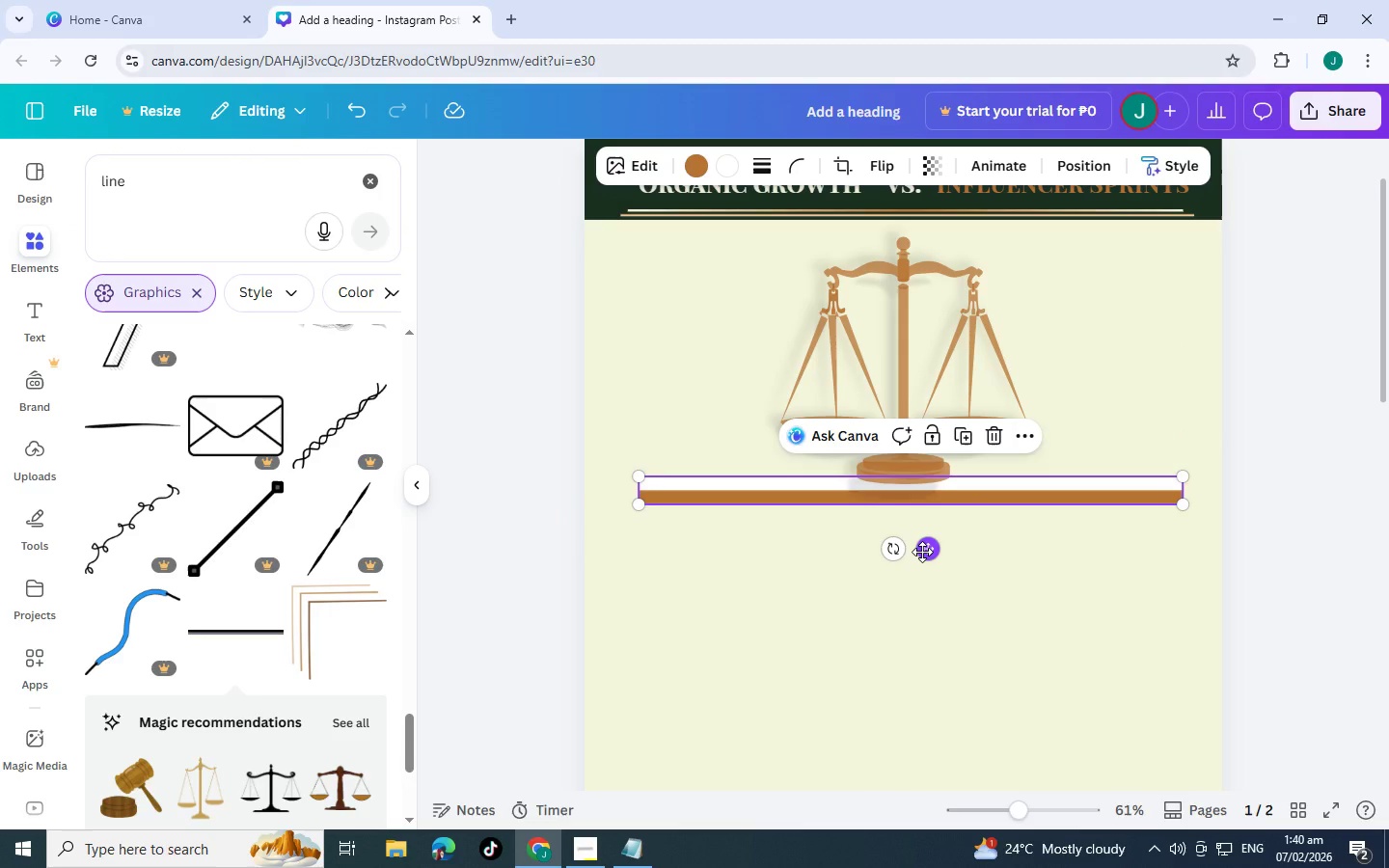 
key(Control+BracketLeft)
 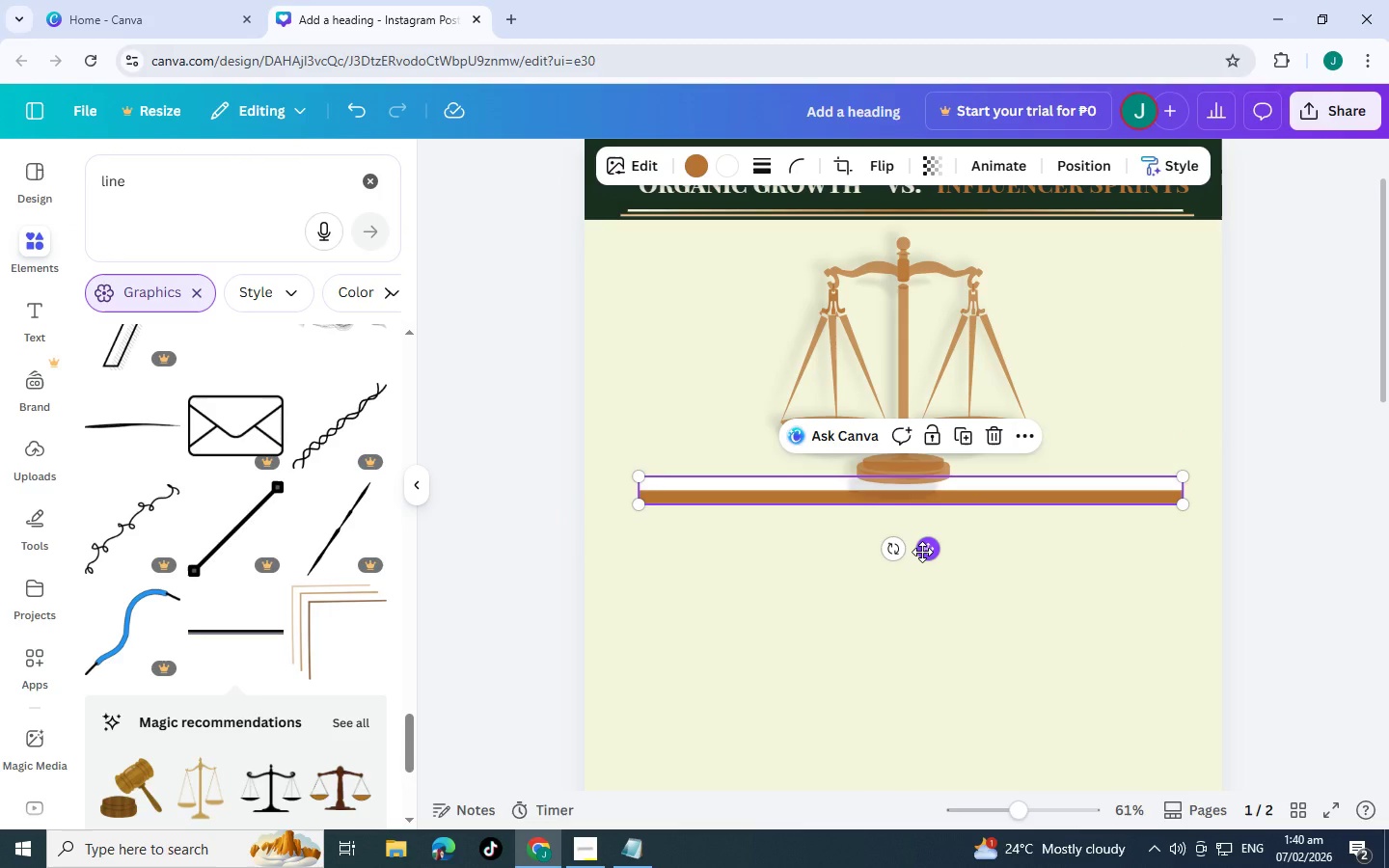 
key(Control+BracketLeft)
 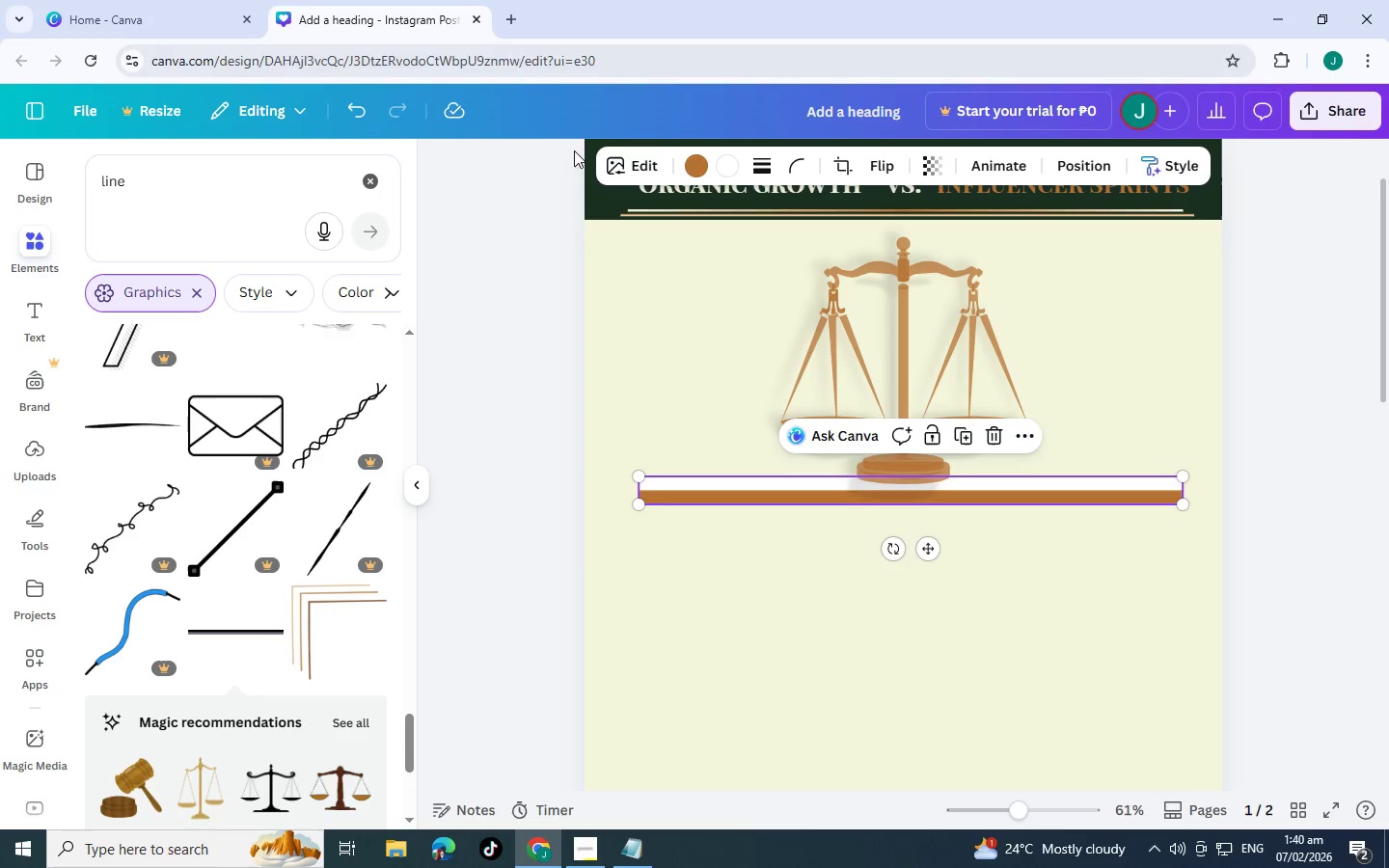 
left_click([728, 162])
 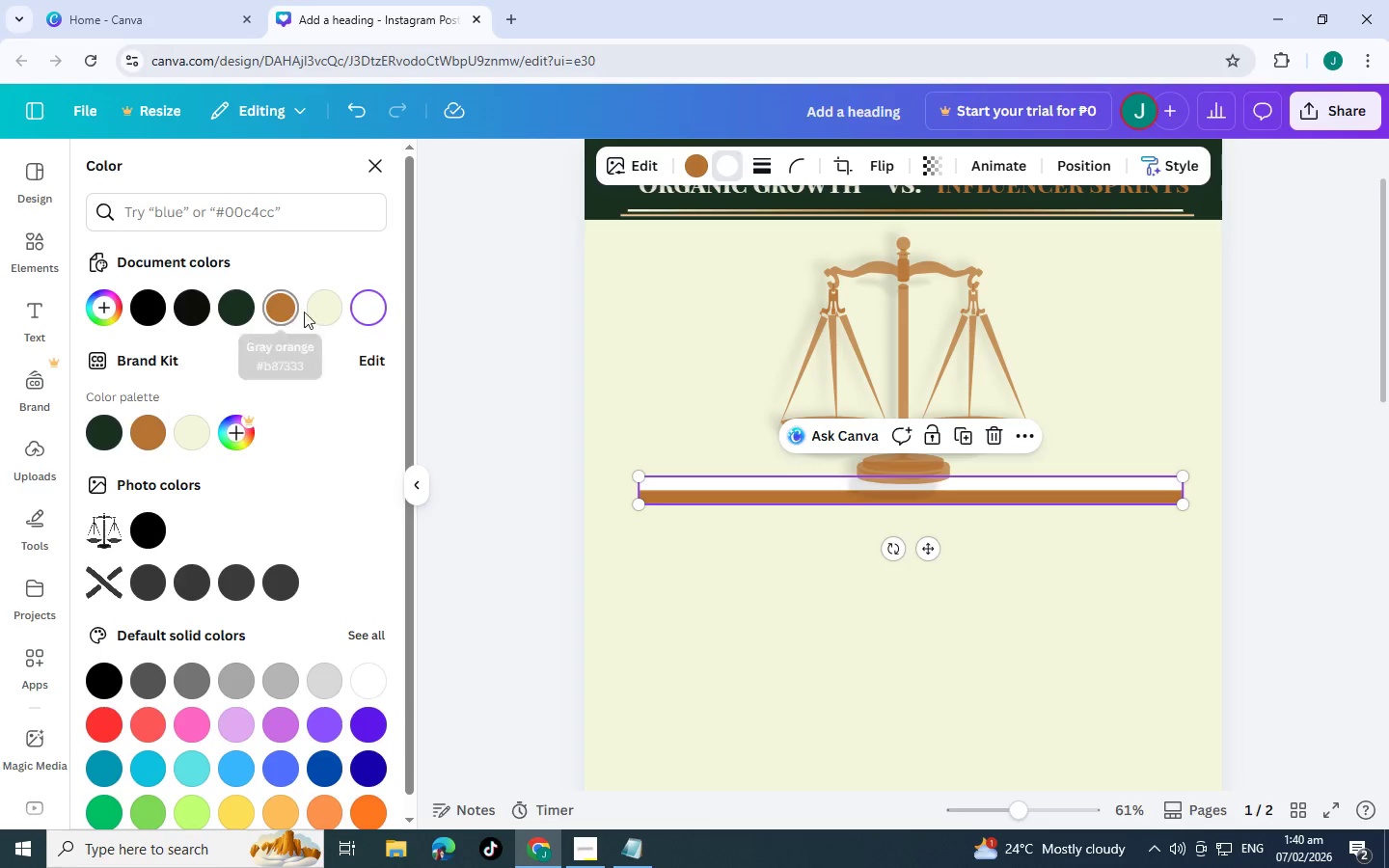 
left_click([278, 315])
 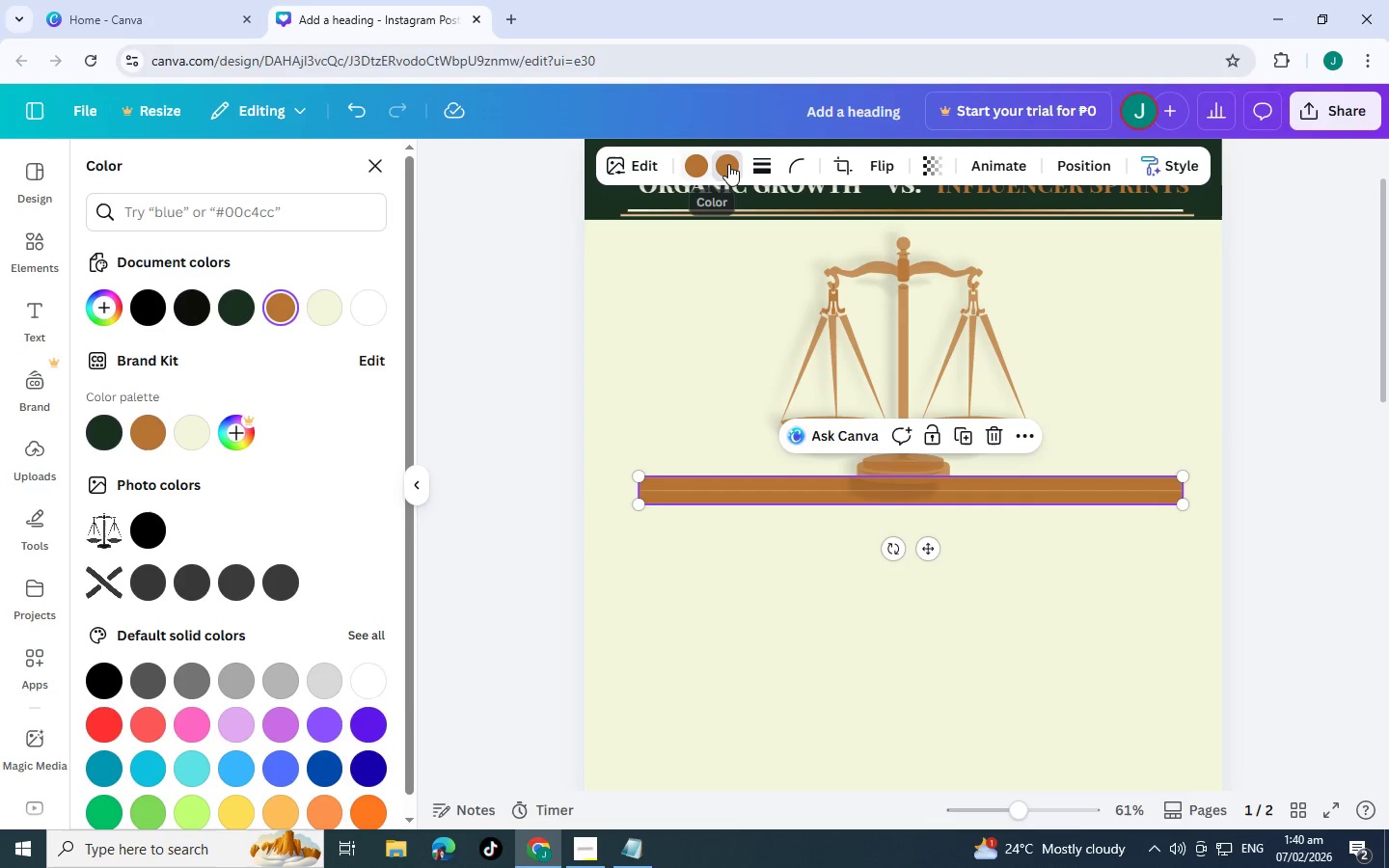 
double_click([728, 164])
 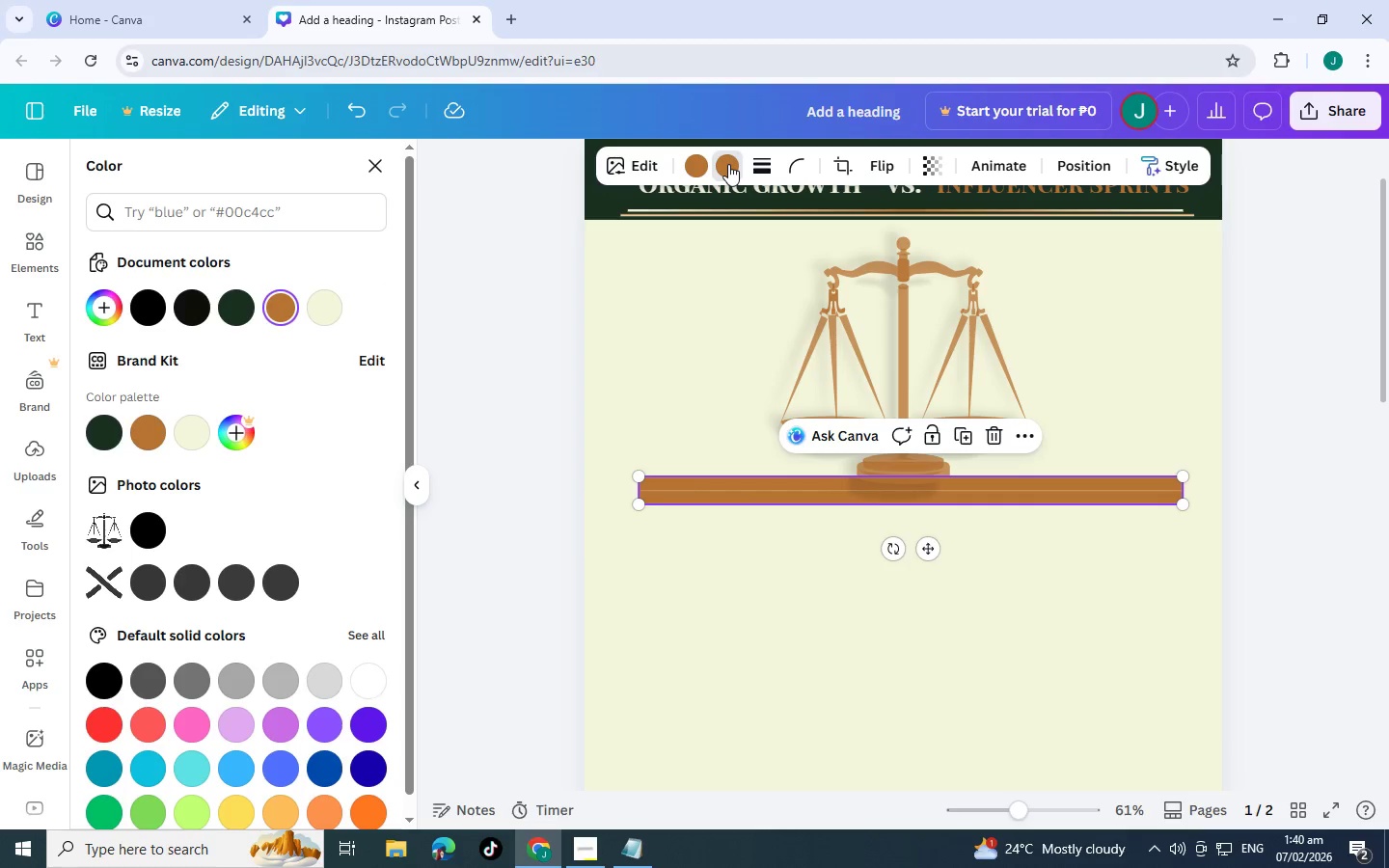 
left_click([728, 164])
 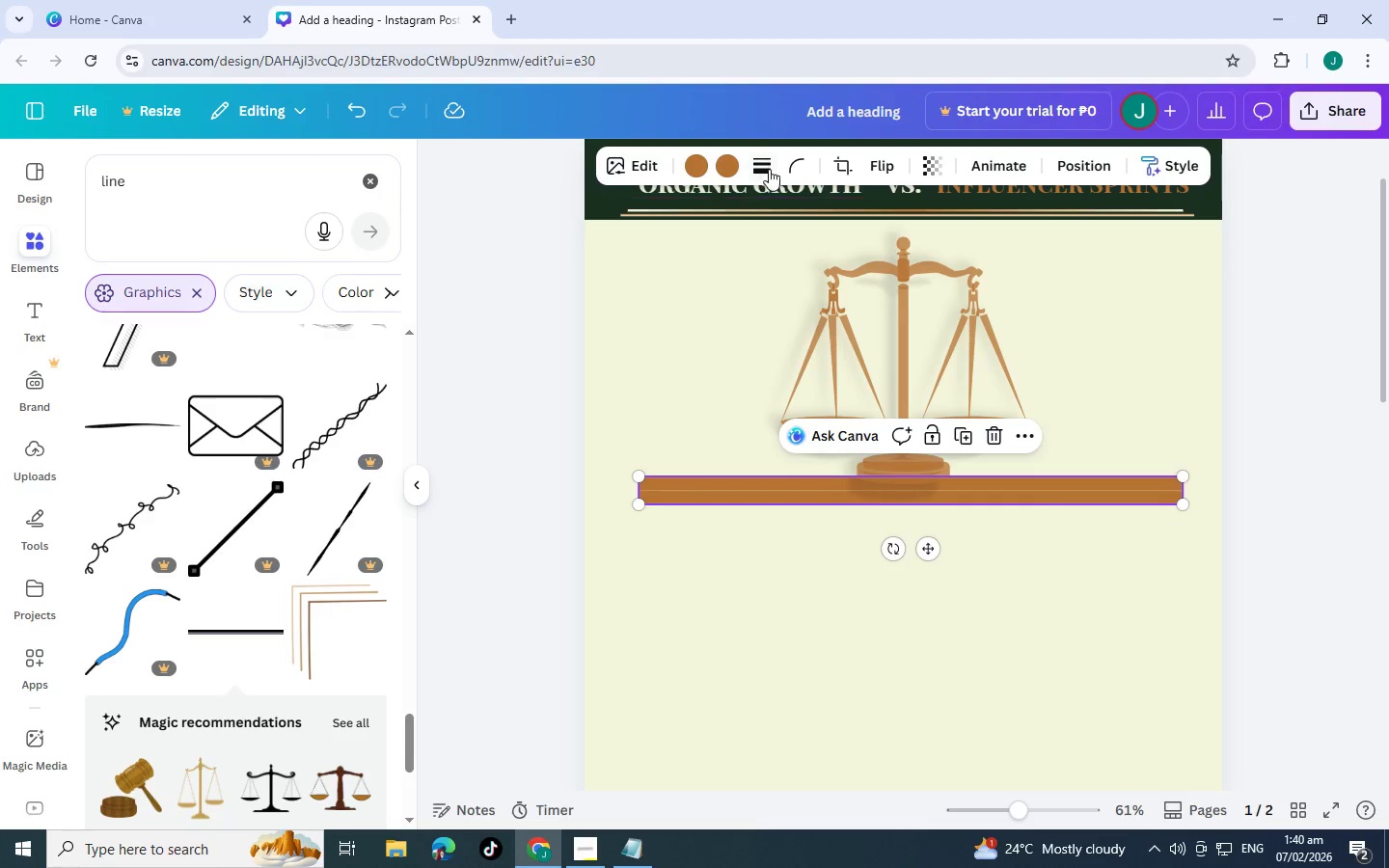 
left_click([725, 159])
 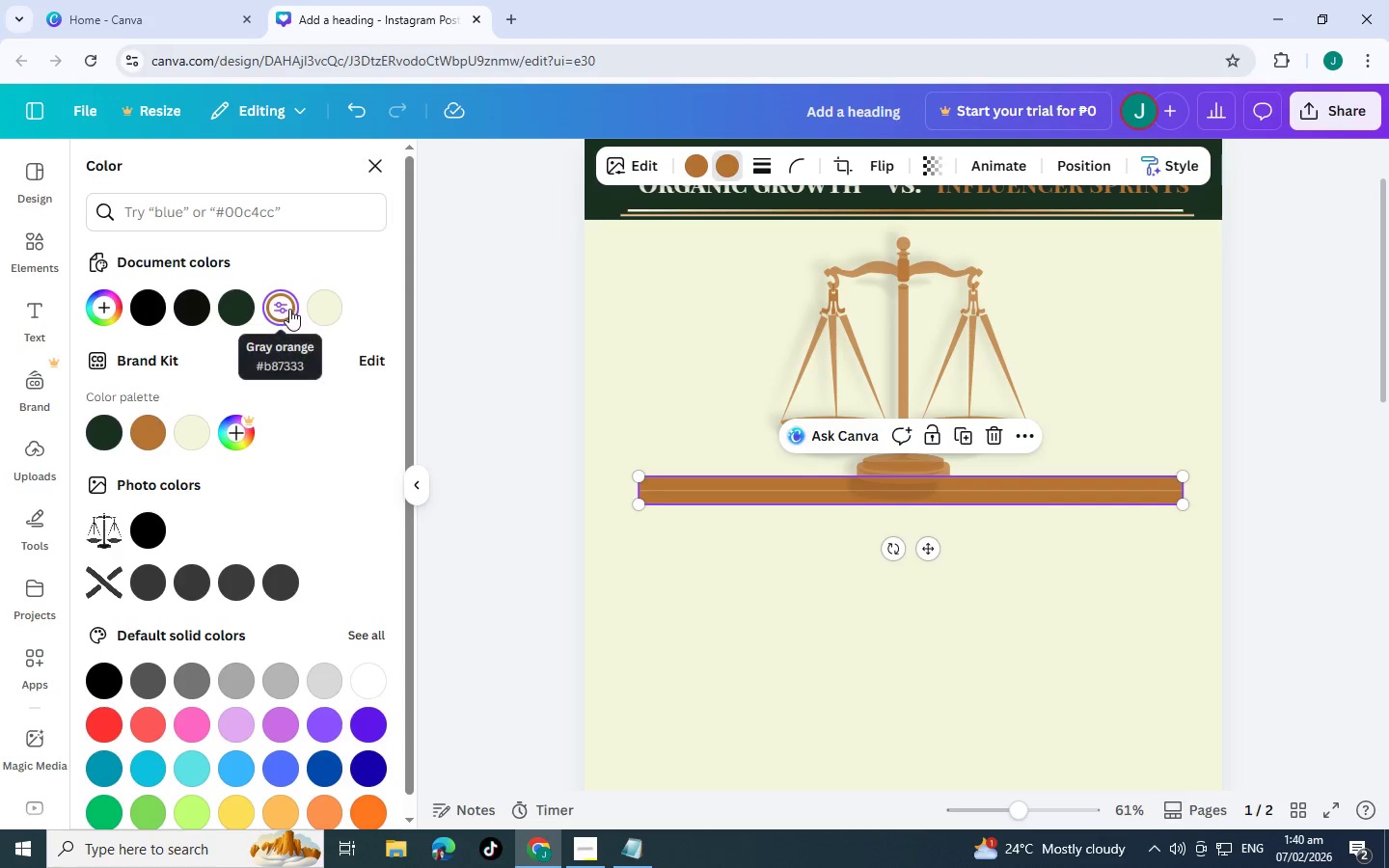 
left_click([284, 307])
 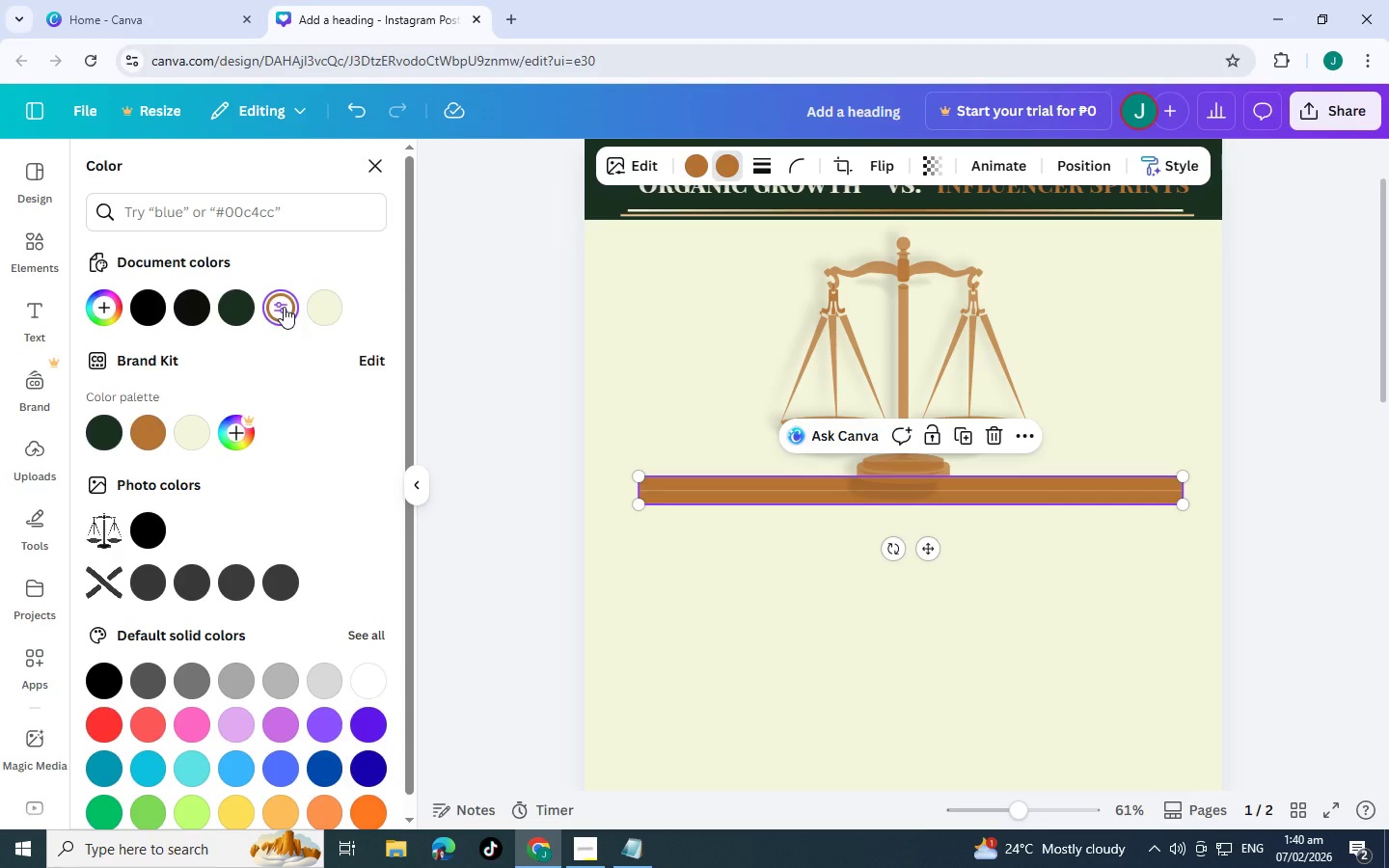 
left_click([284, 307])
 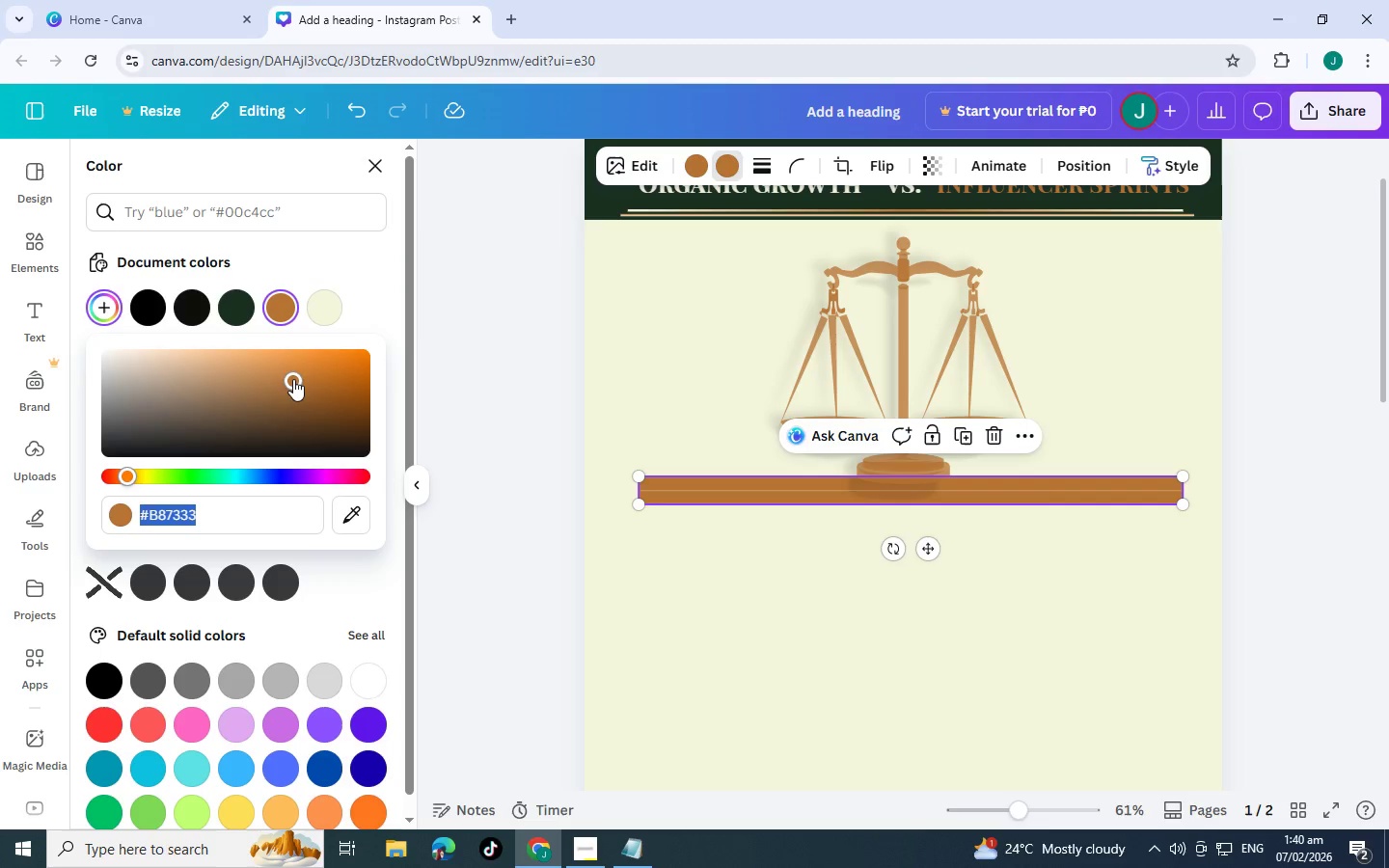 
left_click_drag(start_coordinate=[294, 379], to_coordinate=[317, 395])
 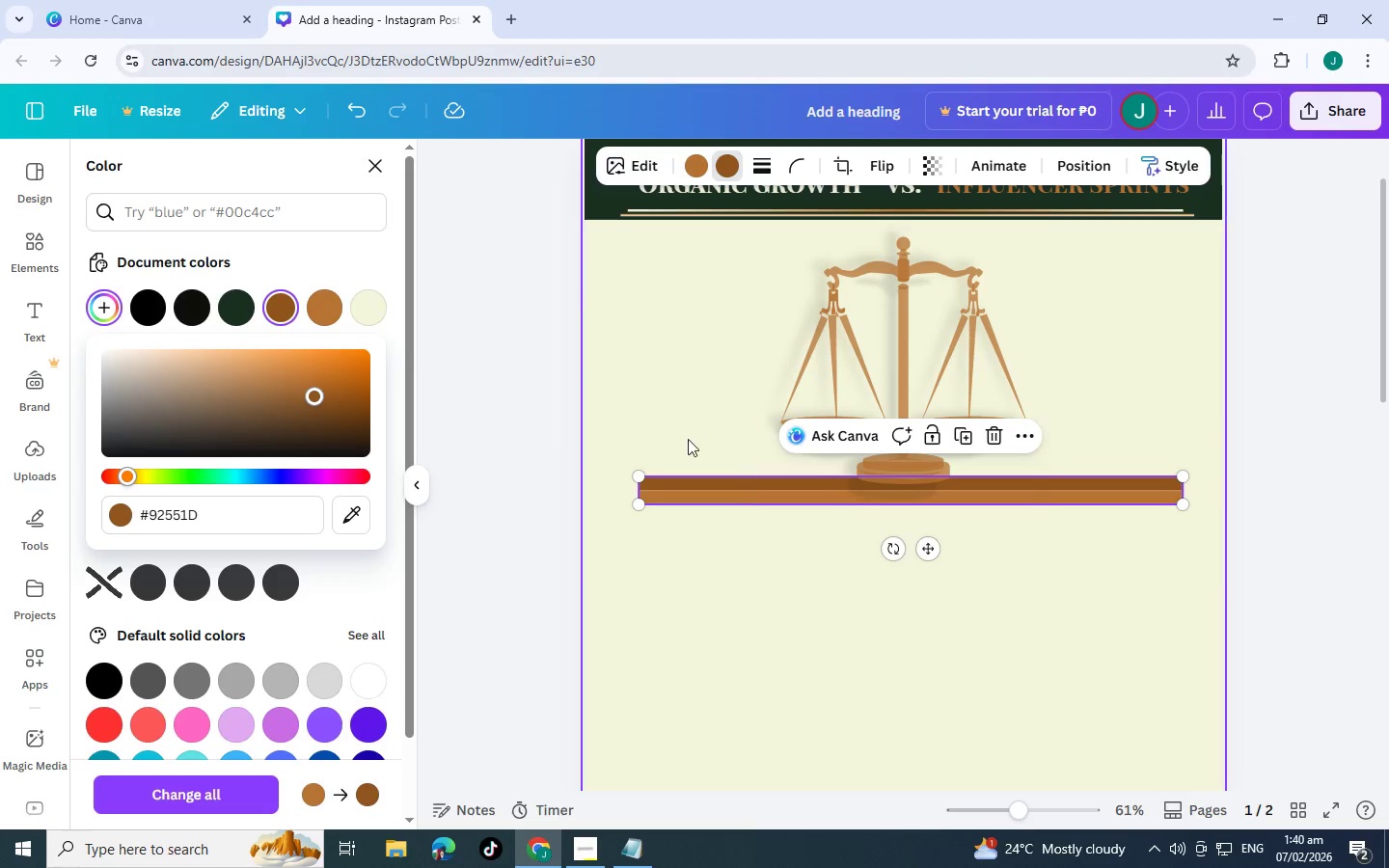 
left_click([576, 427])
 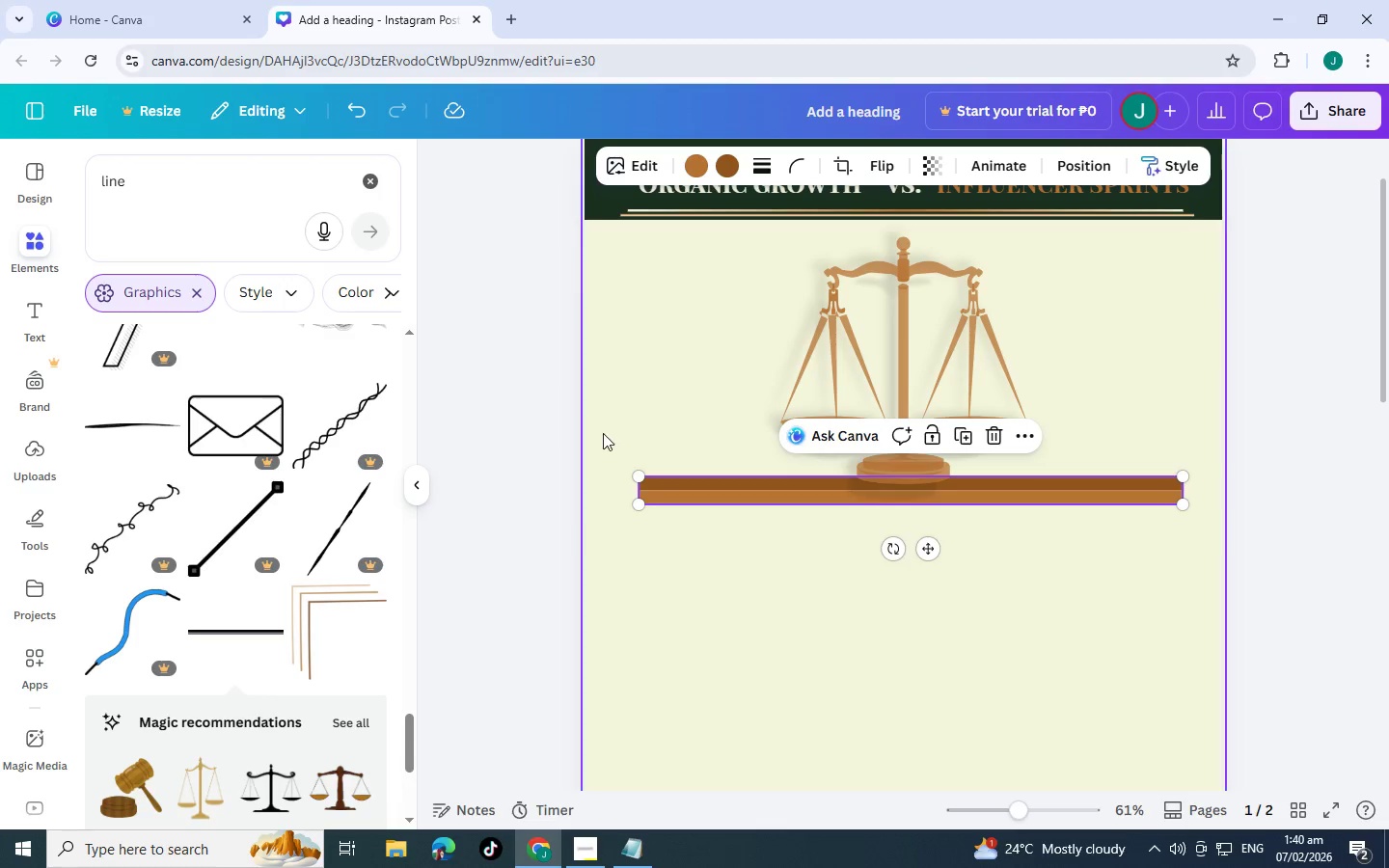 
left_click([603, 433])
 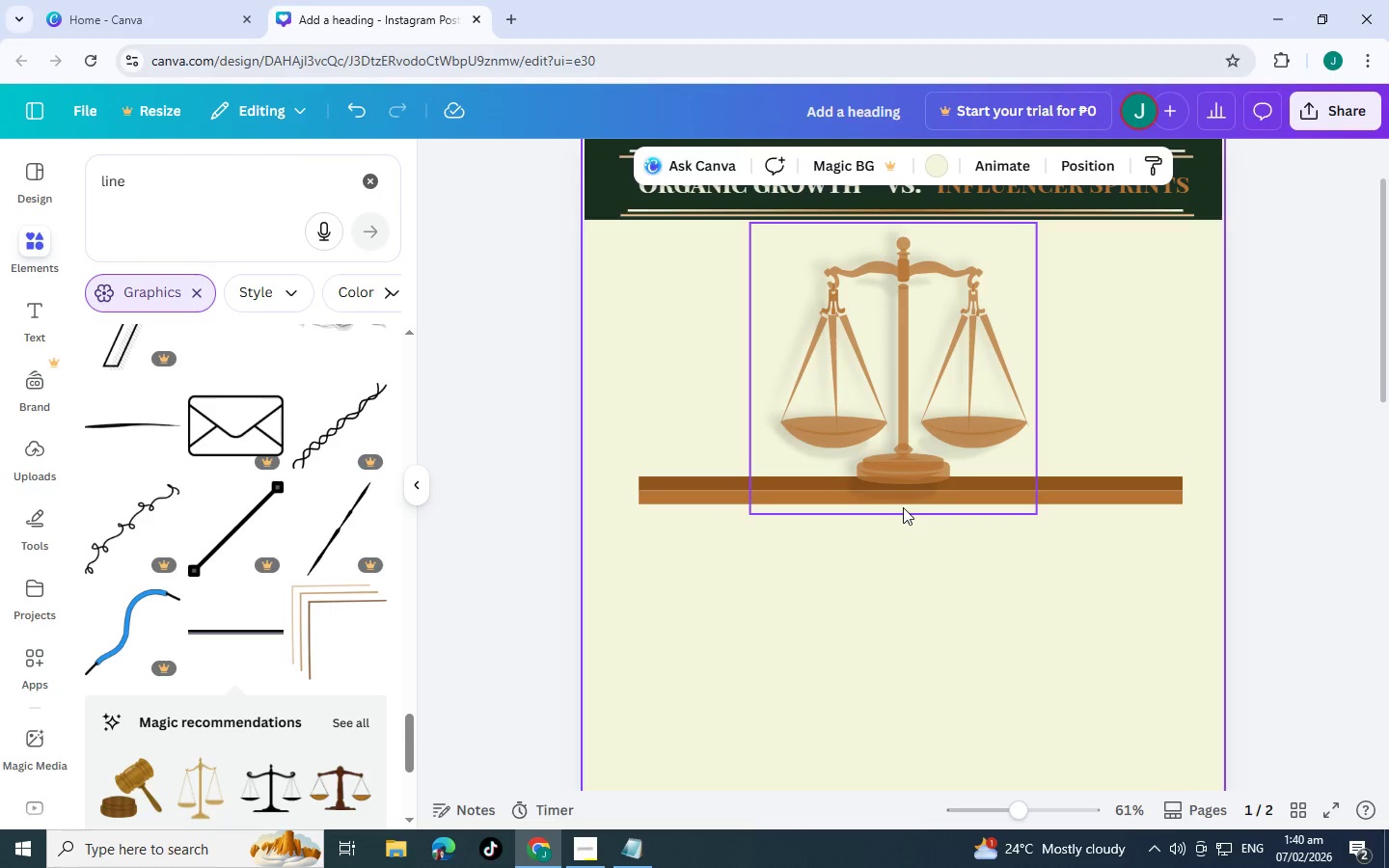 
left_click([903, 505])
 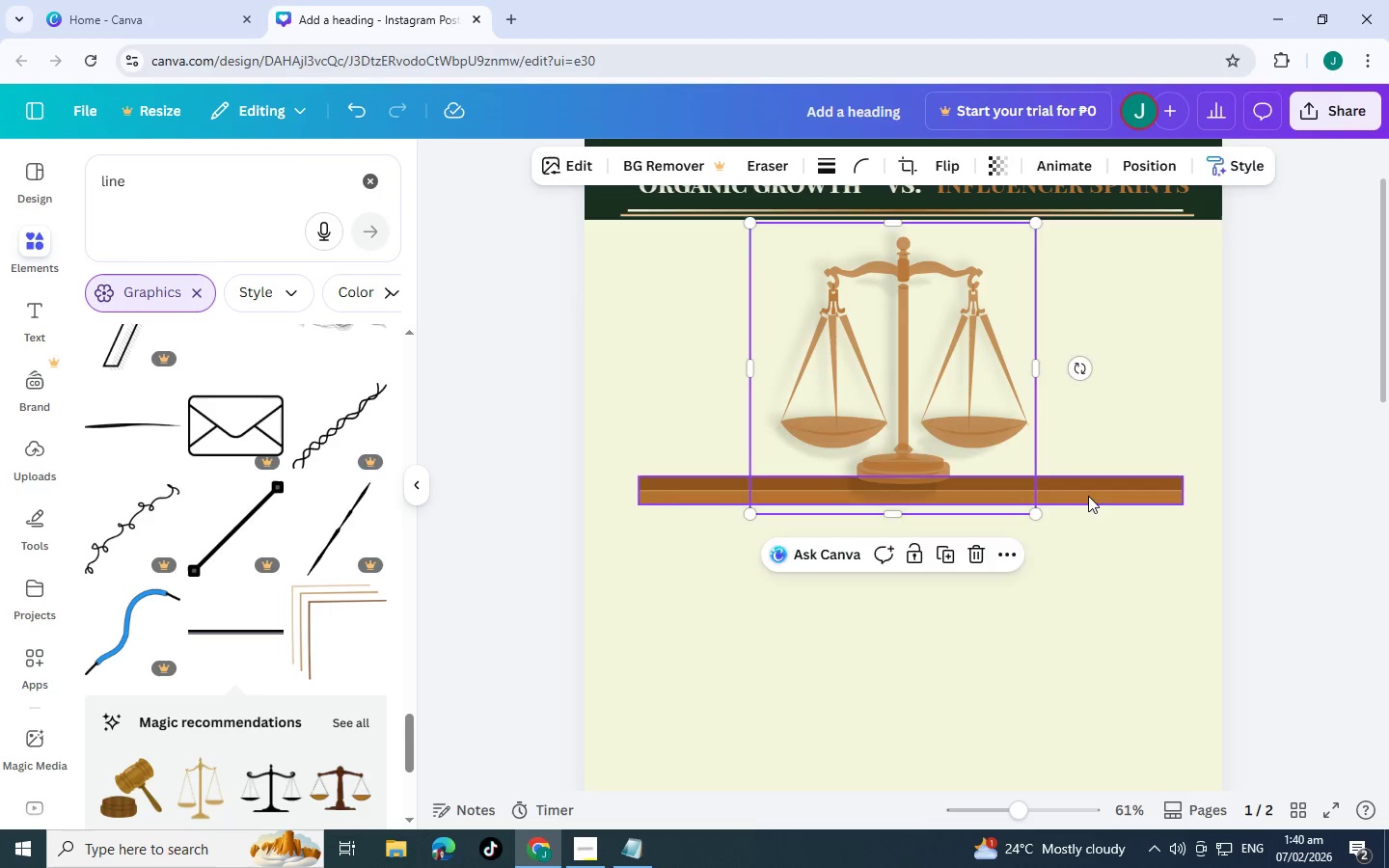 
left_click_drag(start_coordinate=[1088, 496], to_coordinate=[1093, 486])
 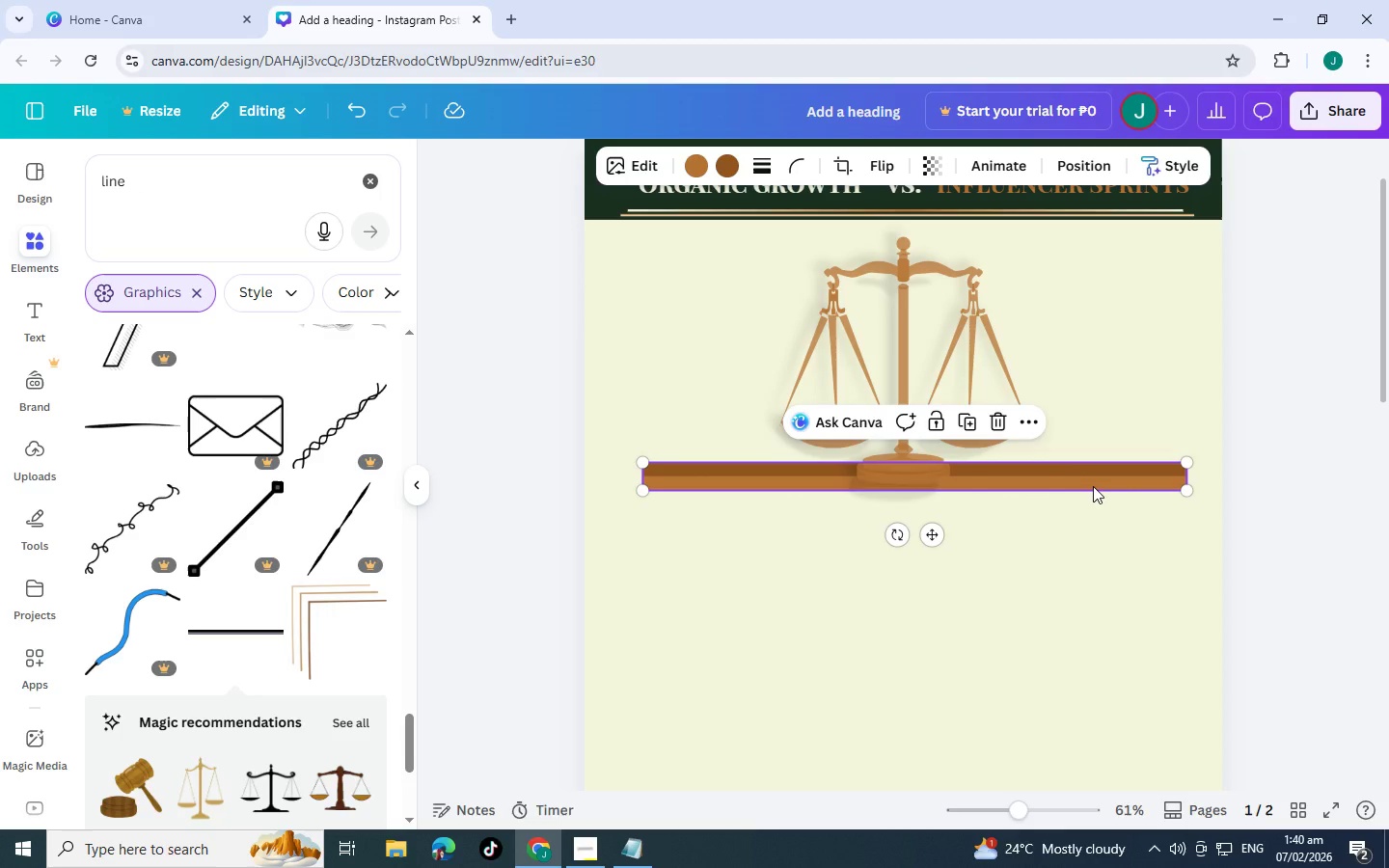 
key(Control+BracketLeft)
 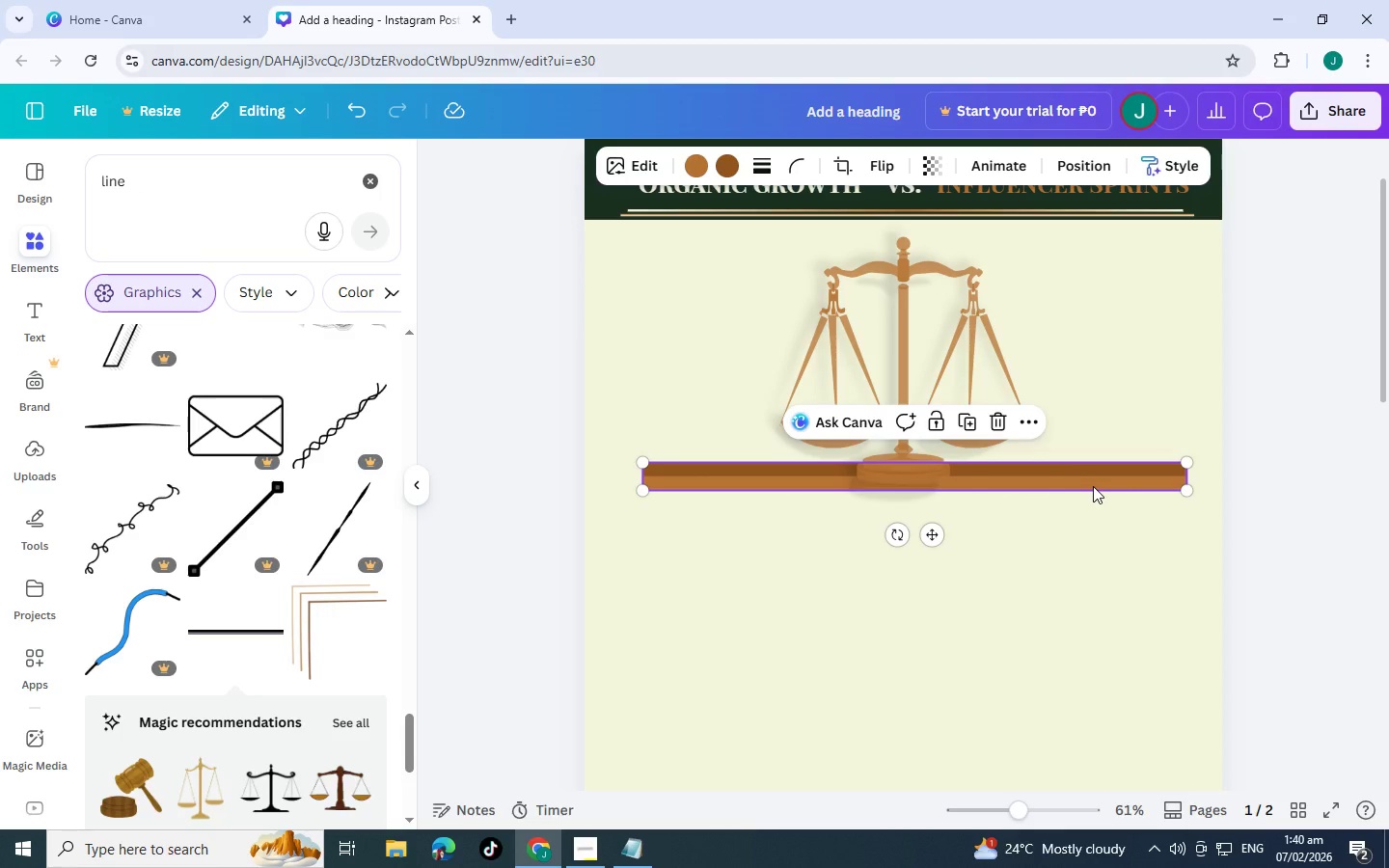 
key(Control+BracketLeft)
 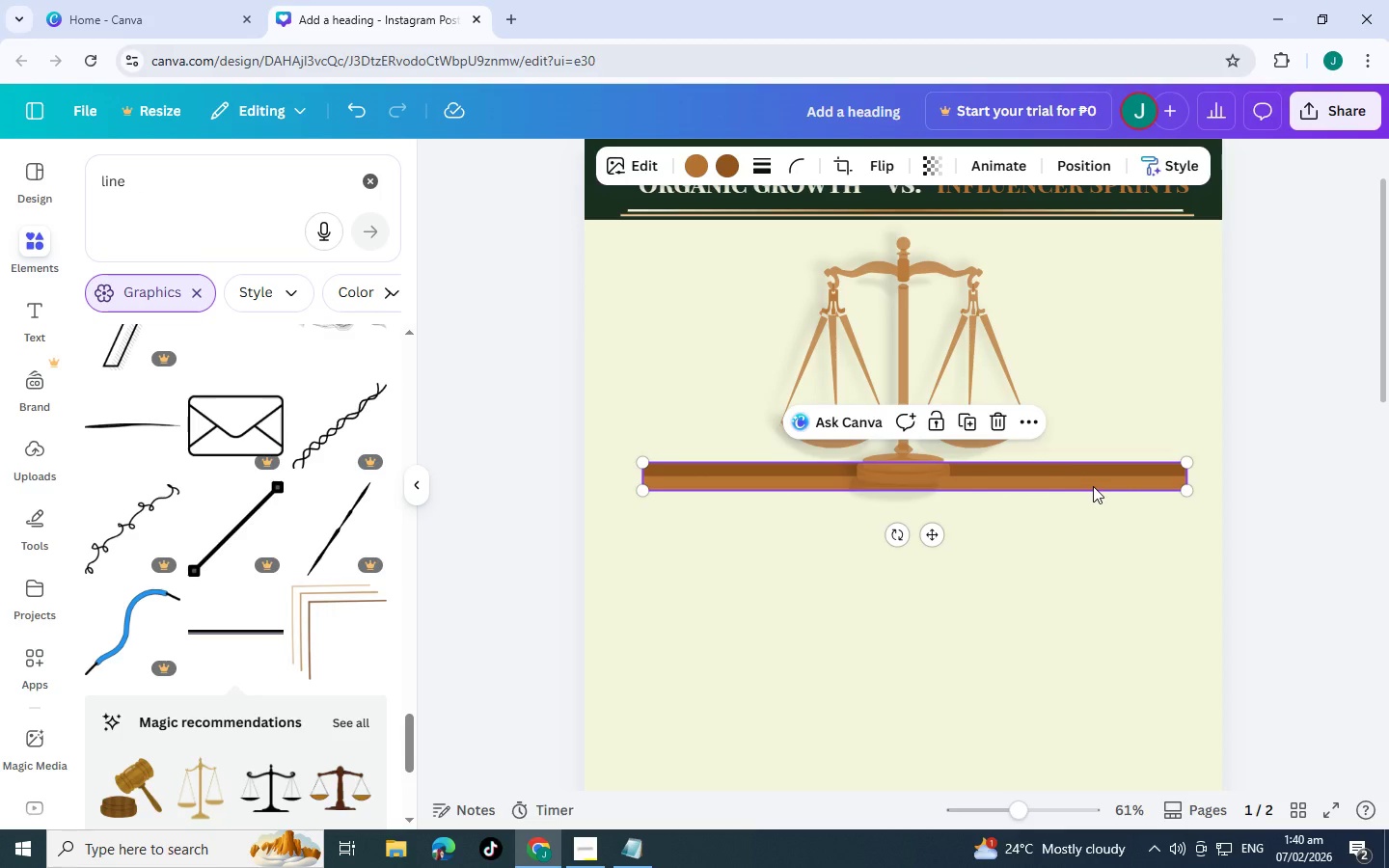 
key(Control+BracketLeft)
 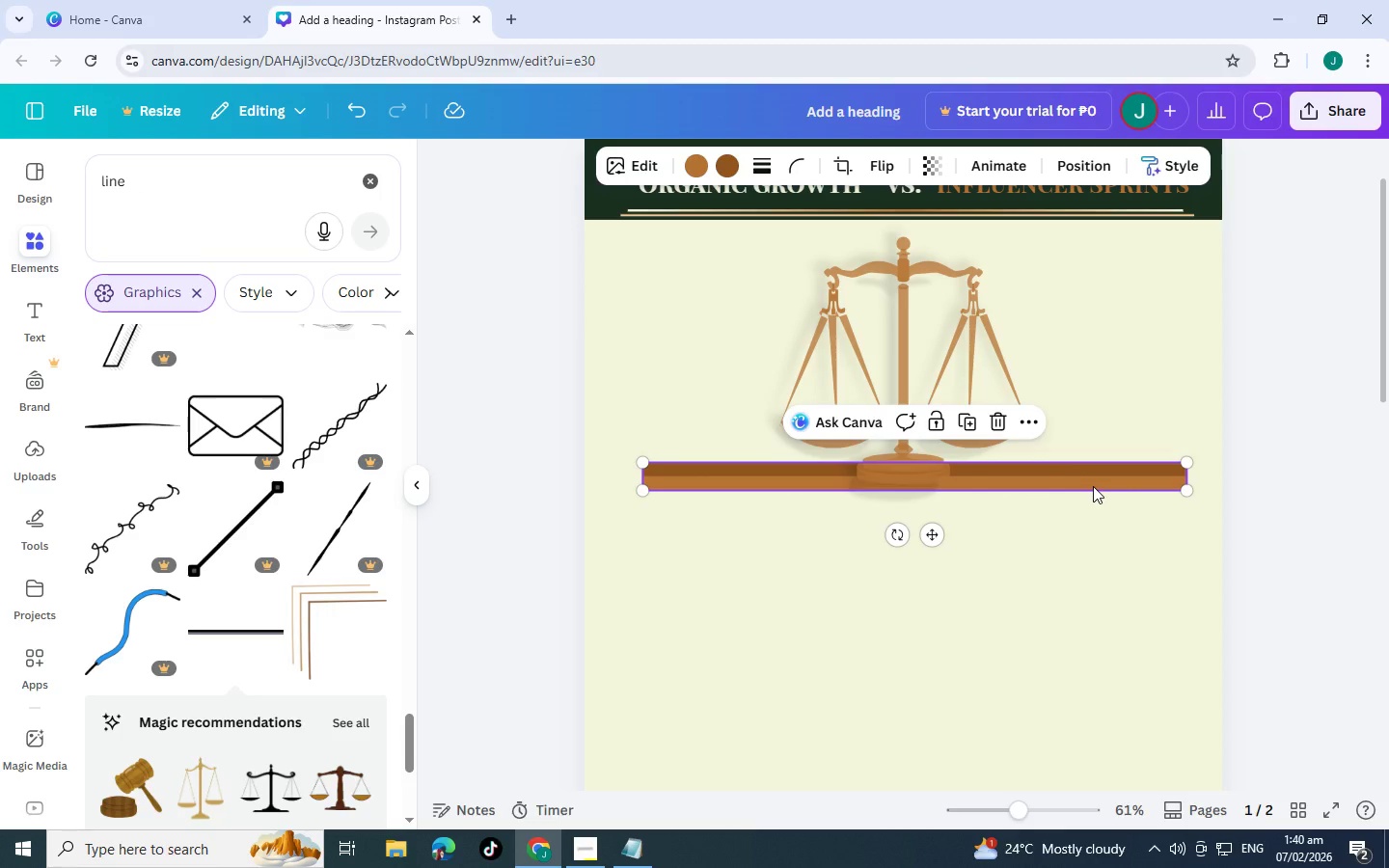 
key(Control+BracketLeft)
 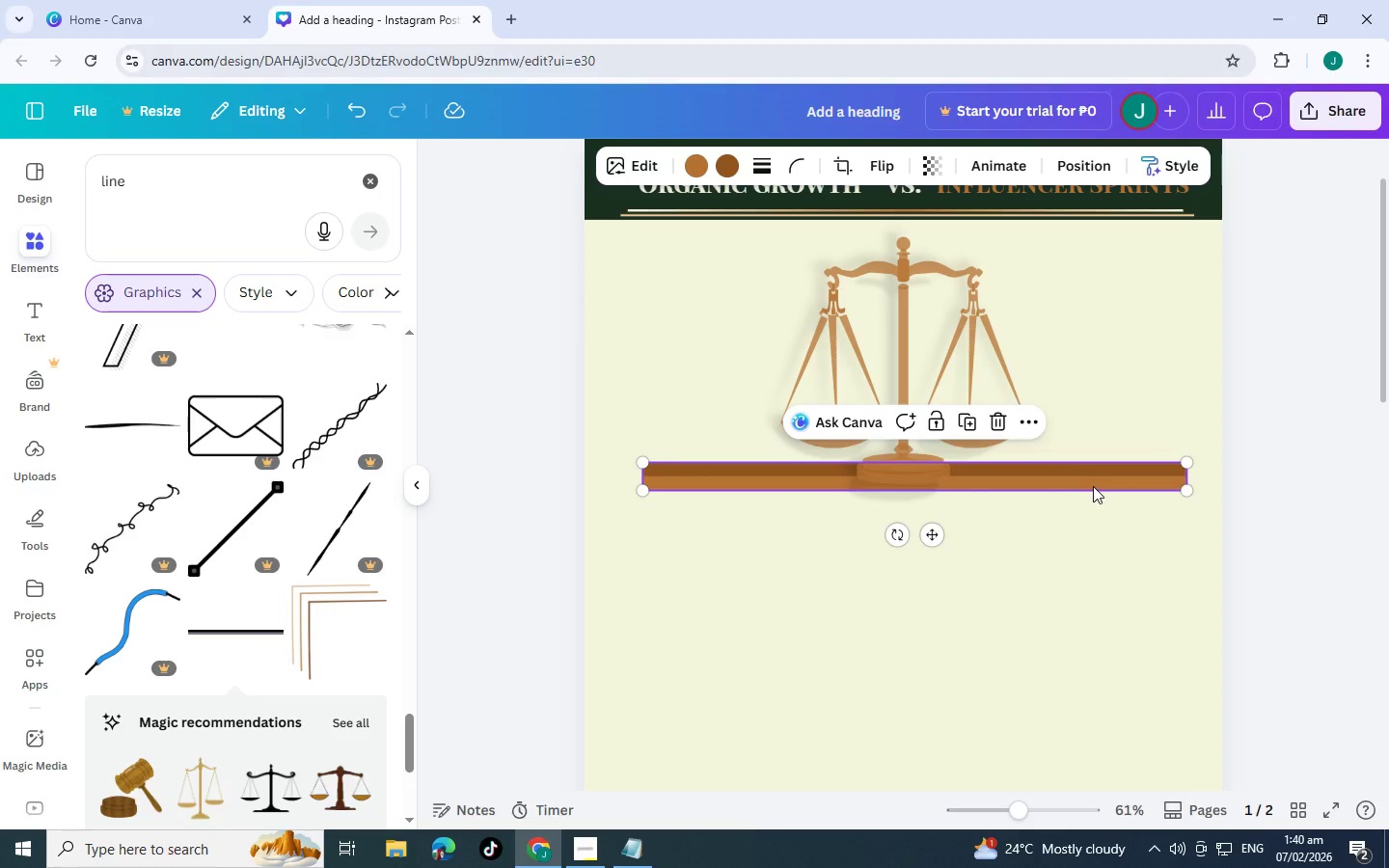 
key(Control+BracketLeft)
 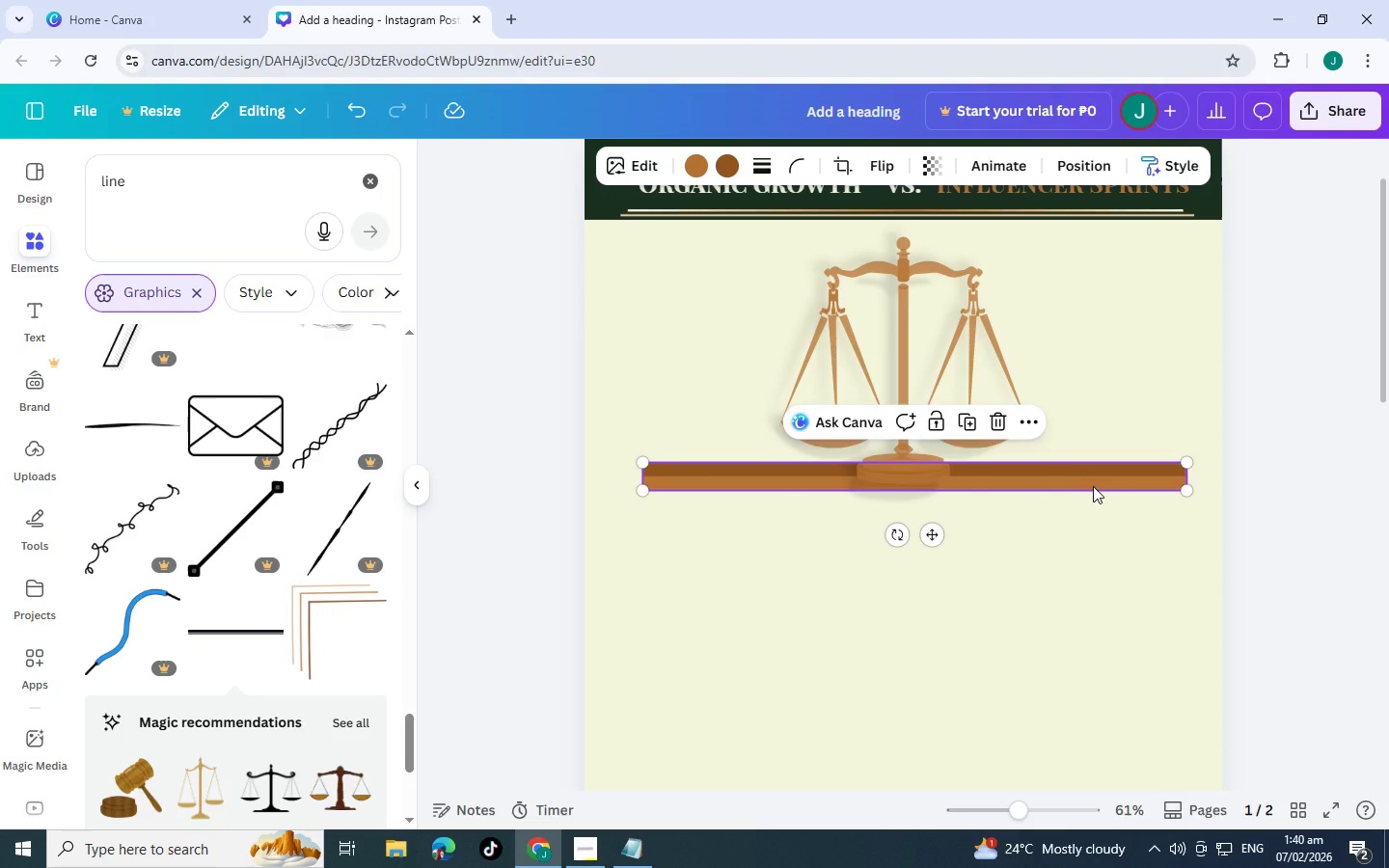 
key(Control+BracketLeft)
 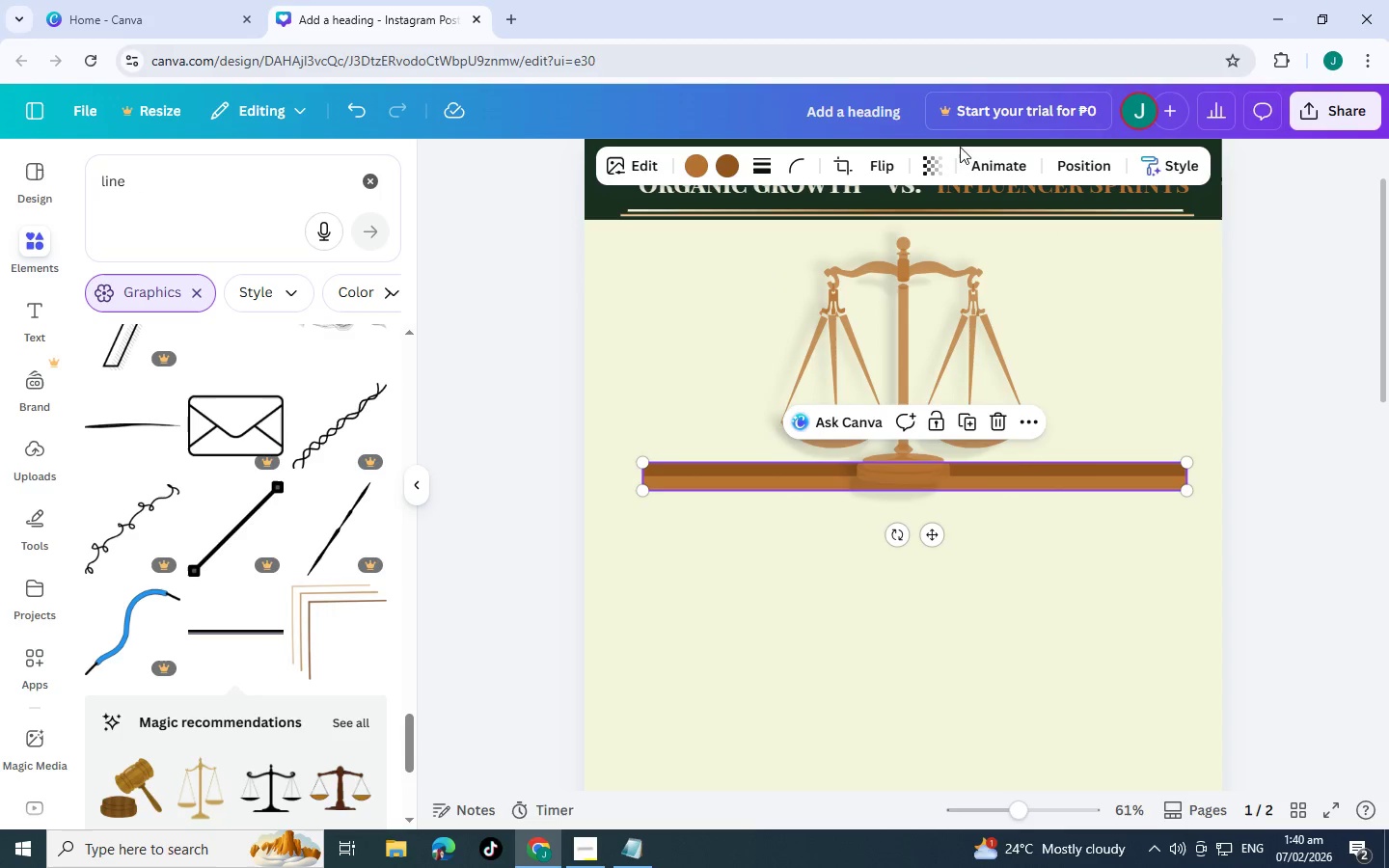 
left_click([937, 161])
 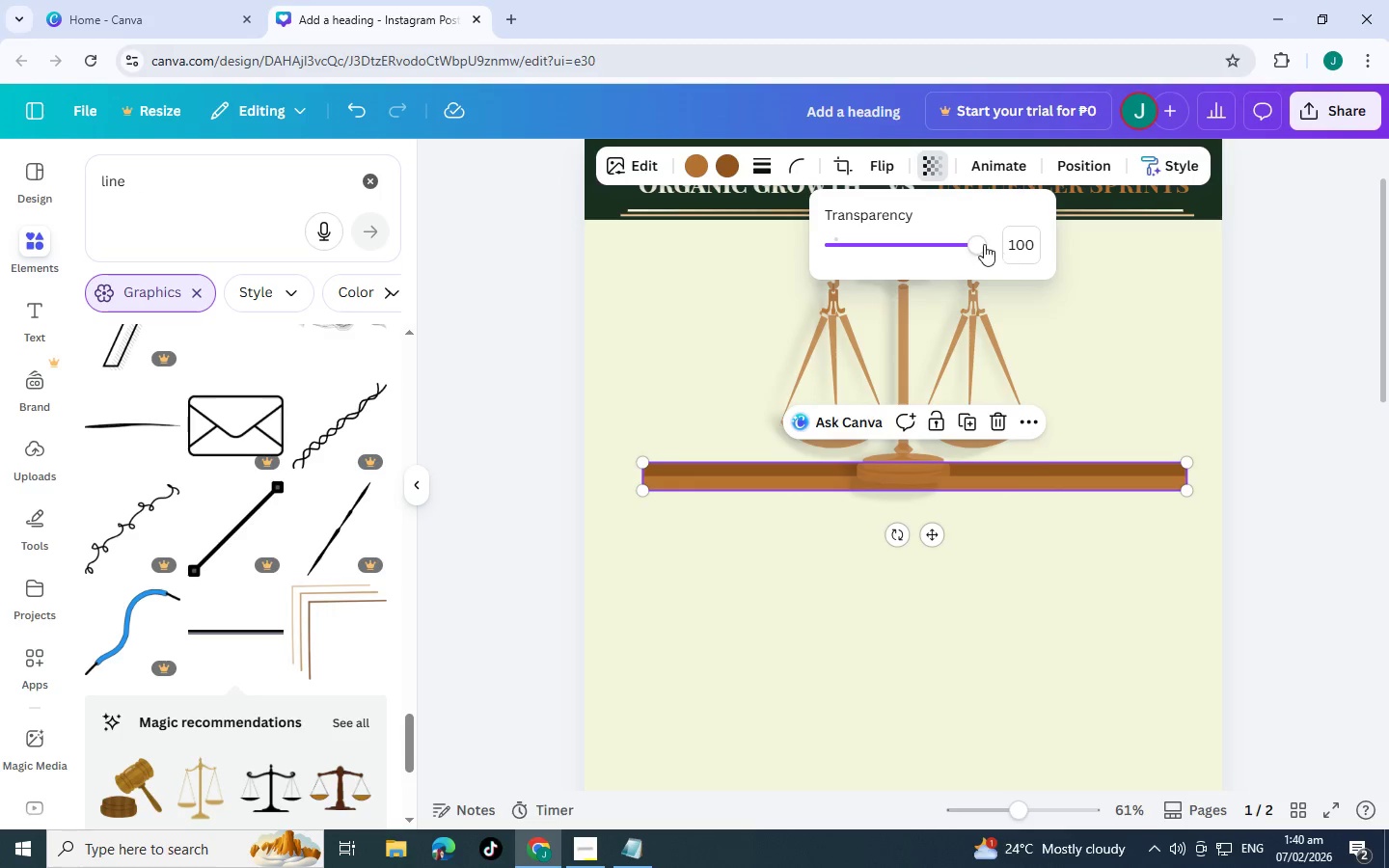 
left_click_drag(start_coordinate=[974, 241], to_coordinate=[967, 244])
 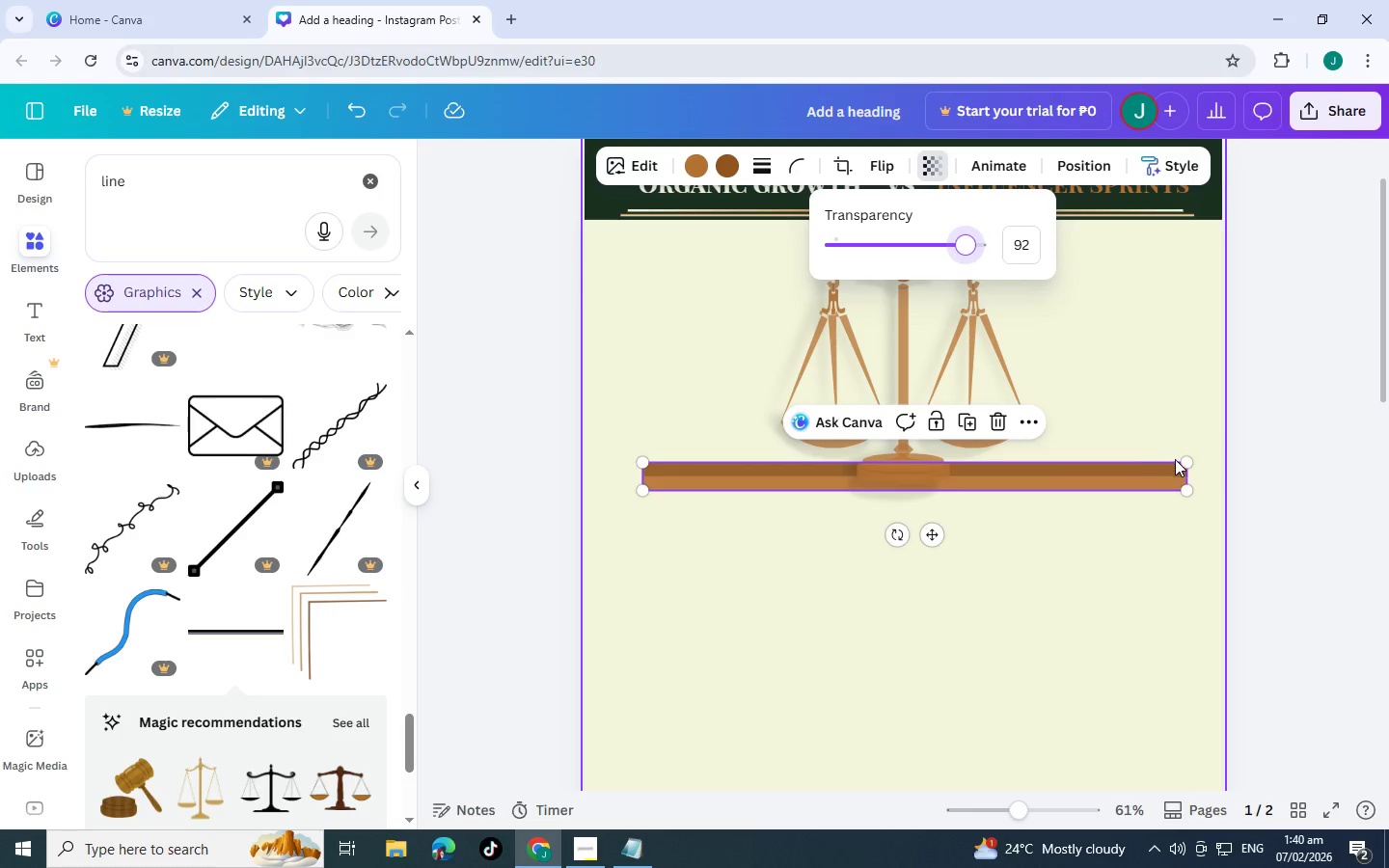 
left_click_drag(start_coordinate=[1186, 460], to_coordinate=[1127, 462])
 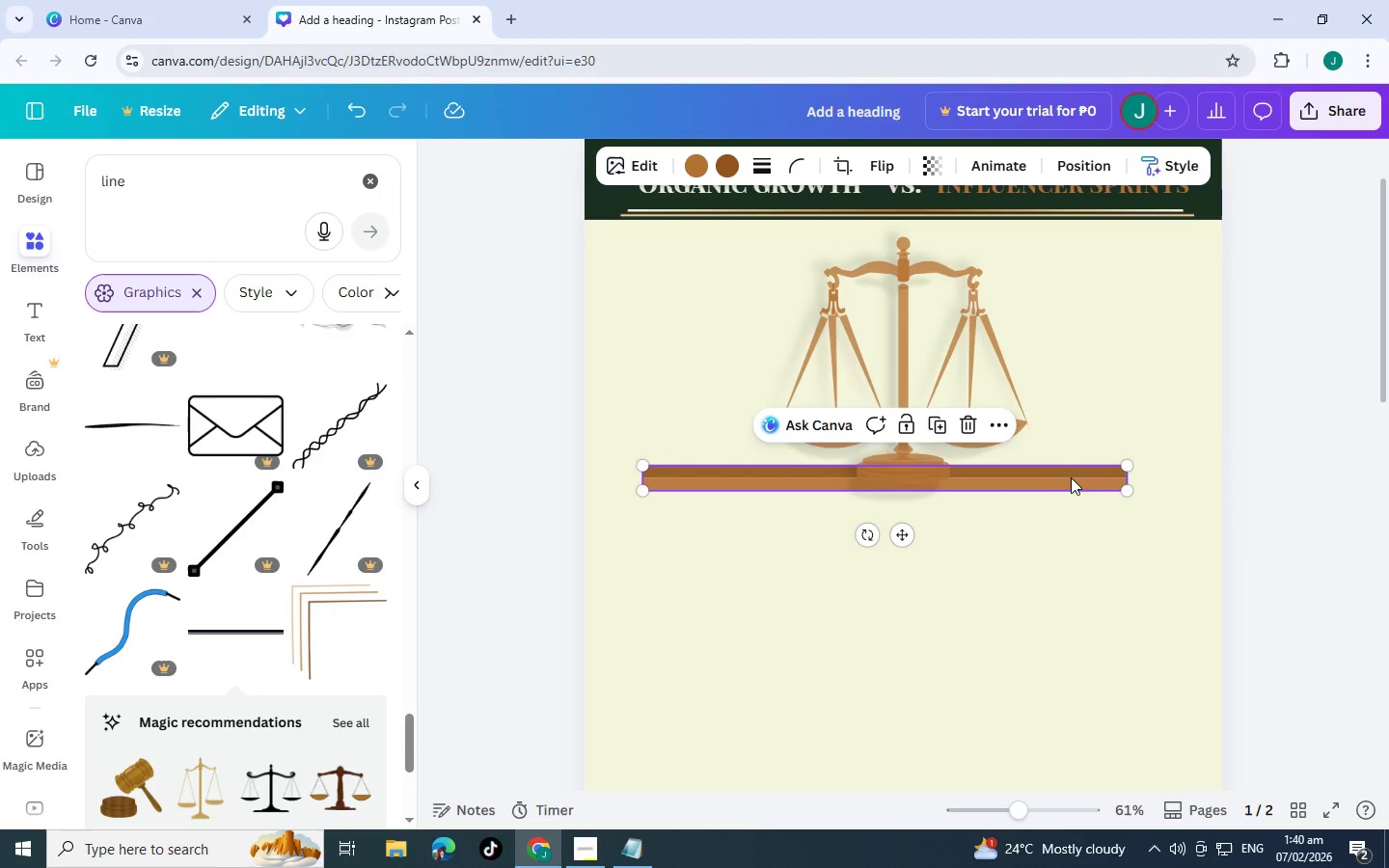 
left_click_drag(start_coordinate=[1071, 477], to_coordinate=[1088, 478])
 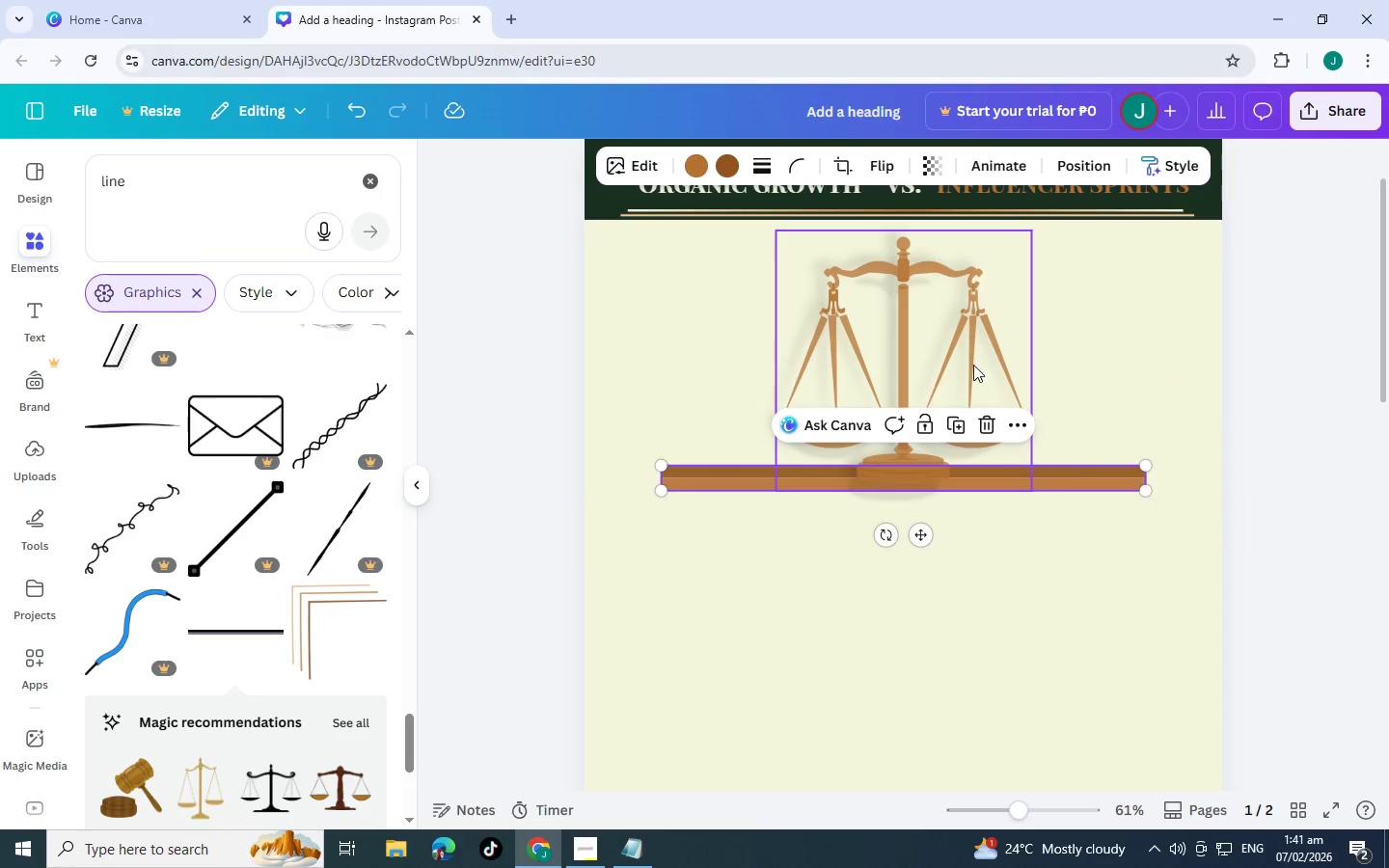 
left_click_drag(start_coordinate=[973, 364], to_coordinate=[967, 350])
 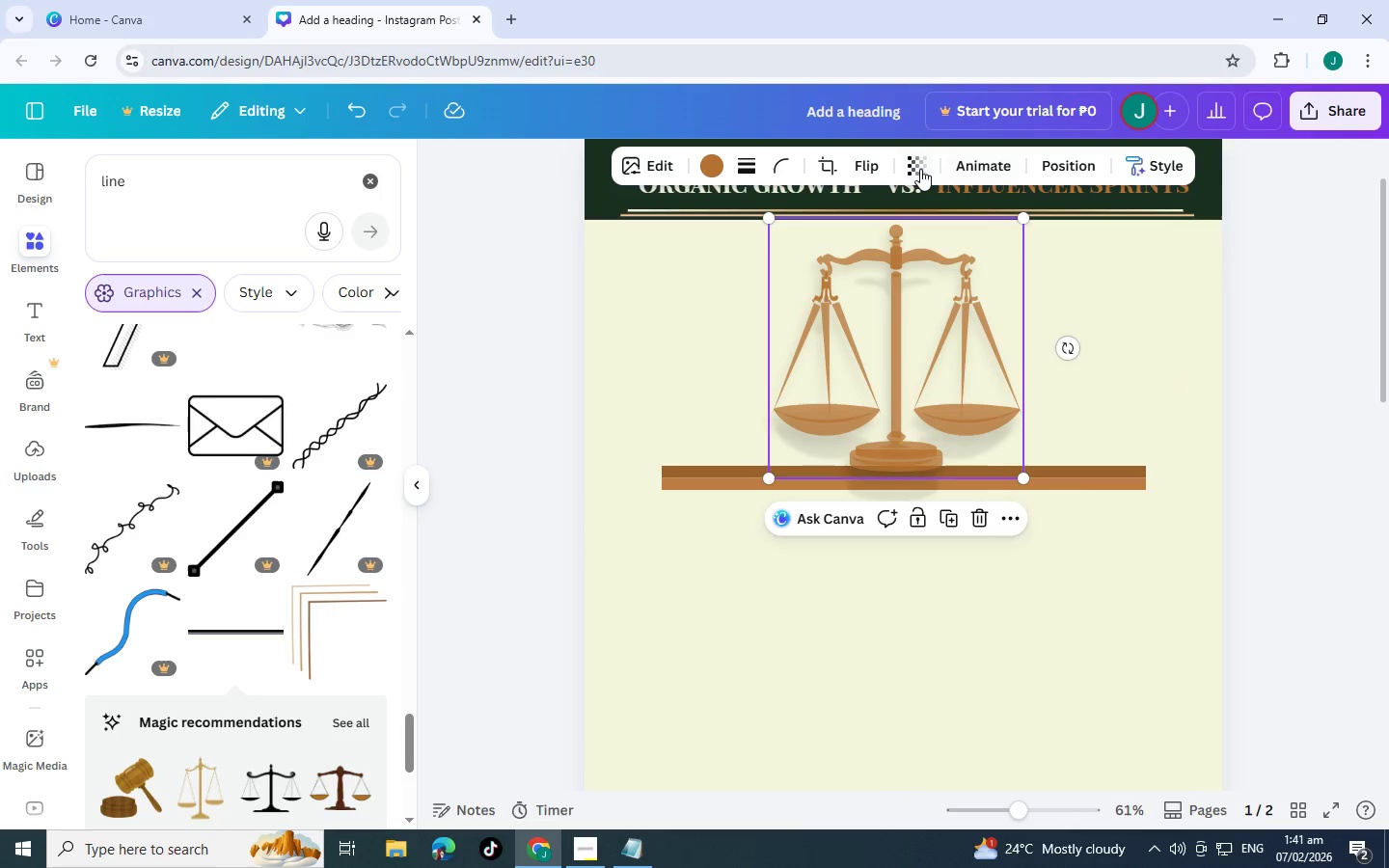 
left_click([920, 169])
 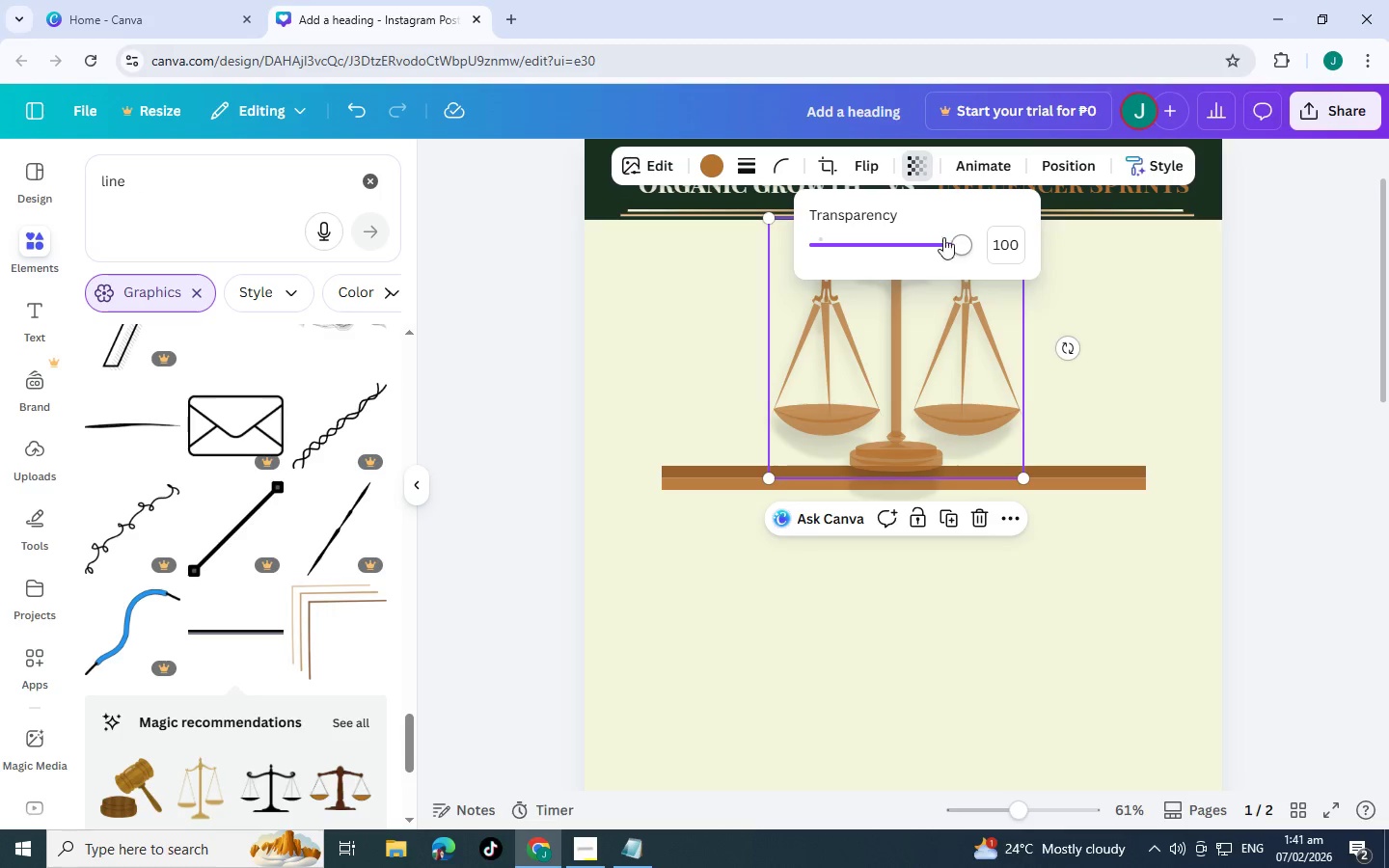 
left_click_drag(start_coordinate=[952, 240], to_coordinate=[1025, 234])
 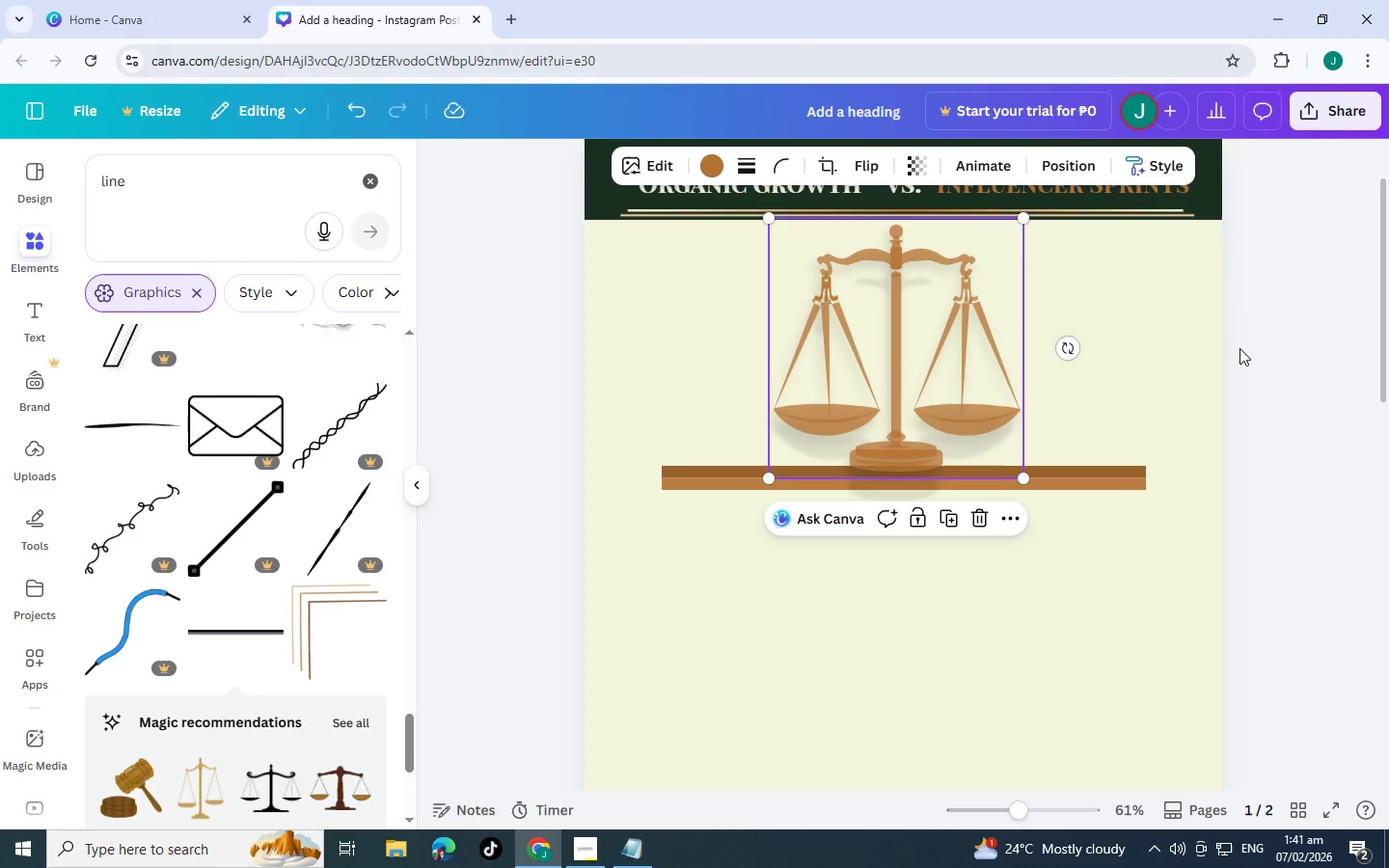 
double_click([1239, 348])
 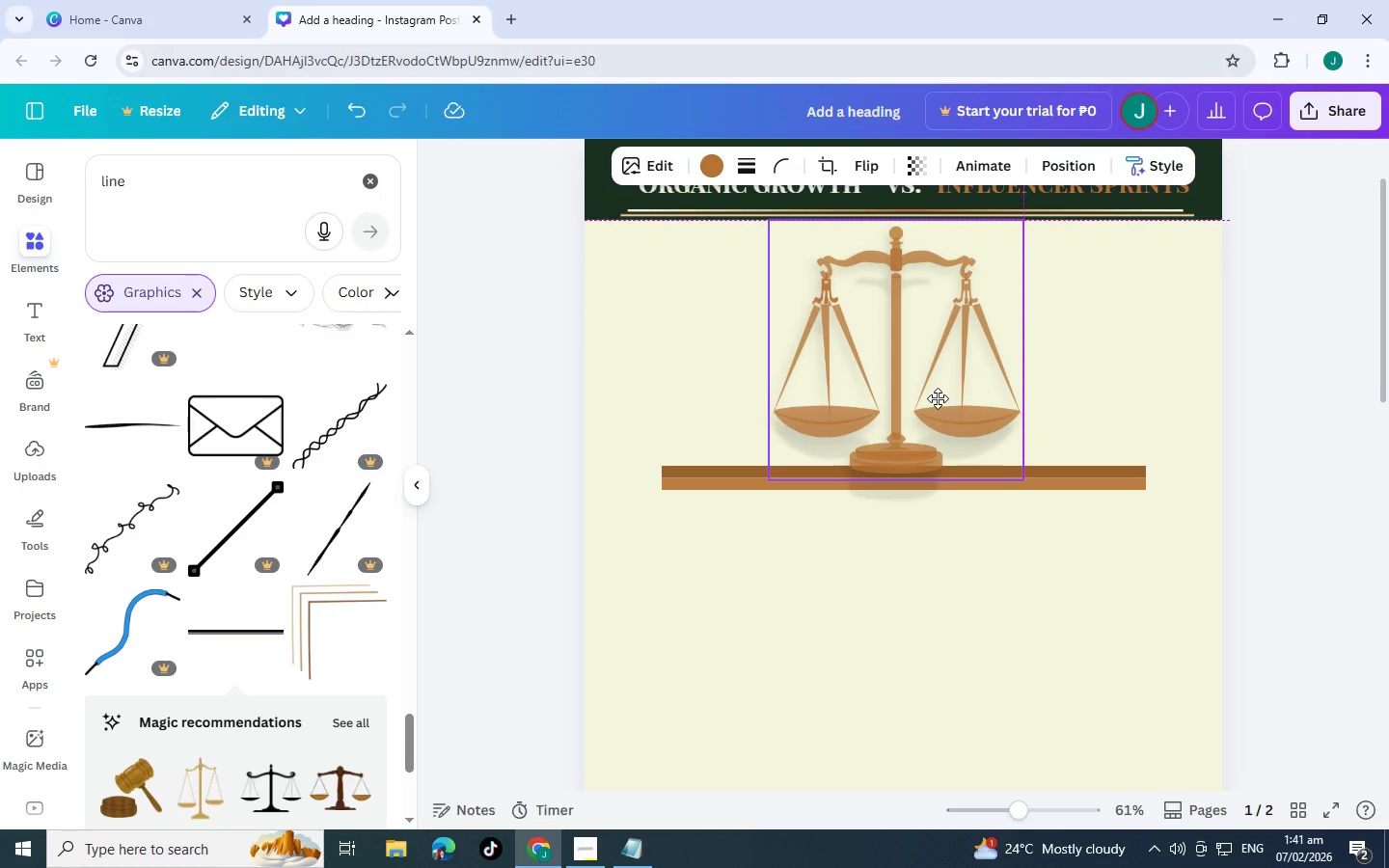 
left_click([1239, 378])
 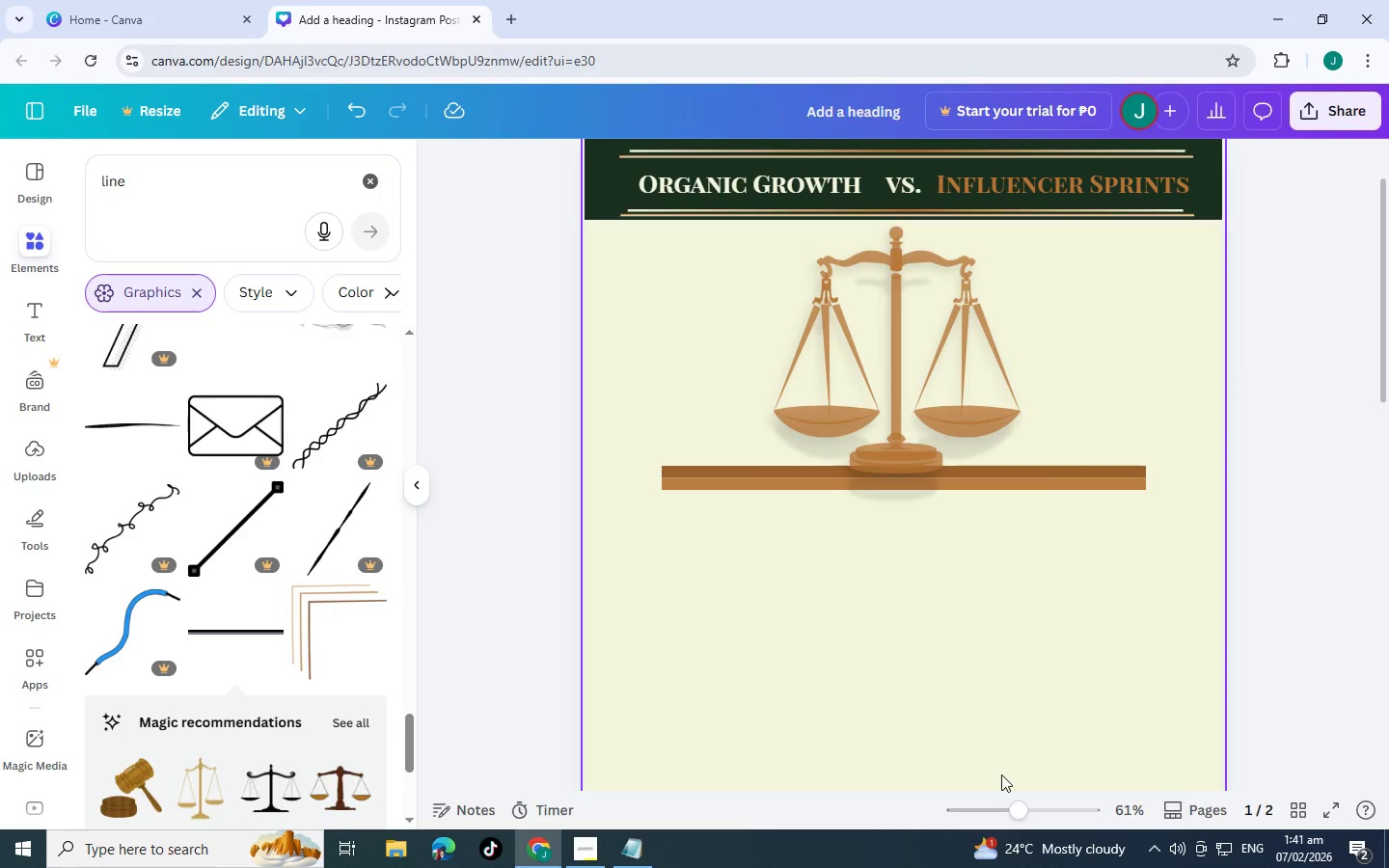 
left_click_drag(start_coordinate=[1021, 807], to_coordinate=[1053, 800])
 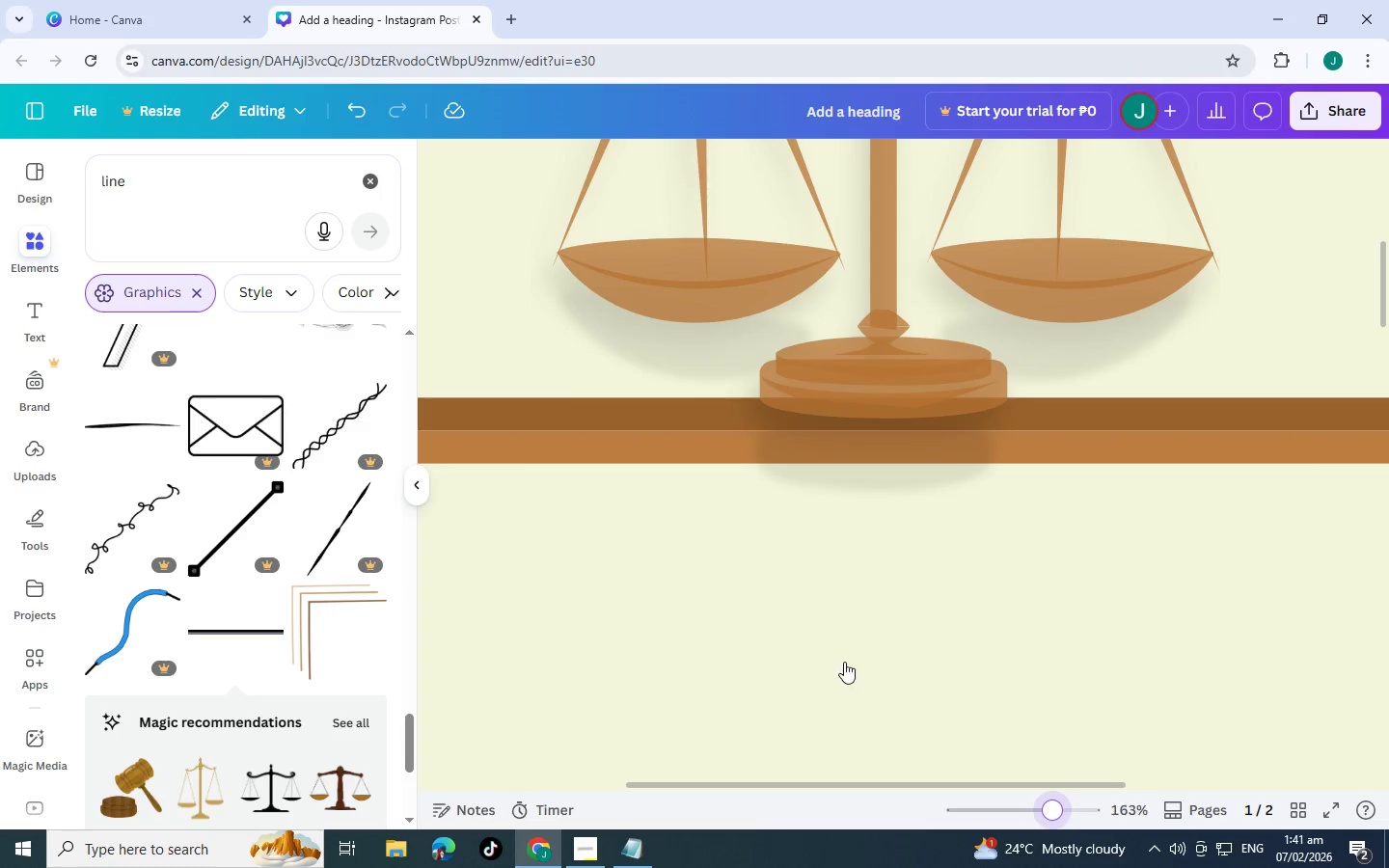 
scroll: coordinate [843, 661], scroll_direction: up, amount: 2.0
 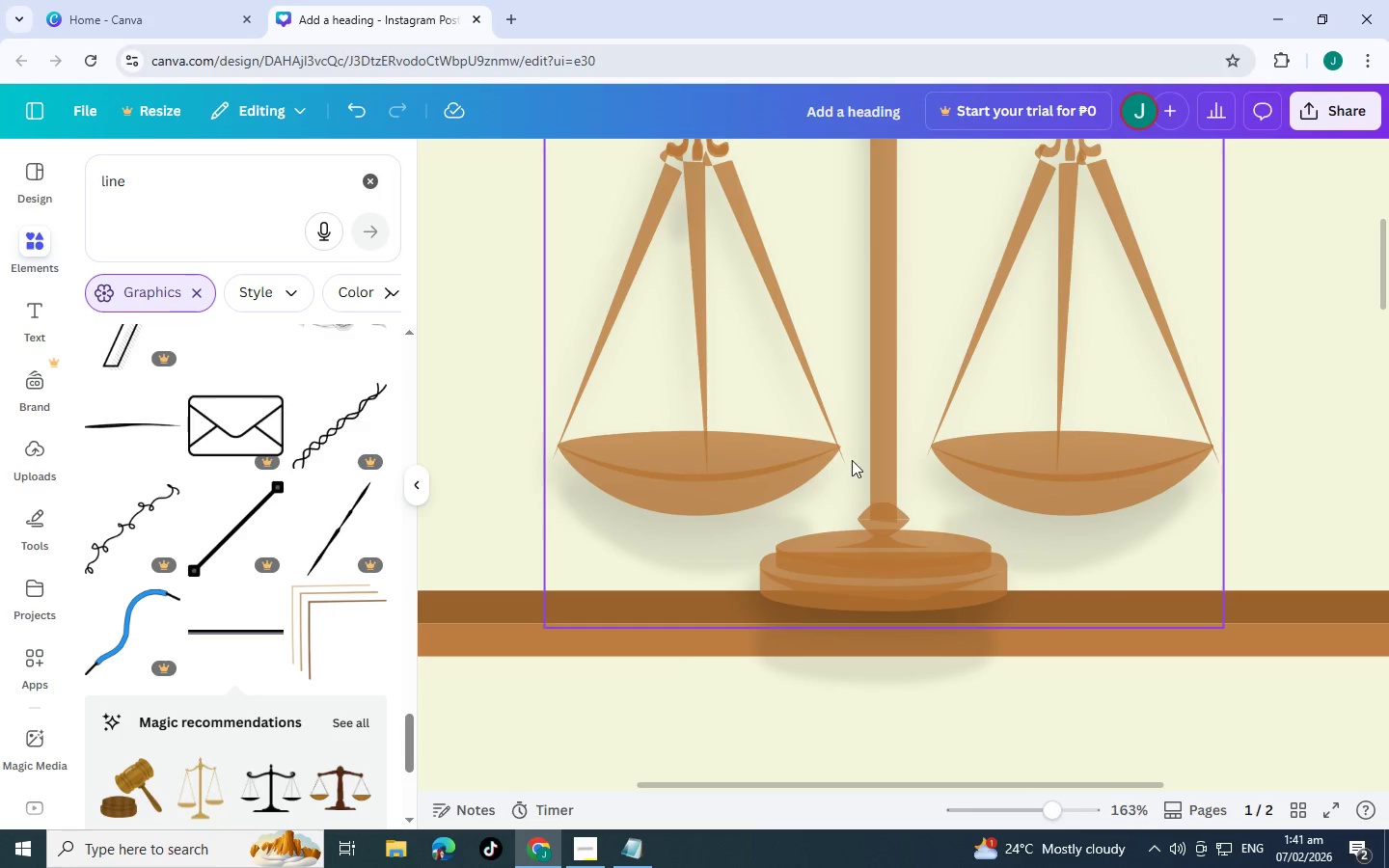 
left_click([852, 460])
 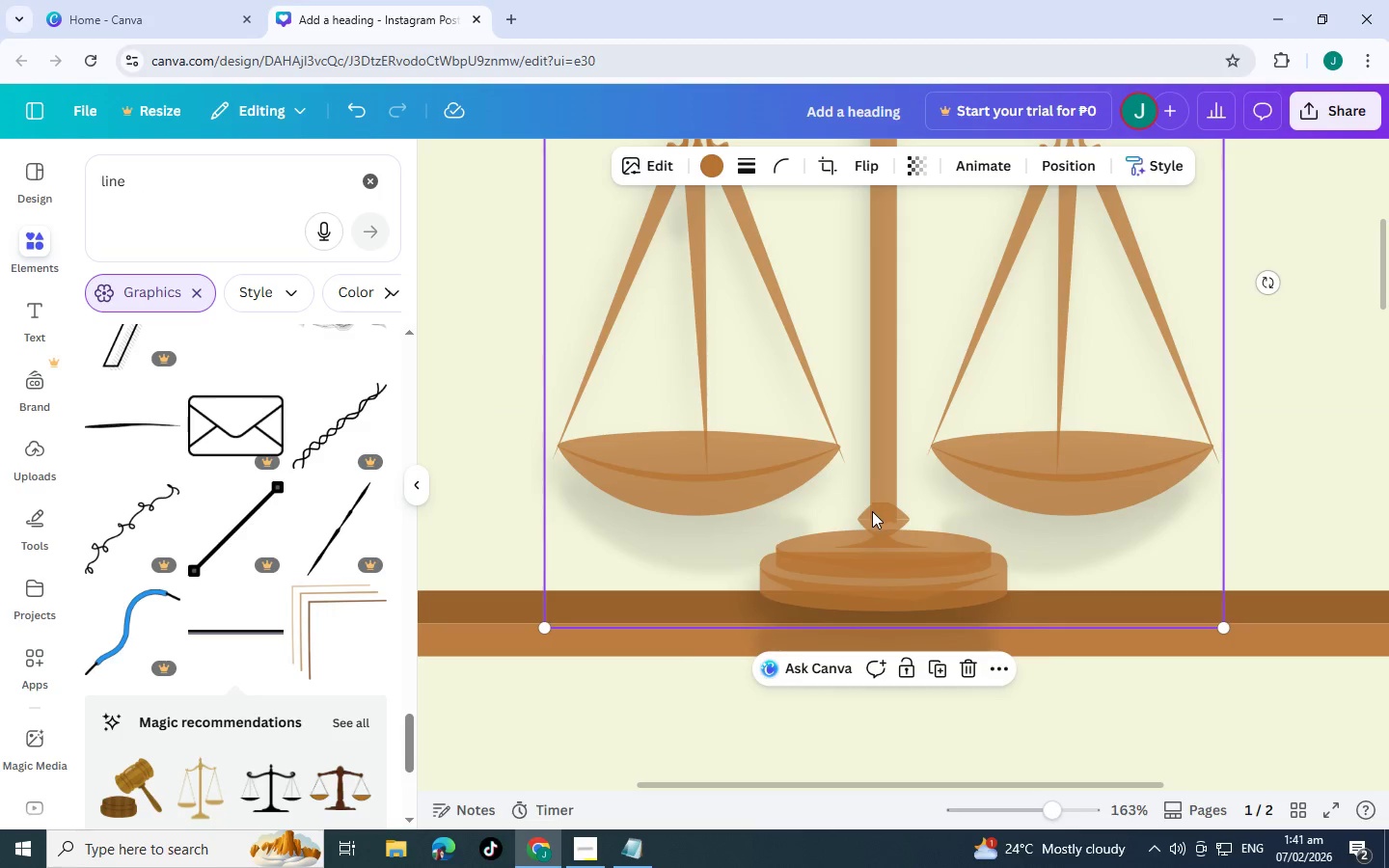 
scroll: coordinate [872, 511], scroll_direction: up, amount: 3.0
 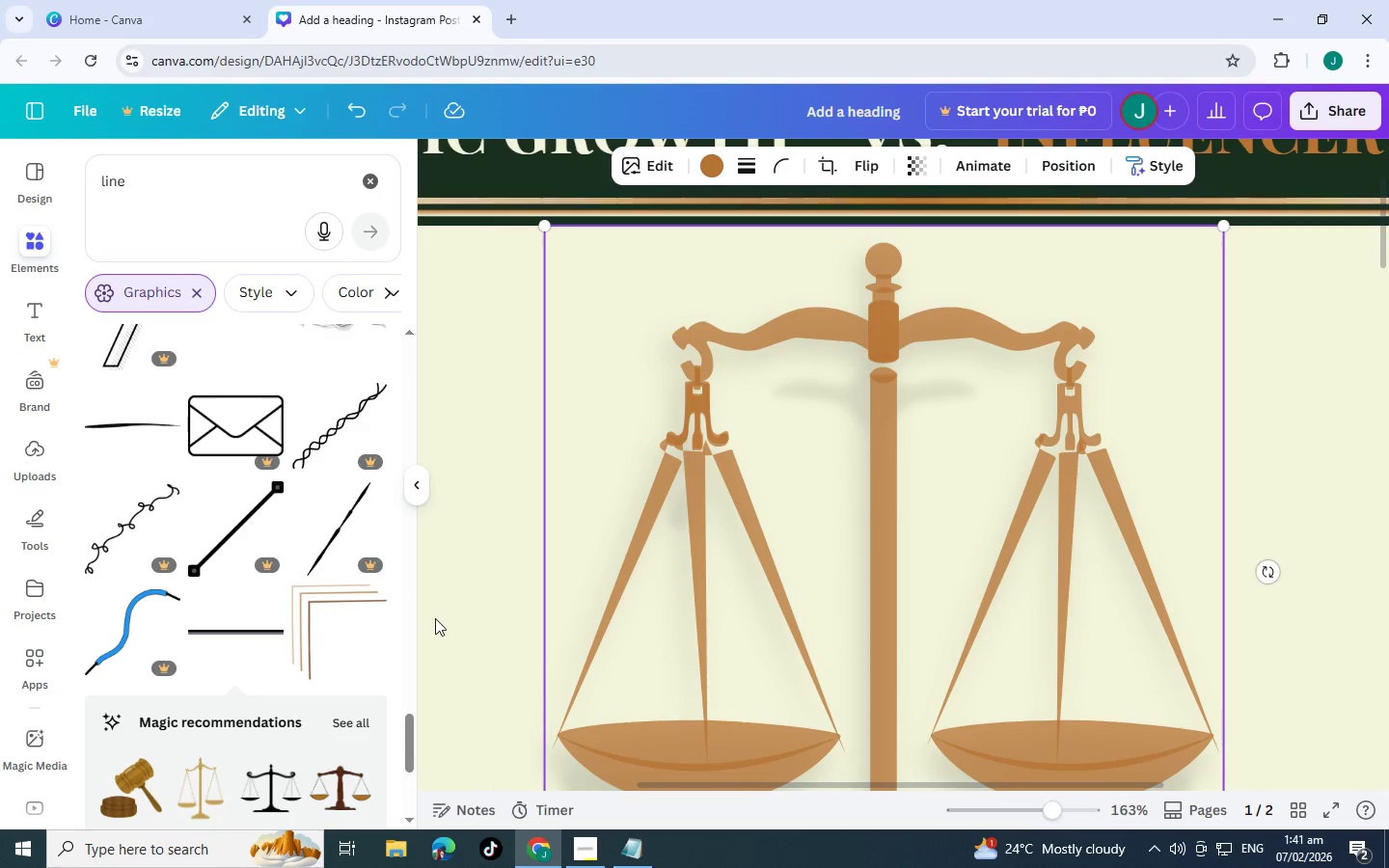 
scroll: coordinate [914, 572], scroll_direction: down, amount: 33.0
 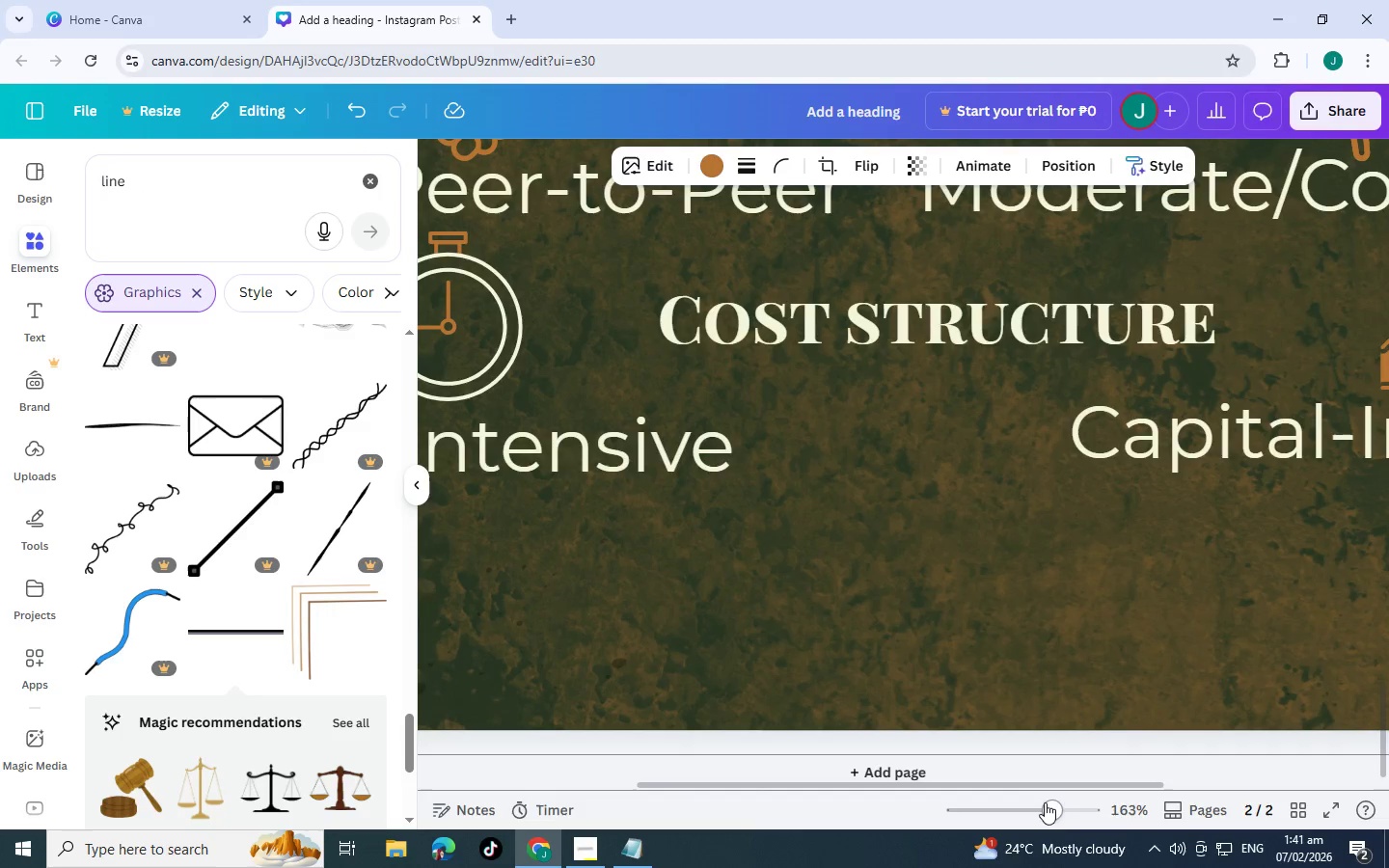 
left_click_drag(start_coordinate=[1045, 801], to_coordinate=[1009, 806])
 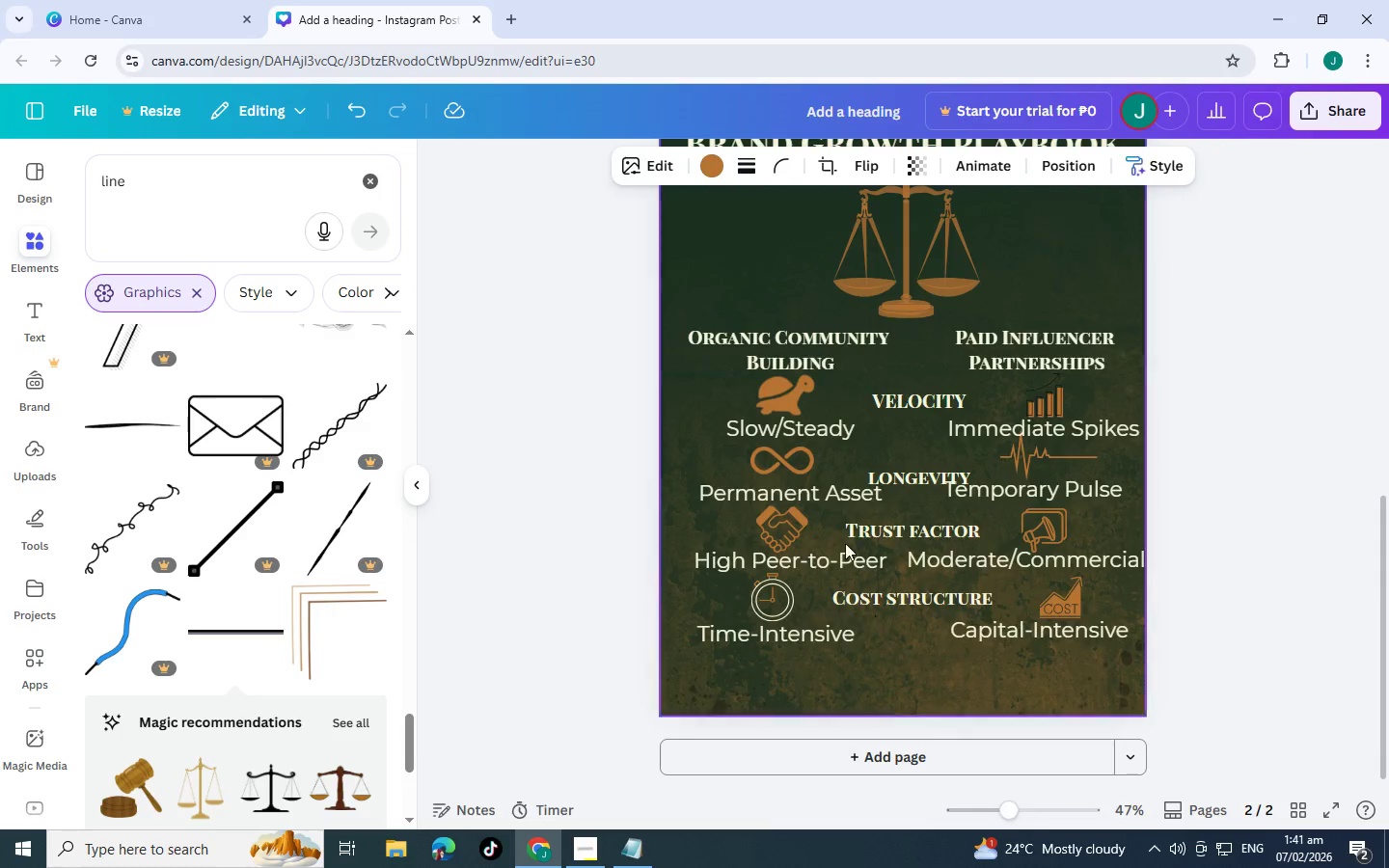 
scroll: coordinate [845, 543], scroll_direction: up, amount: 8.0
 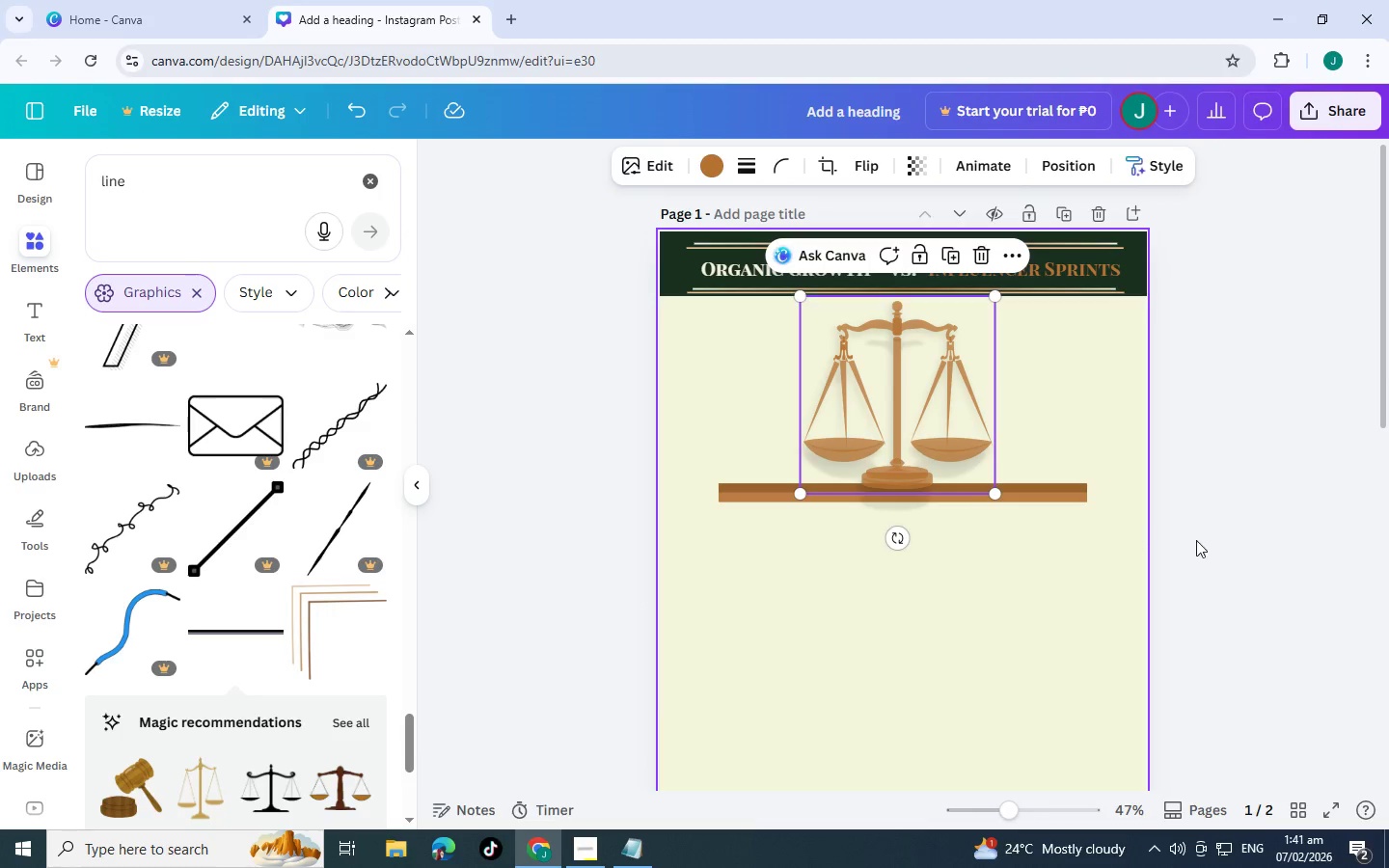 
left_click([1285, 552])
 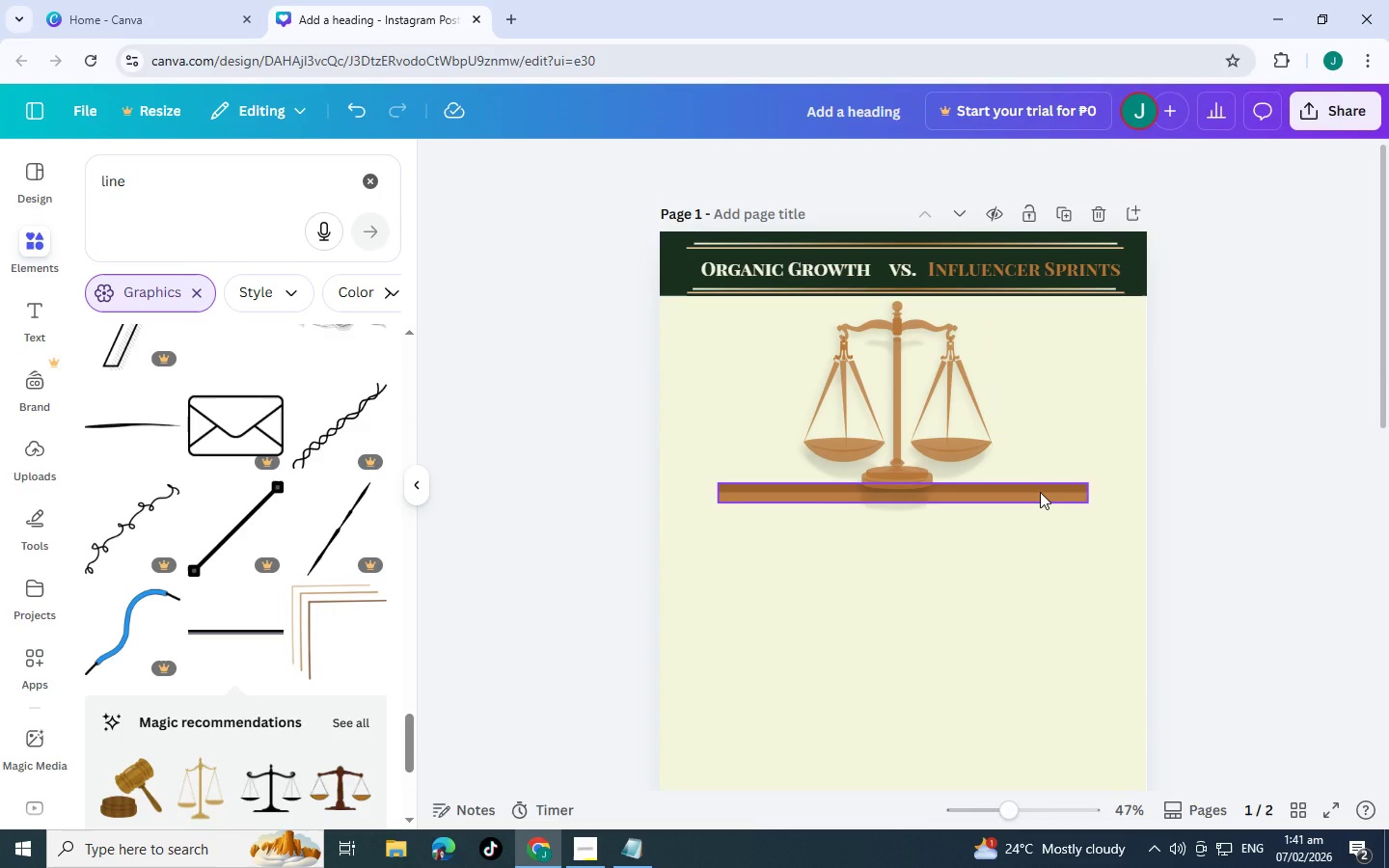 
left_click([1040, 492])
 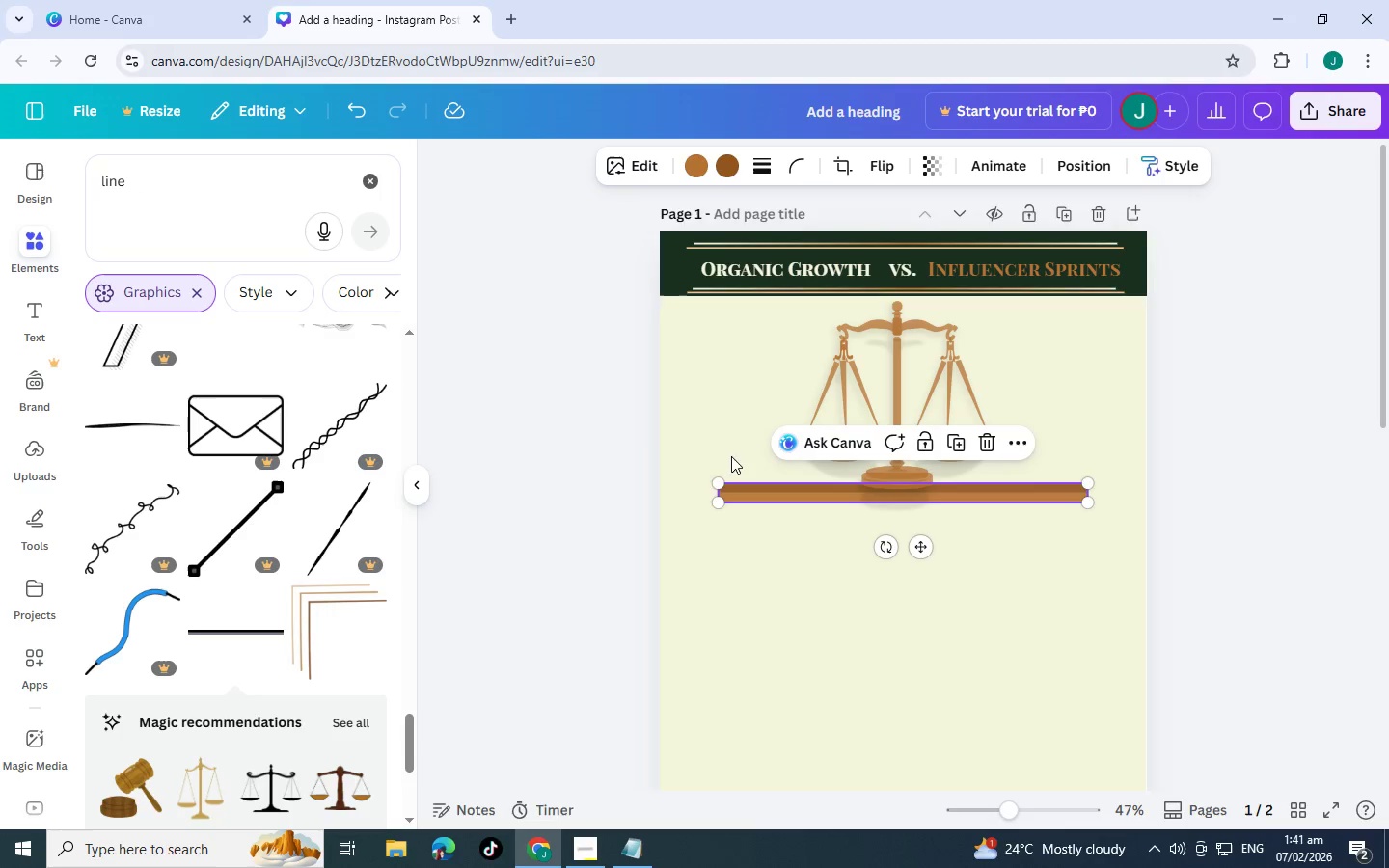 
left_click([634, 160])
 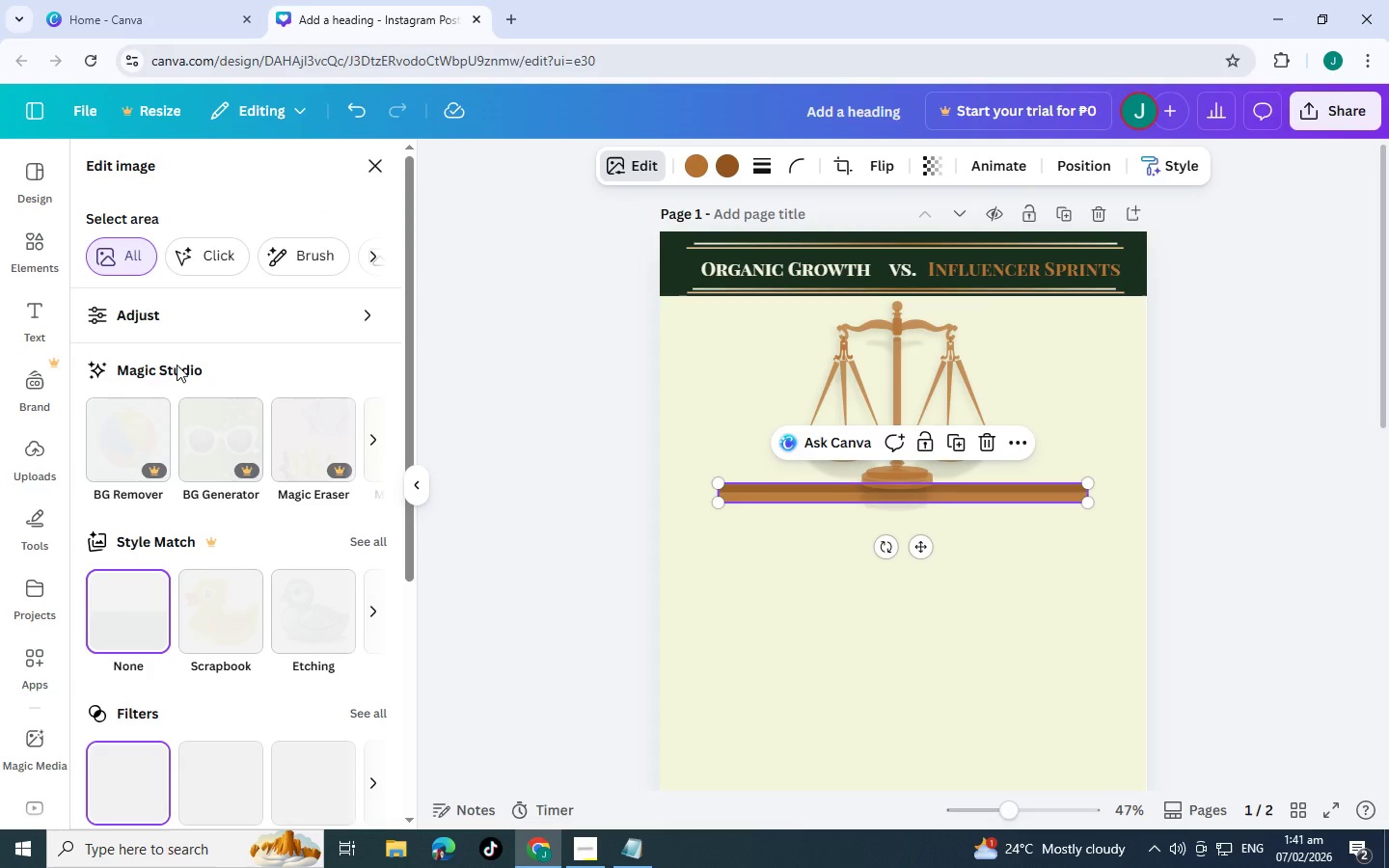 
scroll: coordinate [201, 626], scroll_direction: down, amount: 6.0
 